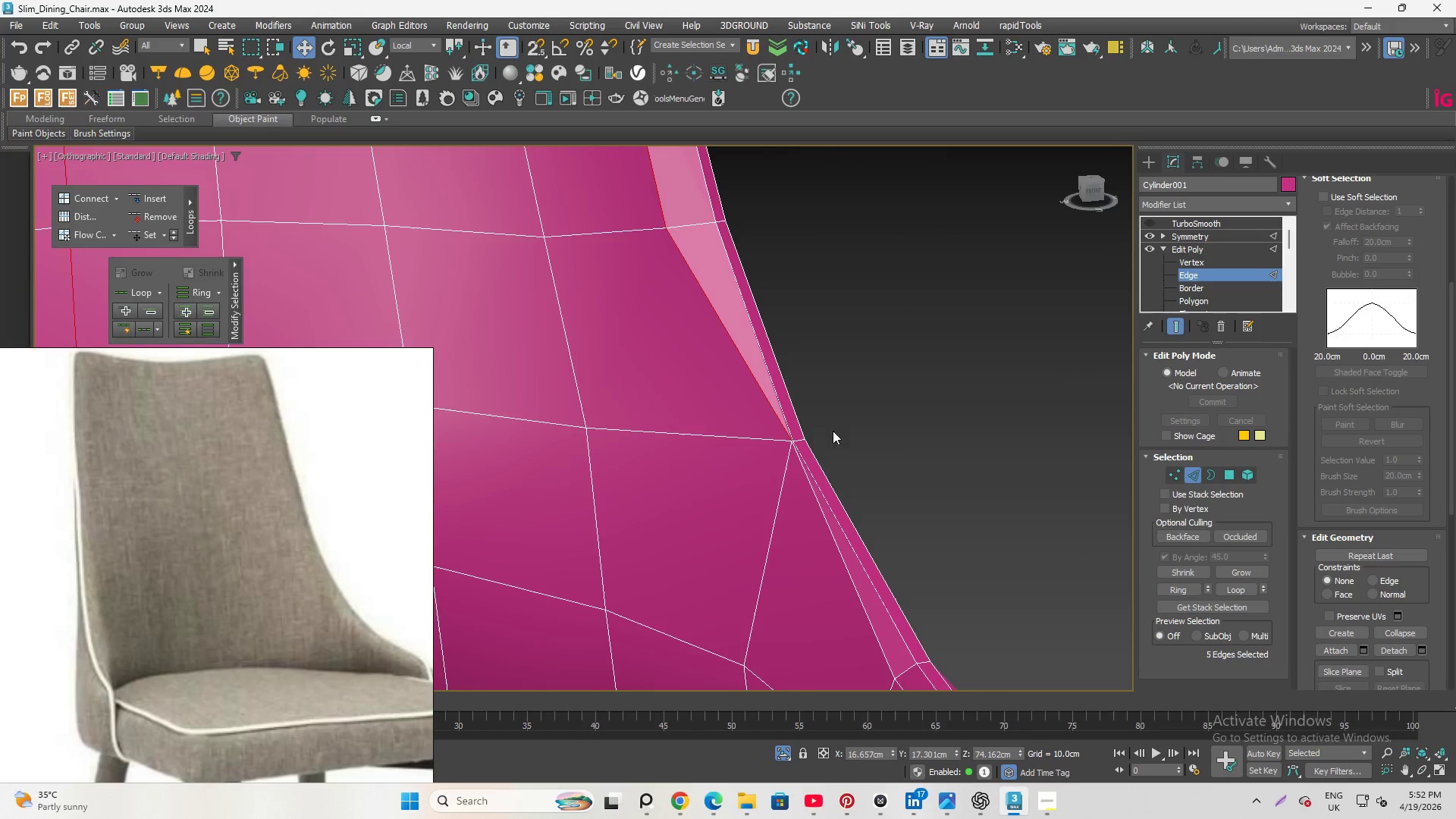 
scroll: coordinate [861, 428], scroll_direction: down, amount: 2.0
 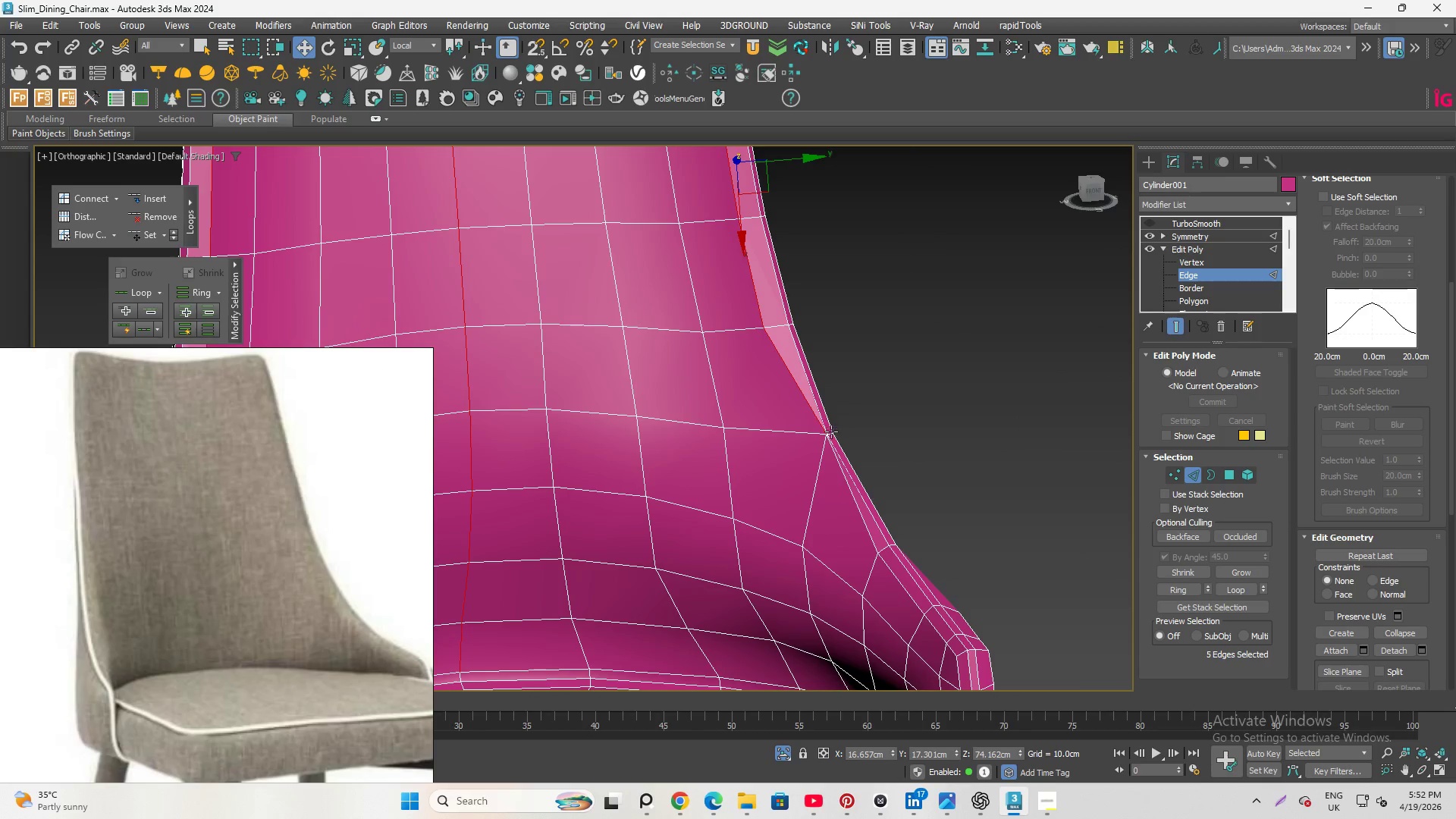 
scroll: coordinate [826, 444], scroll_direction: up, amount: 3.0
 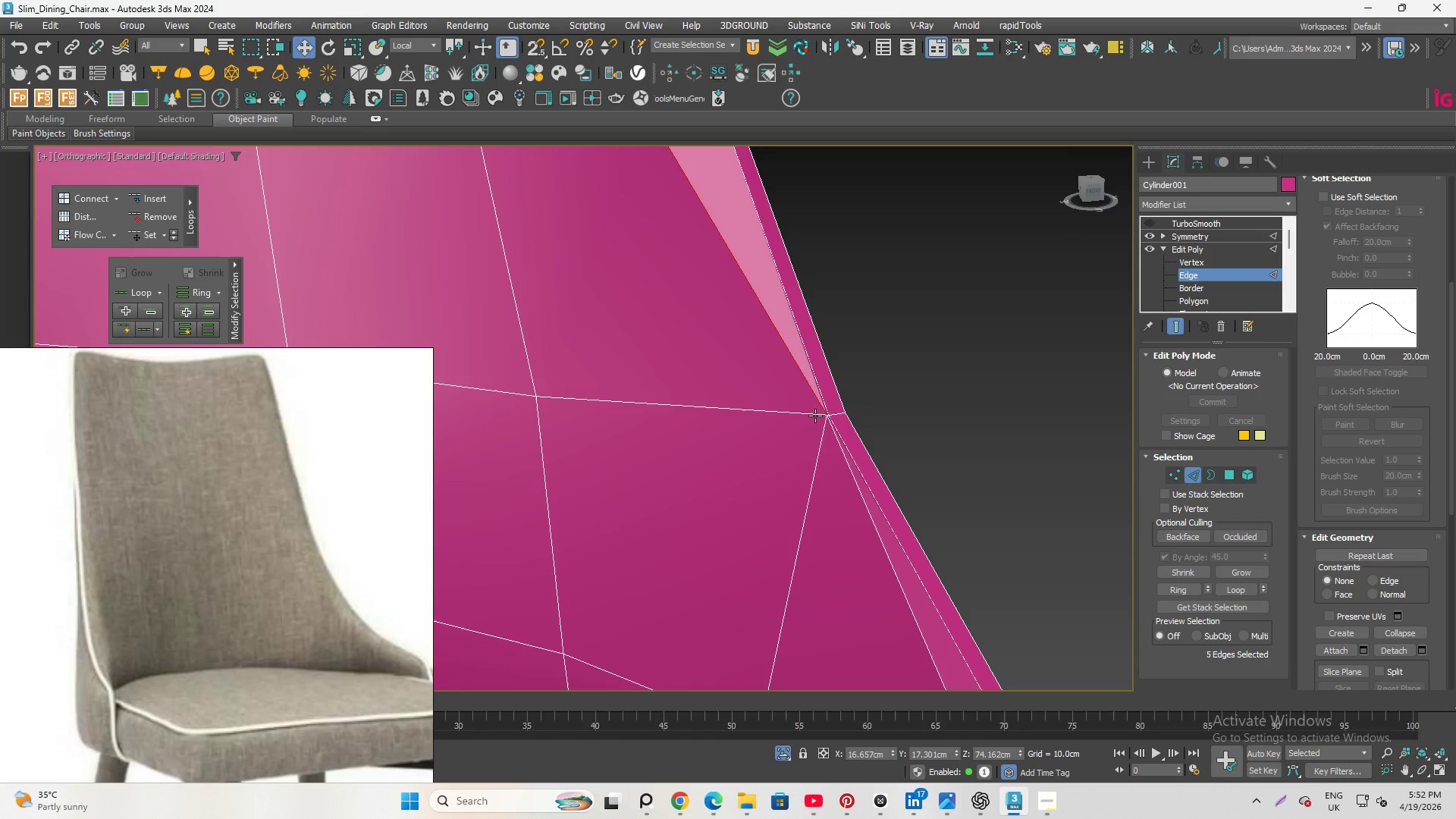 
left_click([811, 410])
 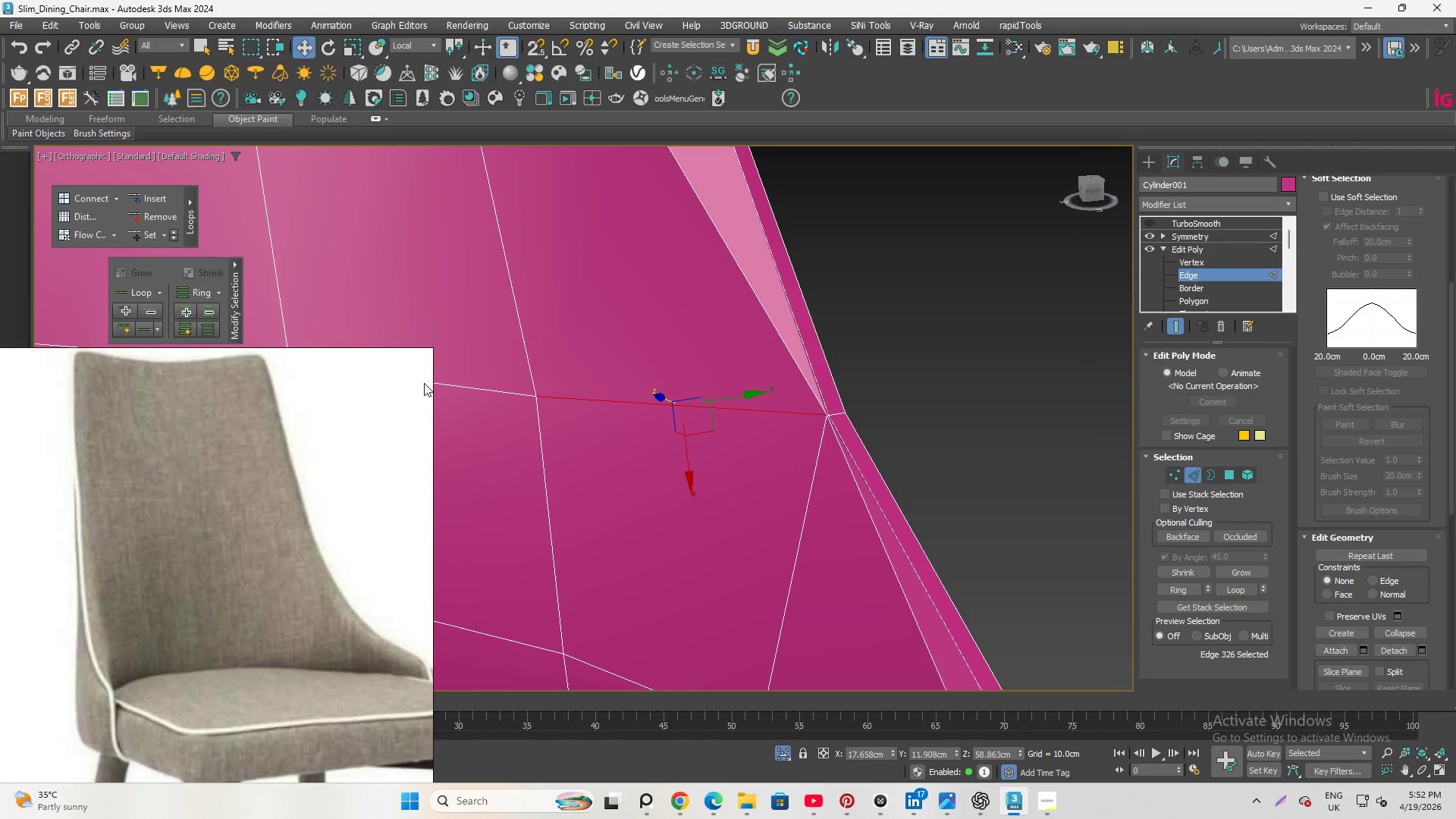 
key(Control+ControlLeft)
 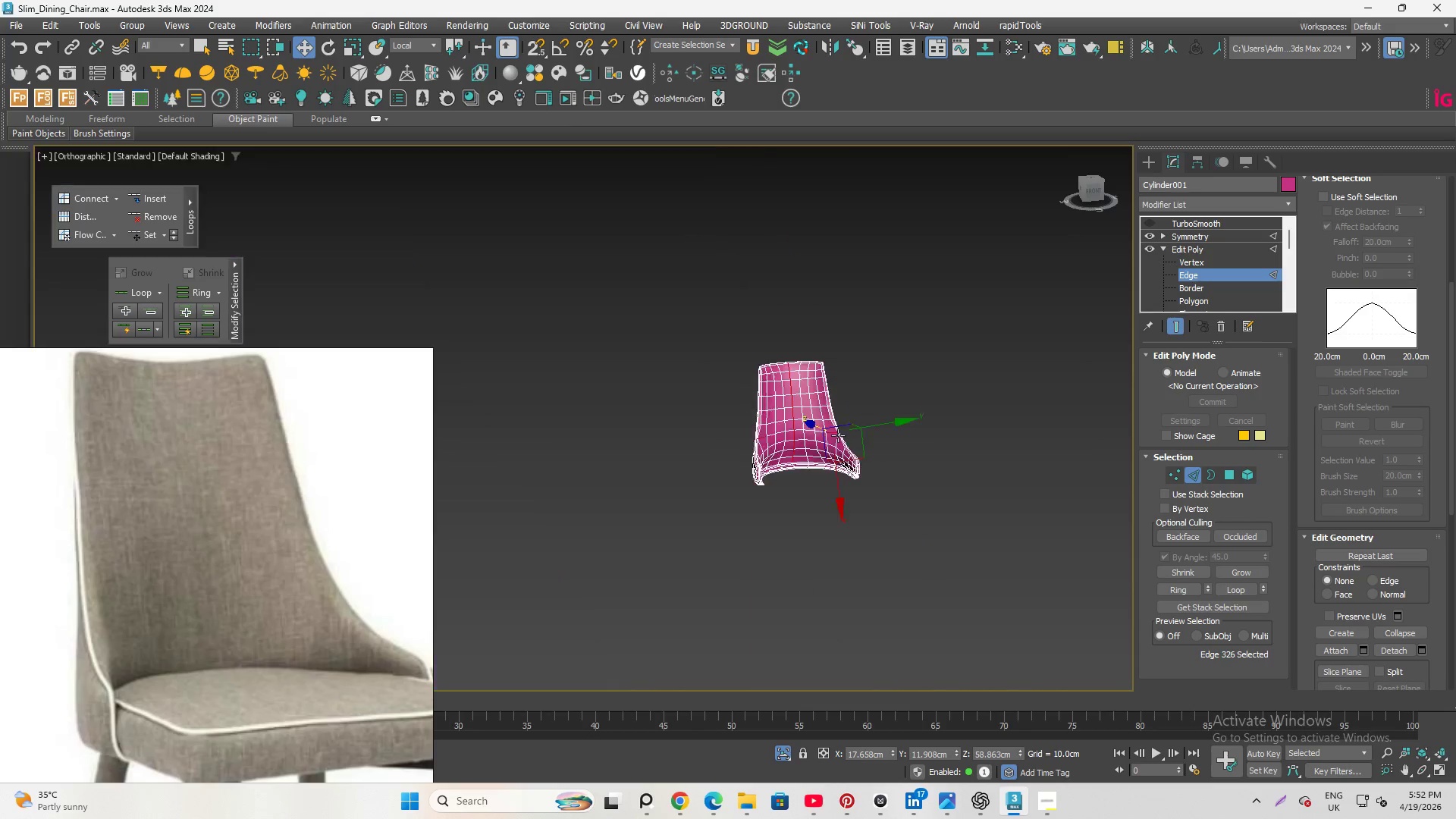 
scroll: coordinate [838, 436], scroll_direction: down, amount: 4.0
 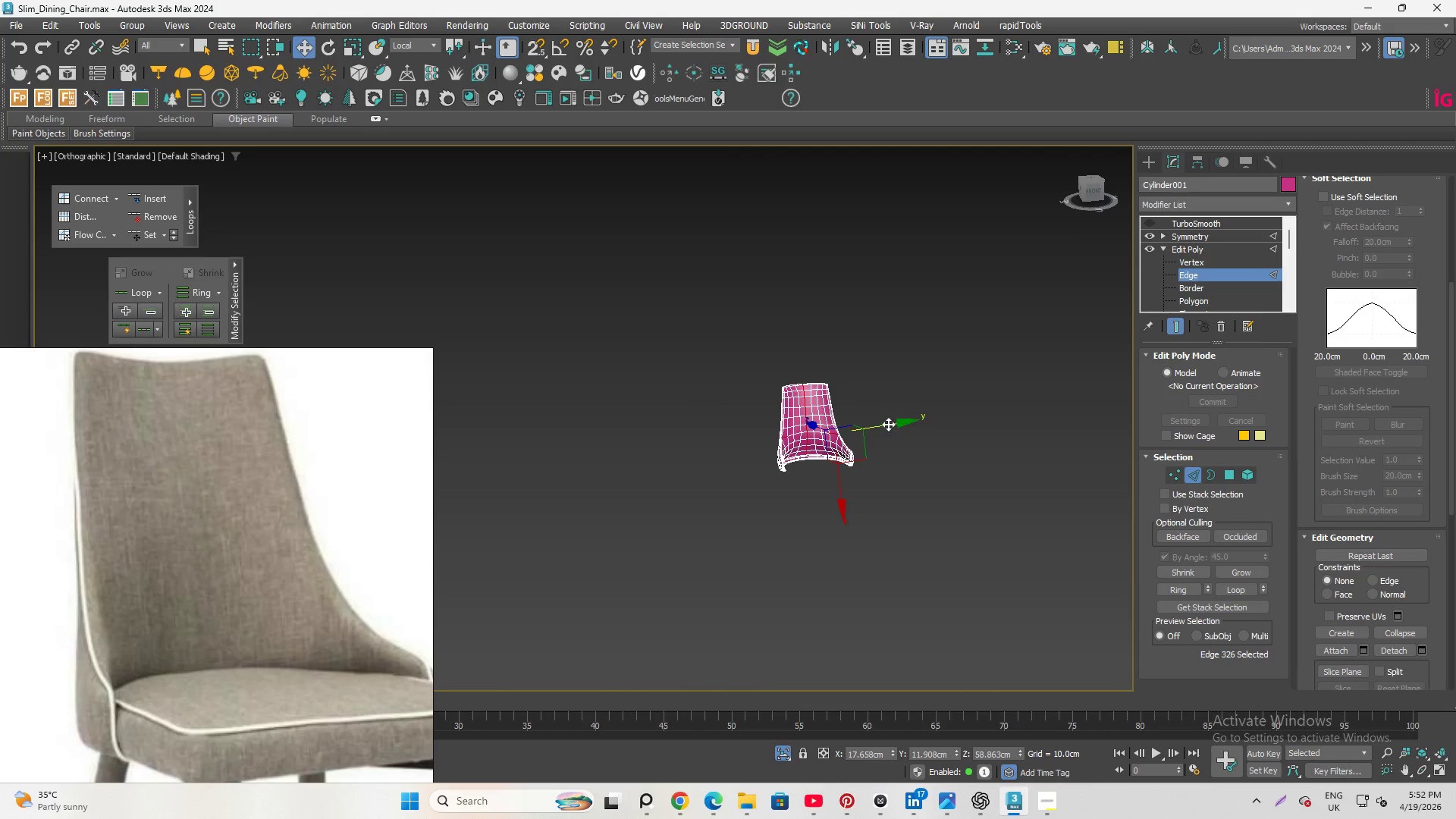 
scroll: coordinate [792, 469], scroll_direction: up, amount: 7.0
 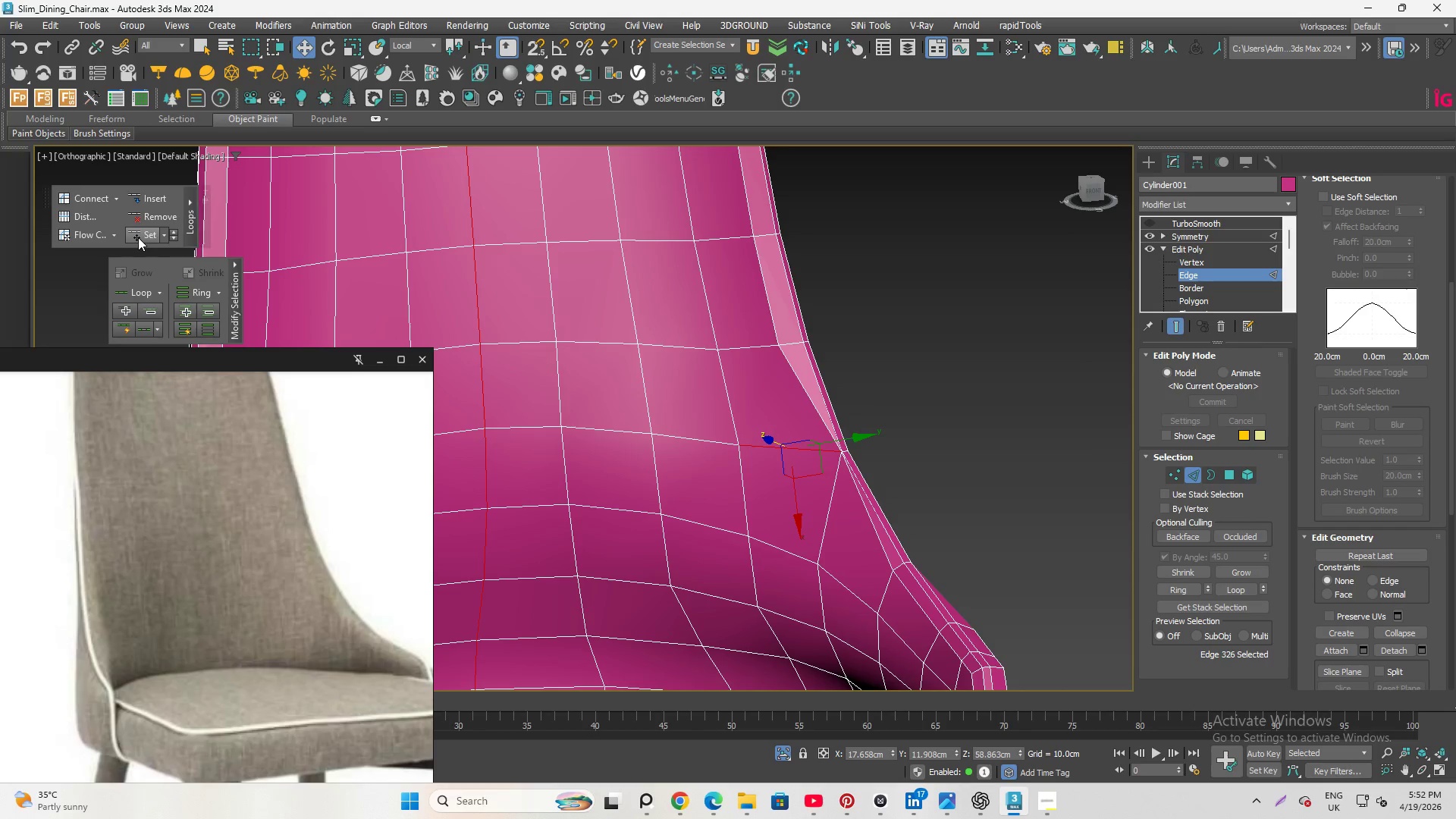 
left_click([138, 237])
 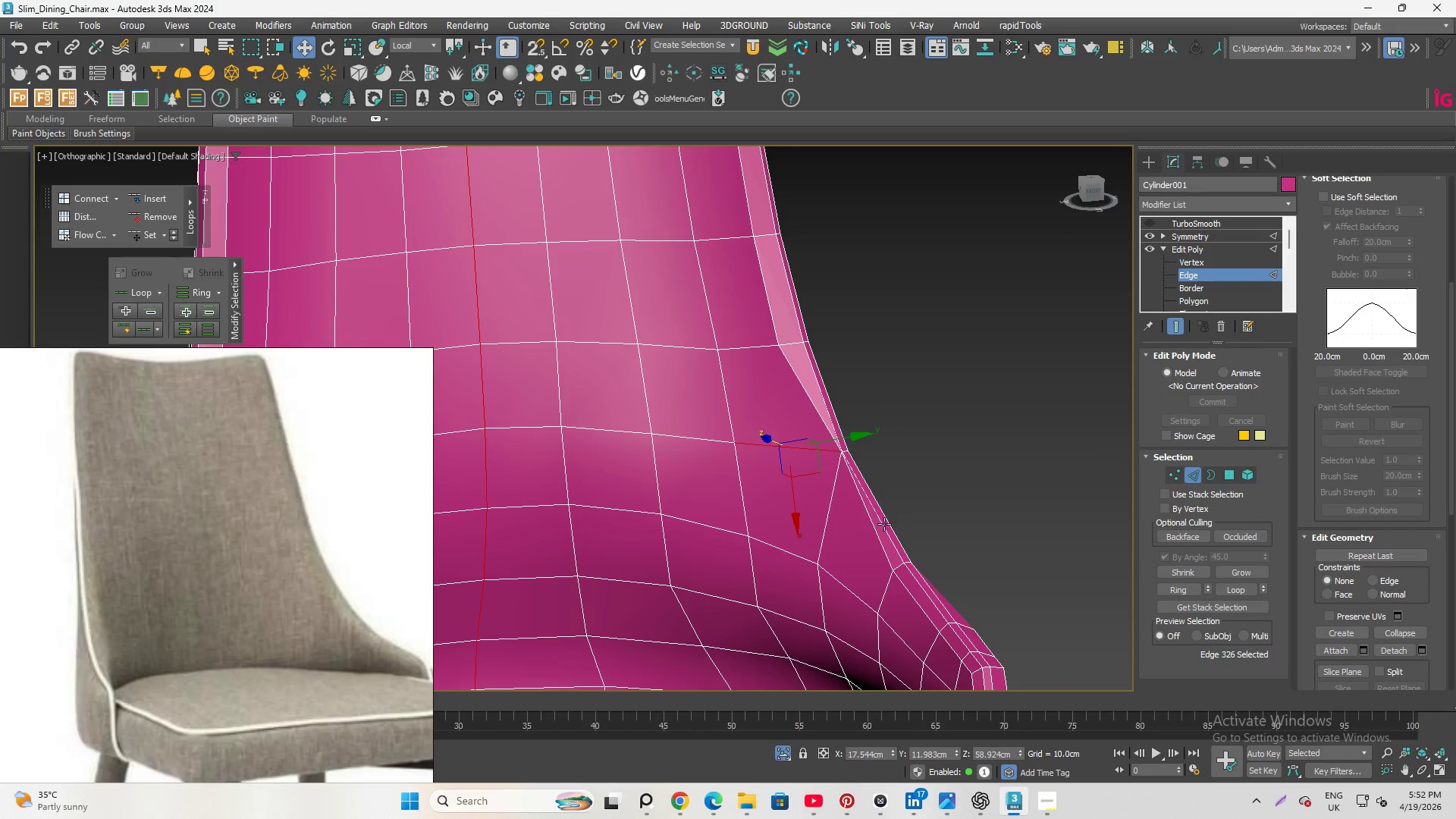 
scroll: coordinate [854, 472], scroll_direction: up, amount: 4.0
 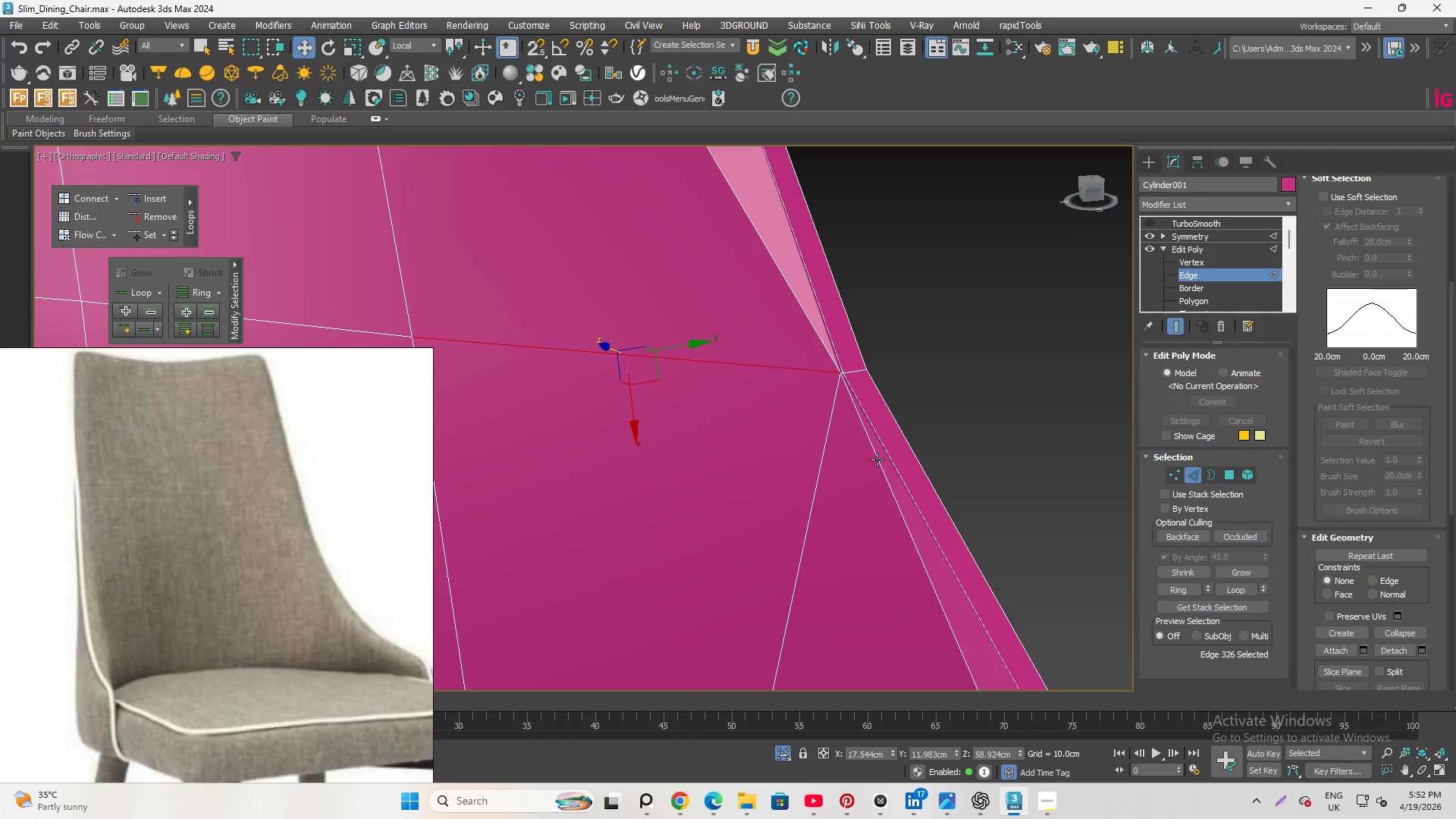 
left_click([877, 460])
 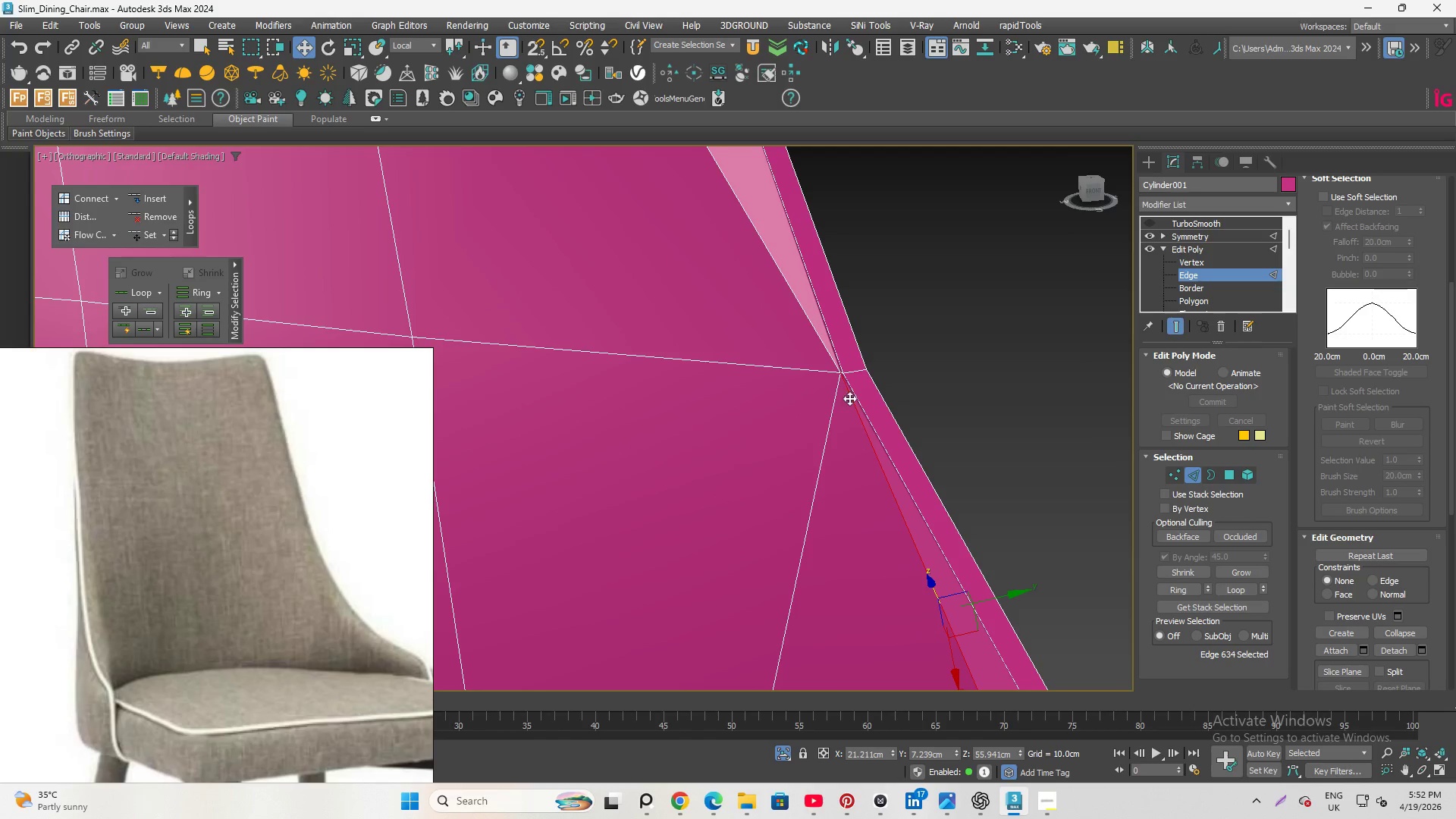 
scroll: coordinate [814, 340], scroll_direction: up, amount: 1.0
 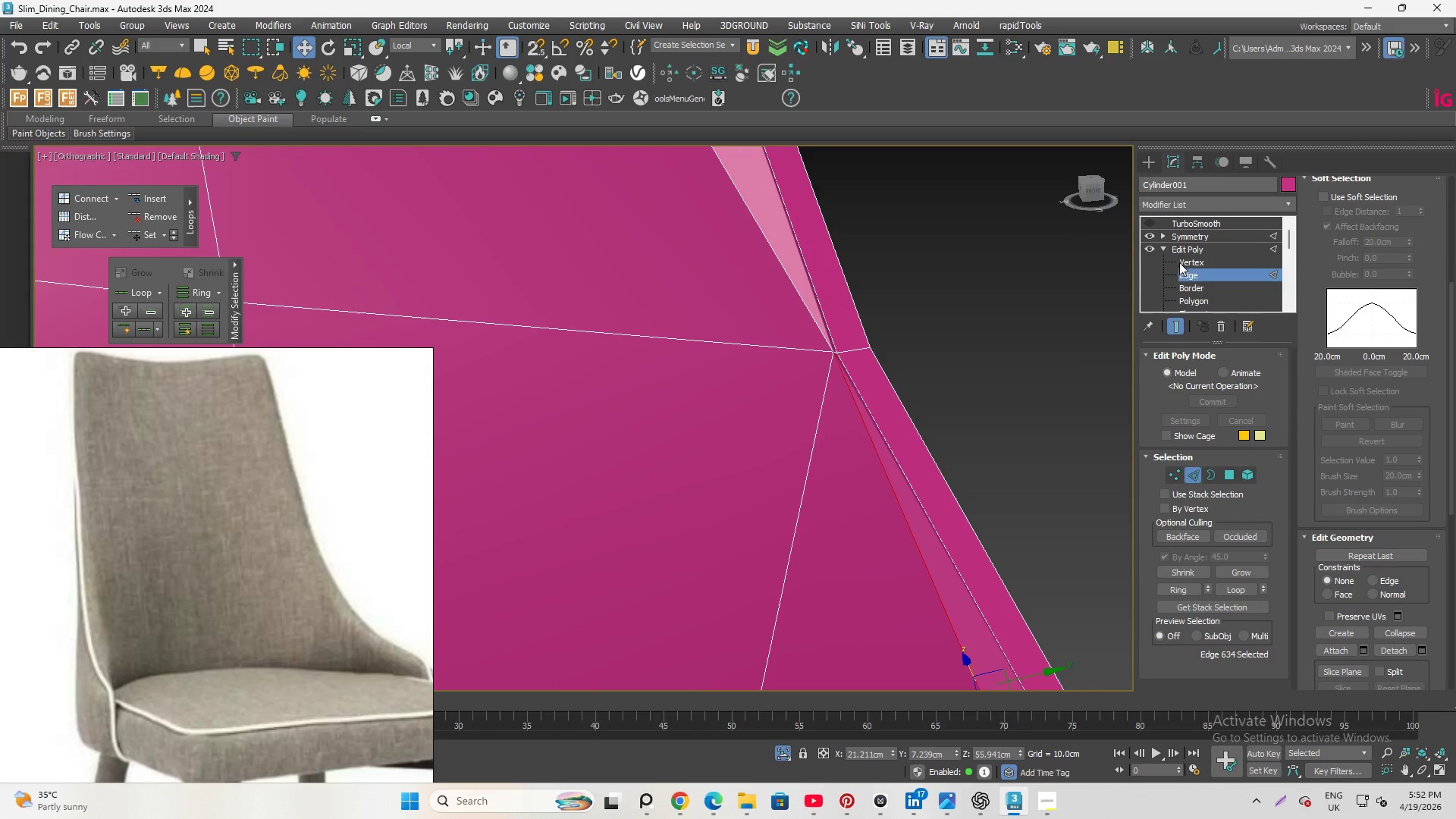 
left_click([1189, 262])
 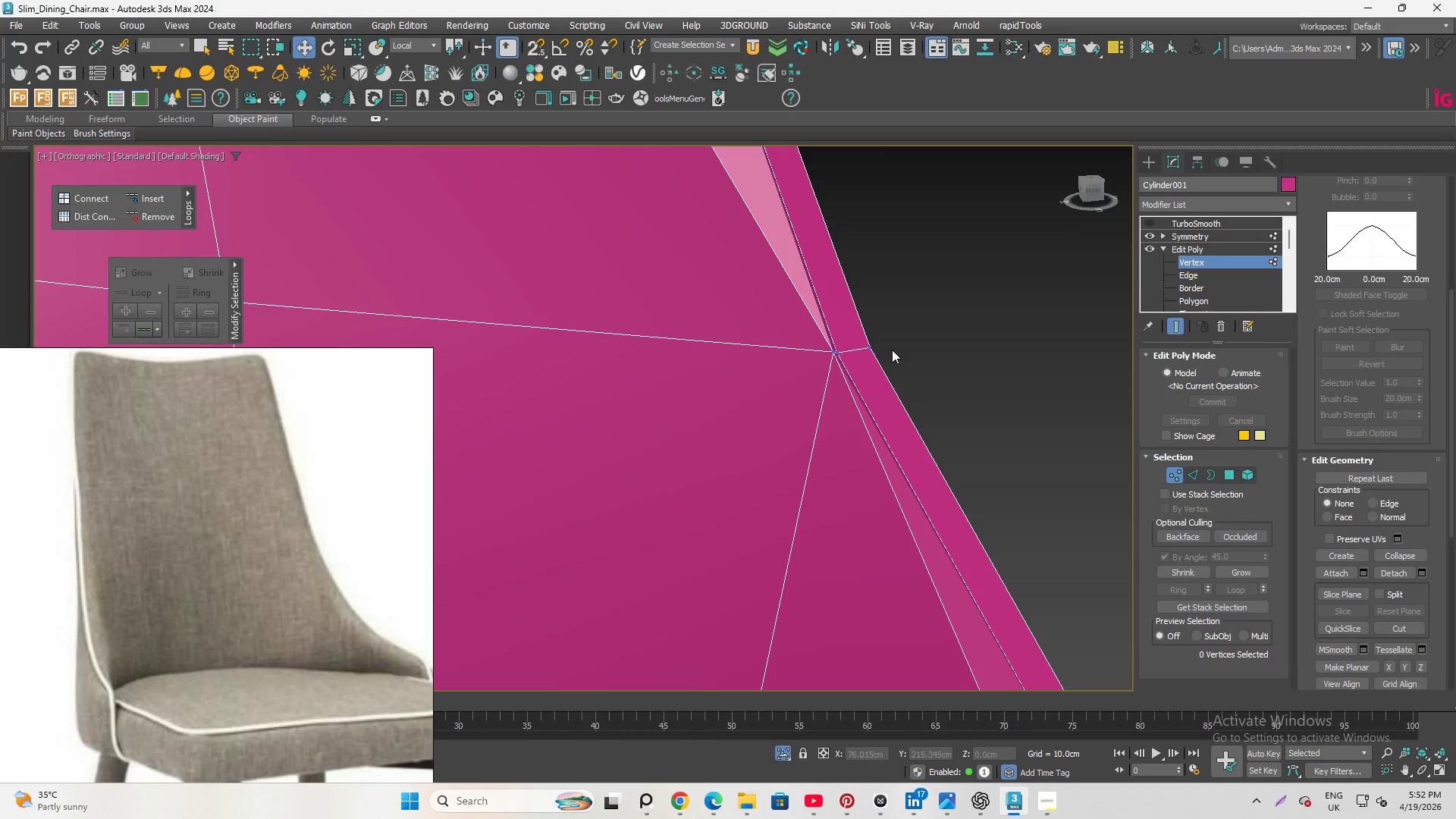 
scroll: coordinate [814, 347], scroll_direction: up, amount: 4.0
 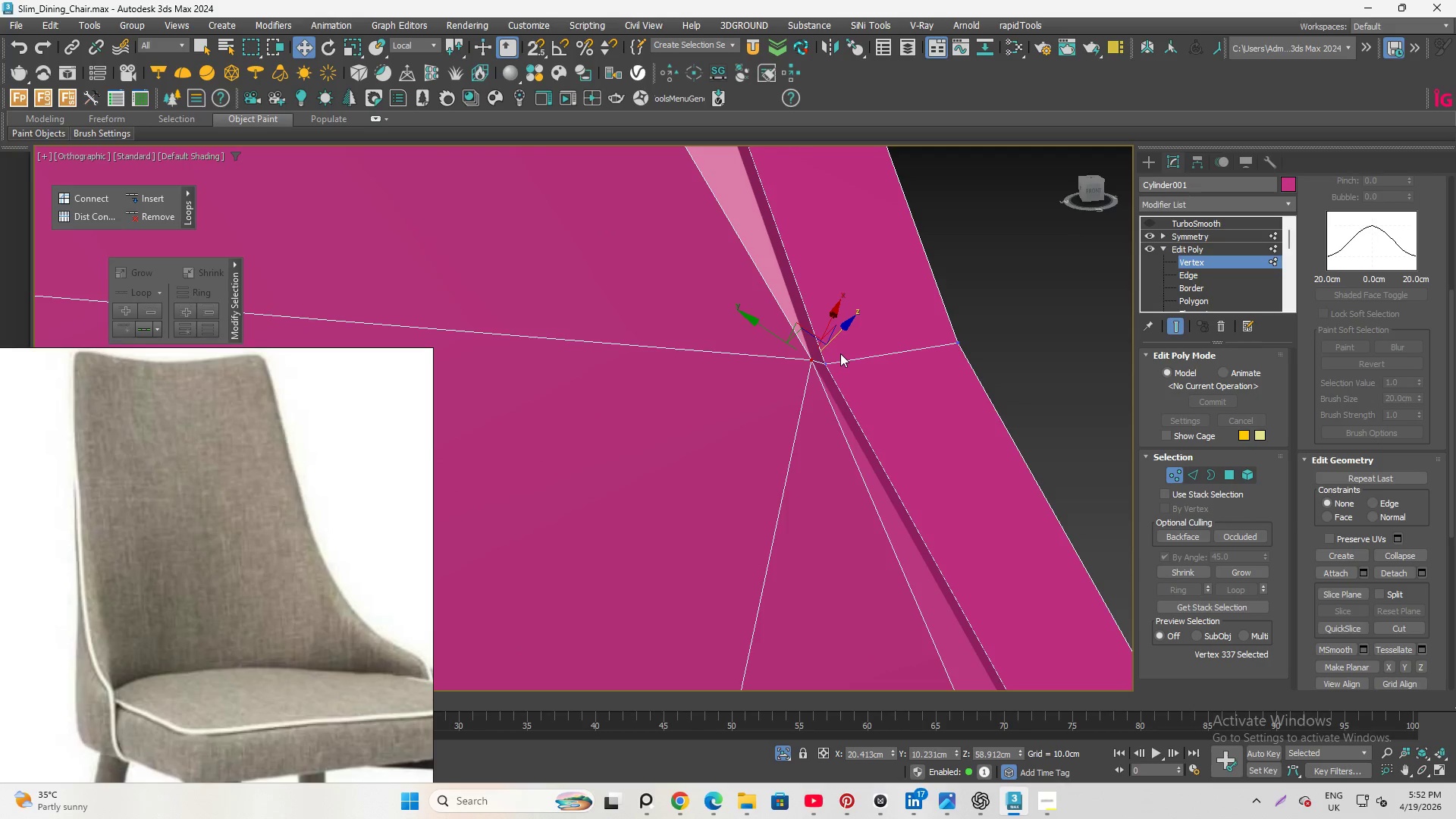 
key(Control+Z)
 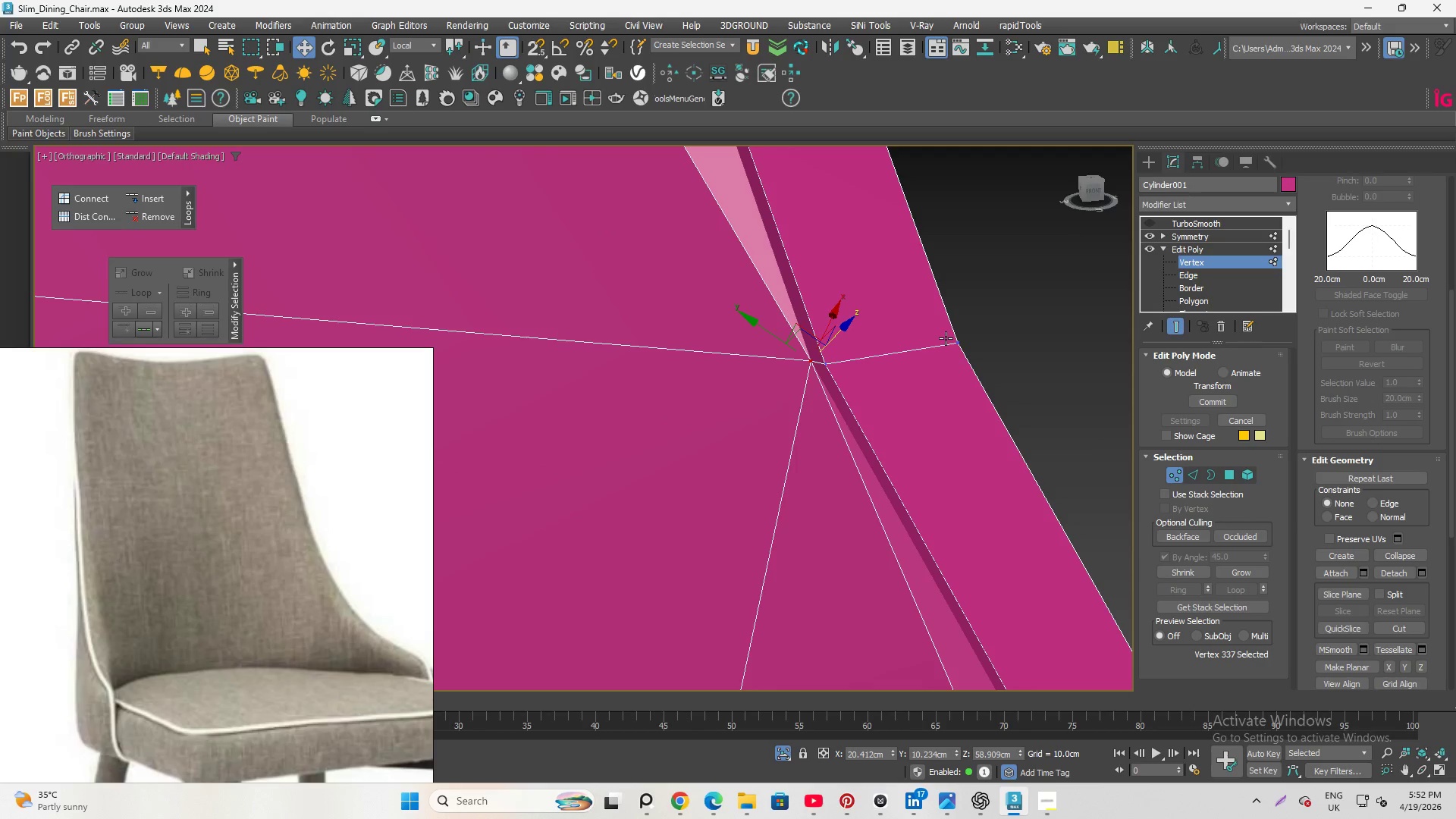 
scroll: coordinate [853, 347], scroll_direction: down, amount: 4.0
 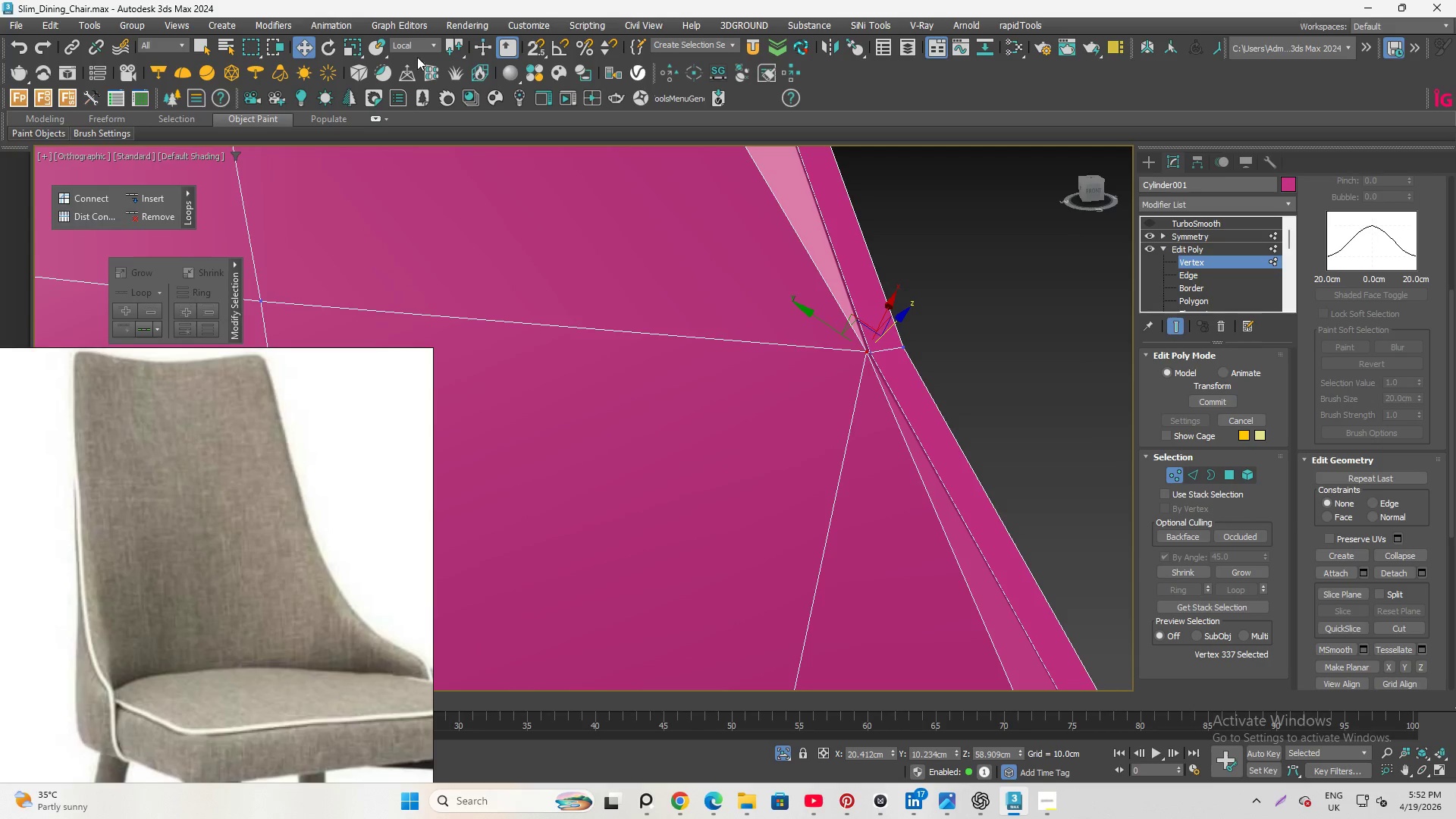 
left_click([422, 42])
 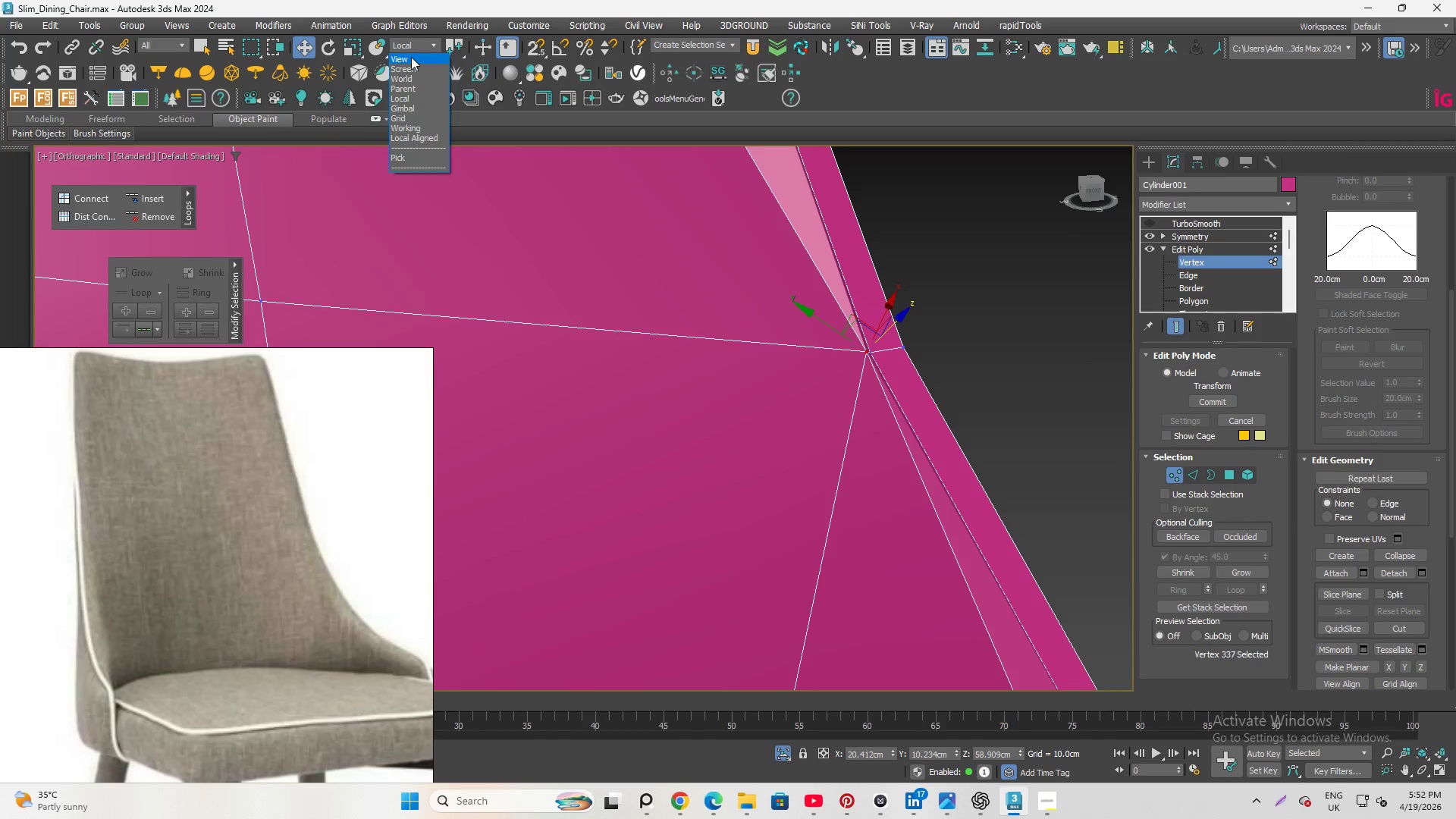 
left_click([411, 57])
 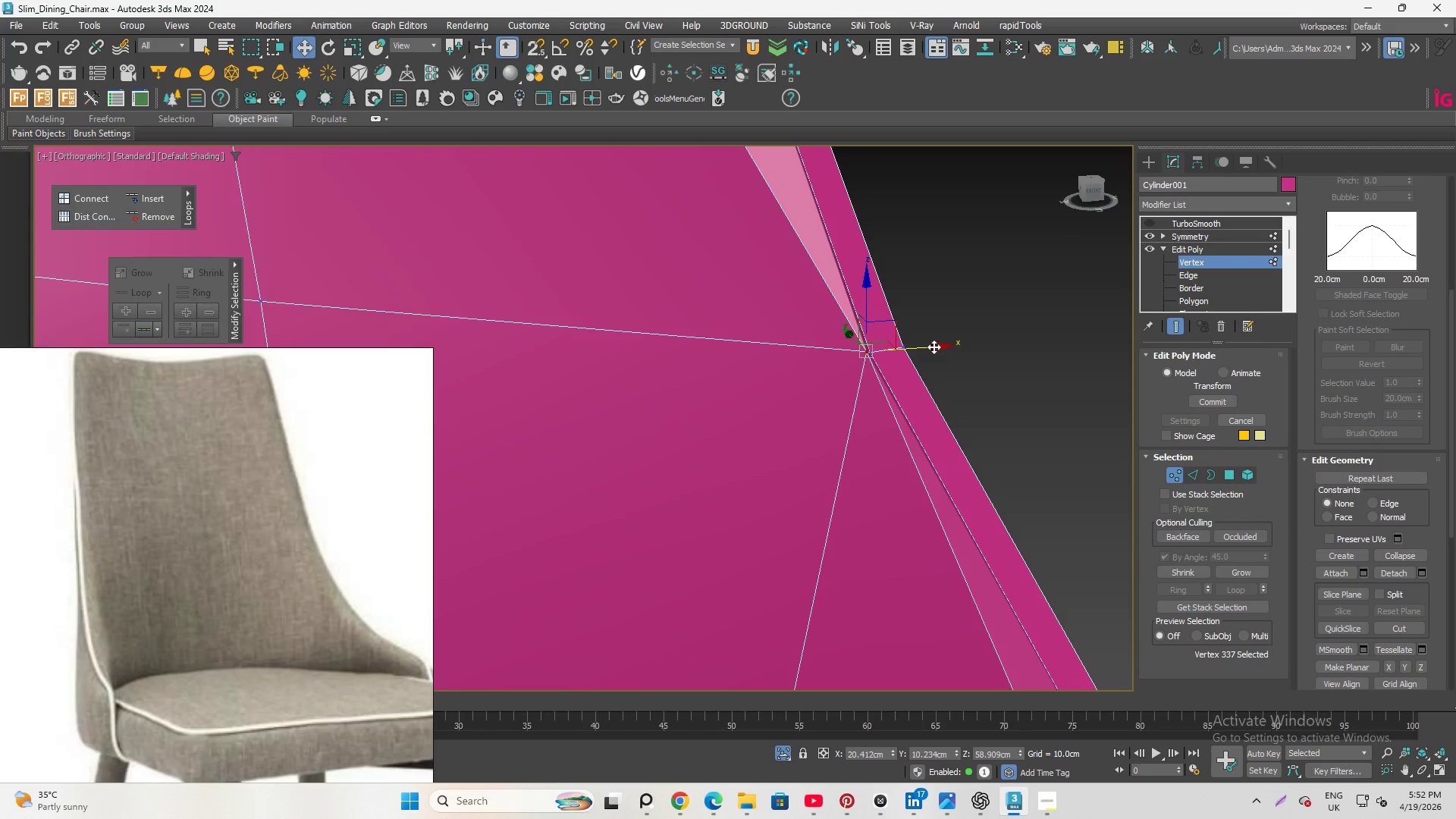 
key(Shift+X)
 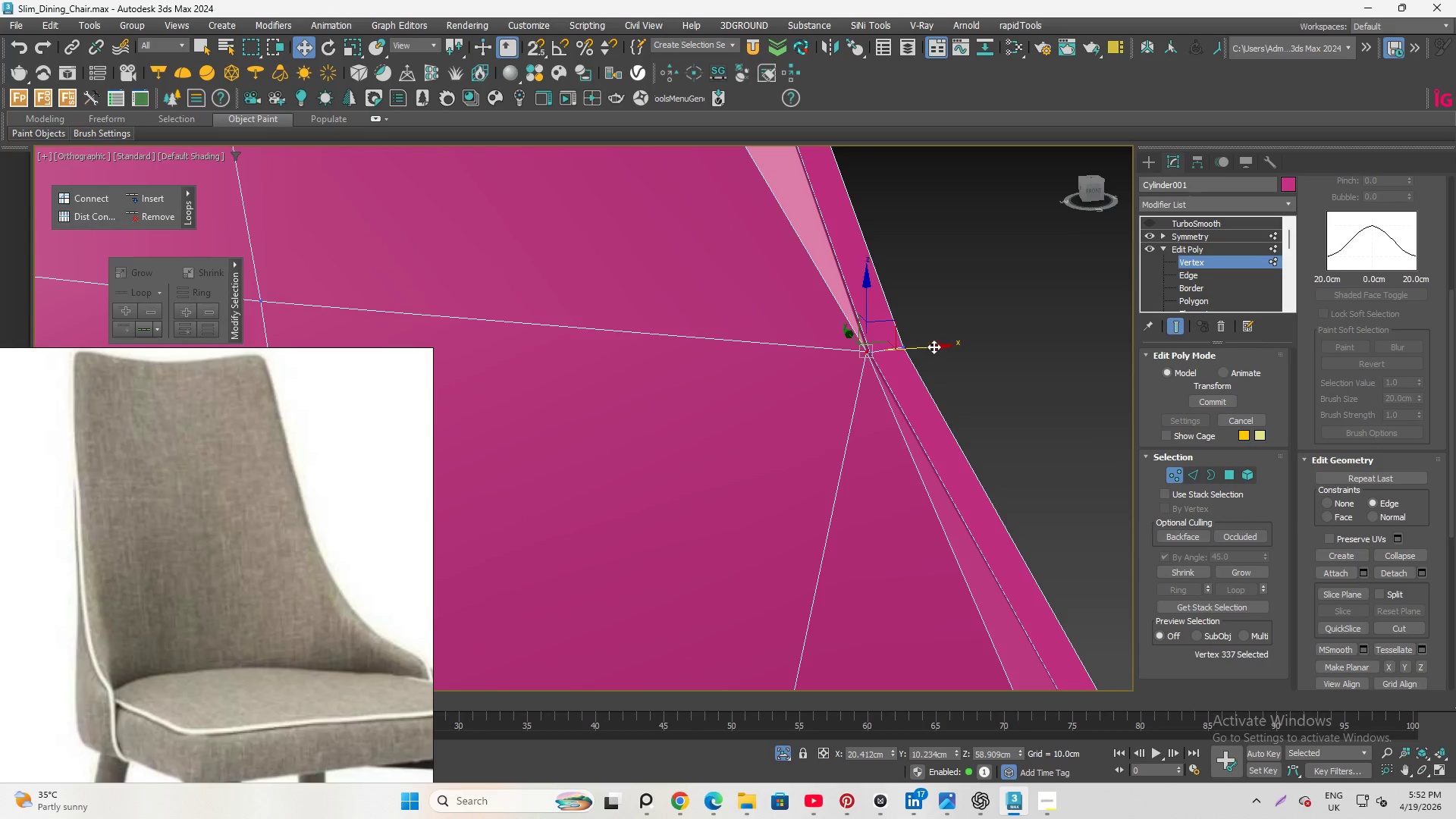 
left_click_drag(start_coordinate=[934, 347], to_coordinate=[850, 346])
 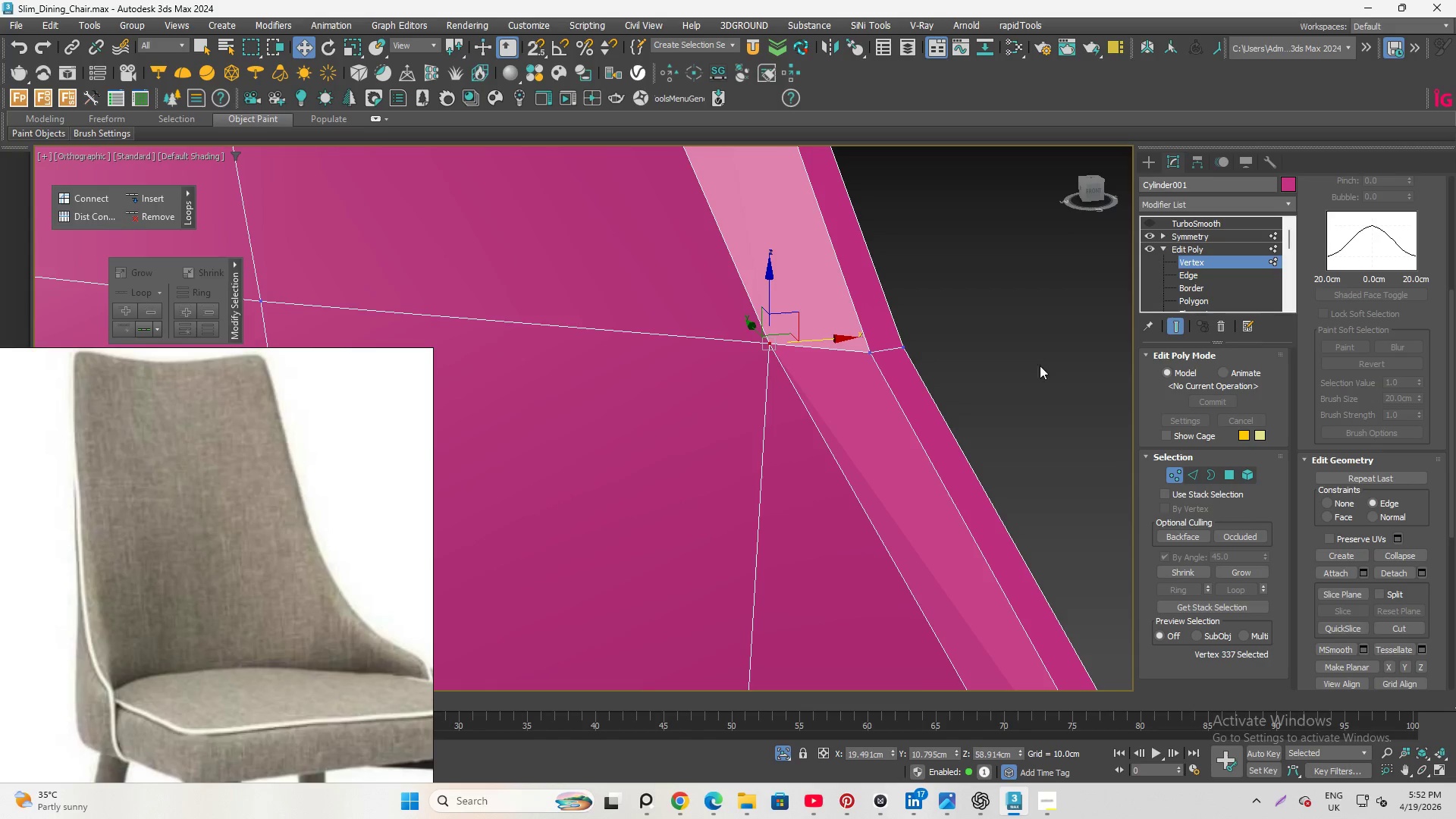 
scroll: coordinate [882, 391], scroll_direction: down, amount: 3.0
 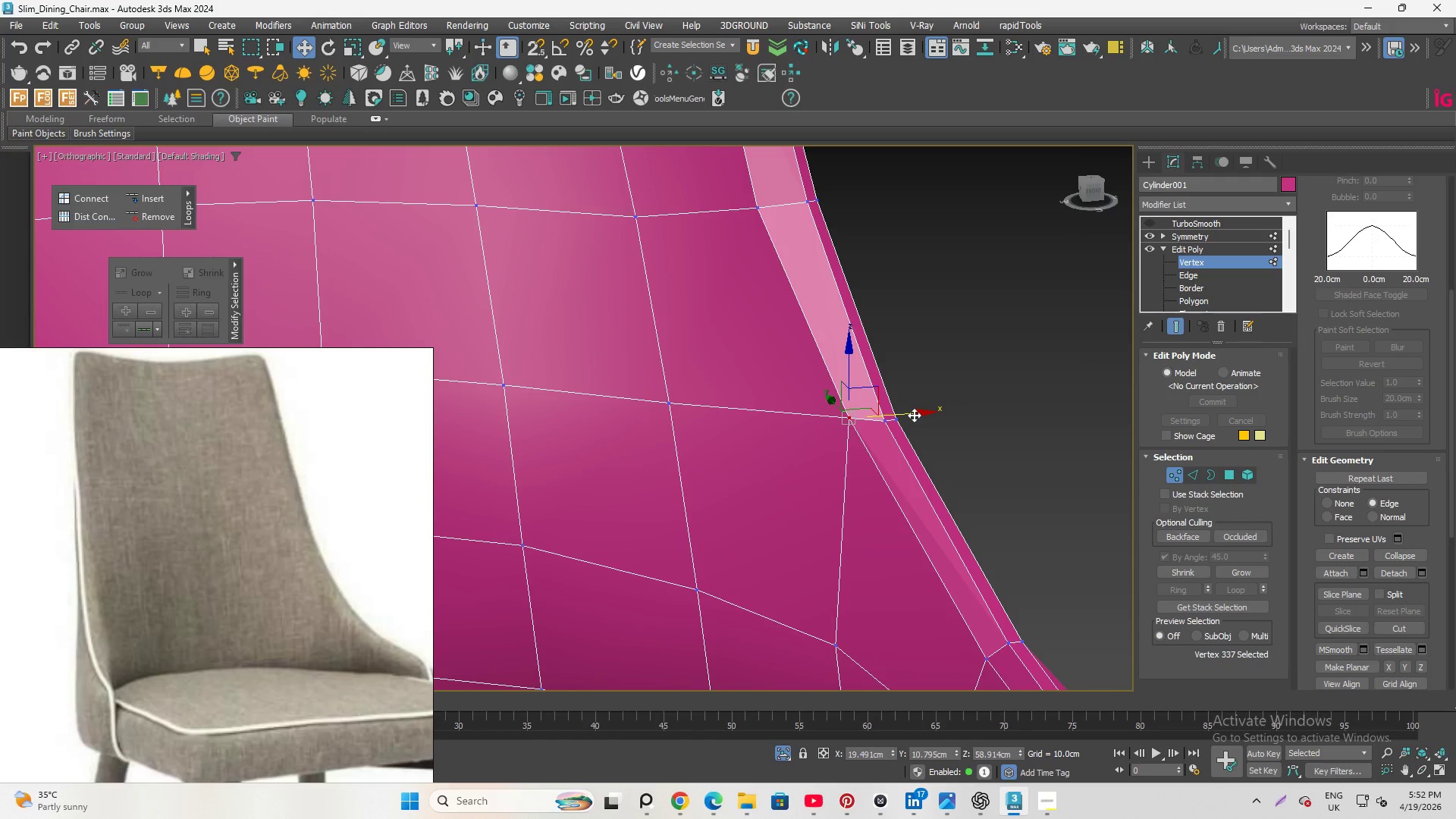 
left_click_drag(start_coordinate=[914, 414], to_coordinate=[899, 415])
 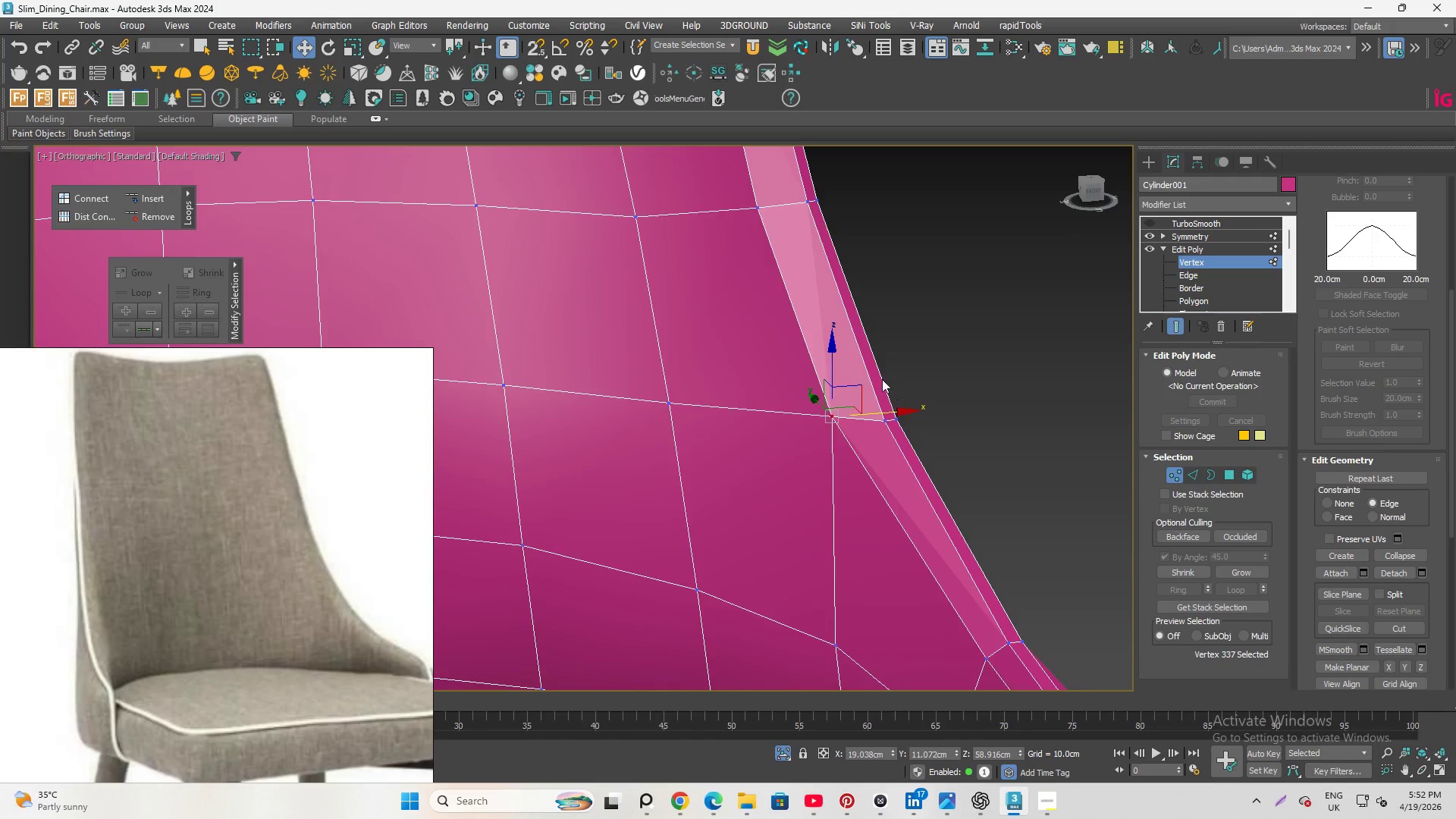 
scroll: coordinate [866, 366], scroll_direction: down, amount: 3.0
 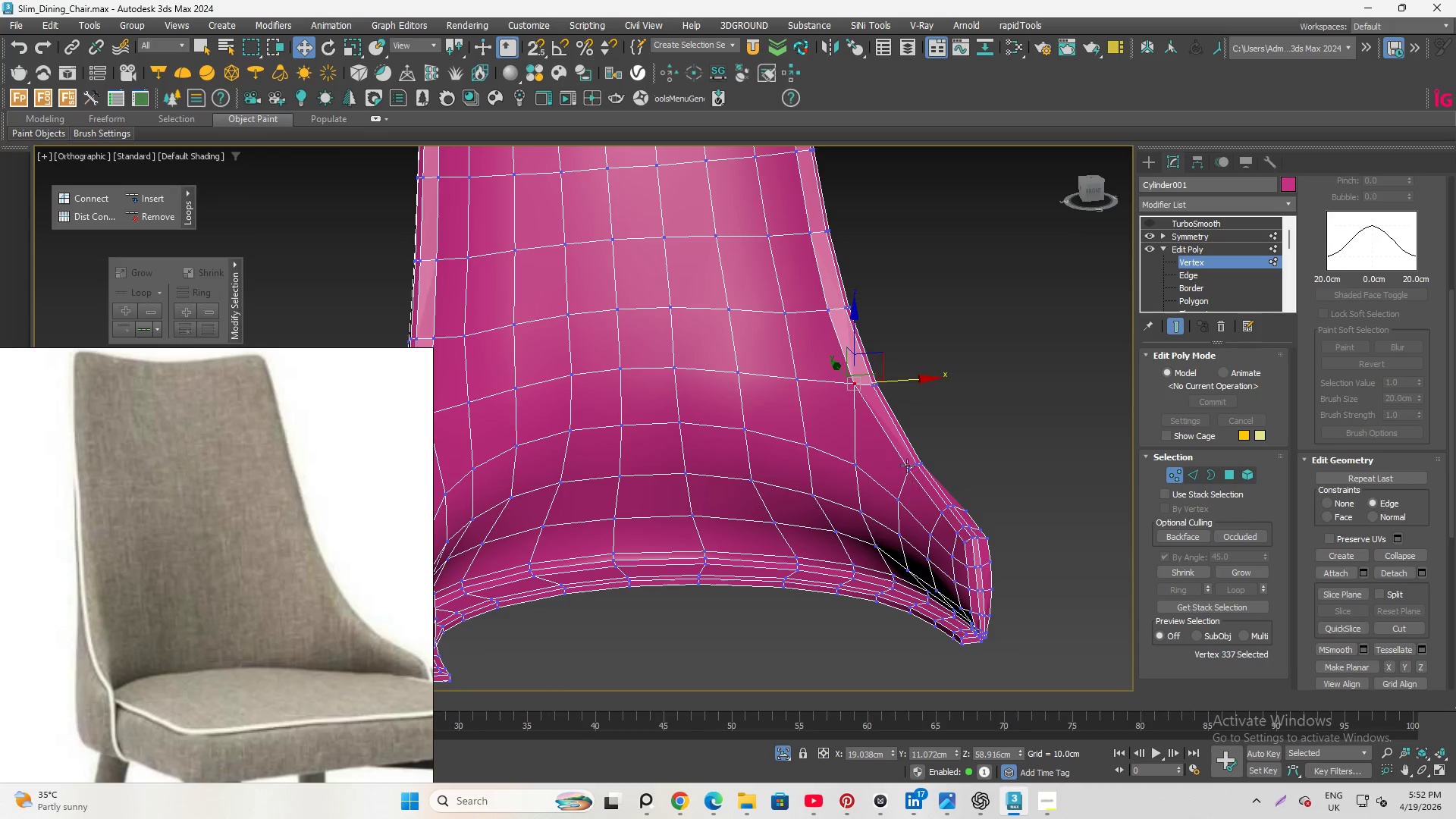 
scroll: coordinate [906, 457], scroll_direction: up, amount: 1.0
 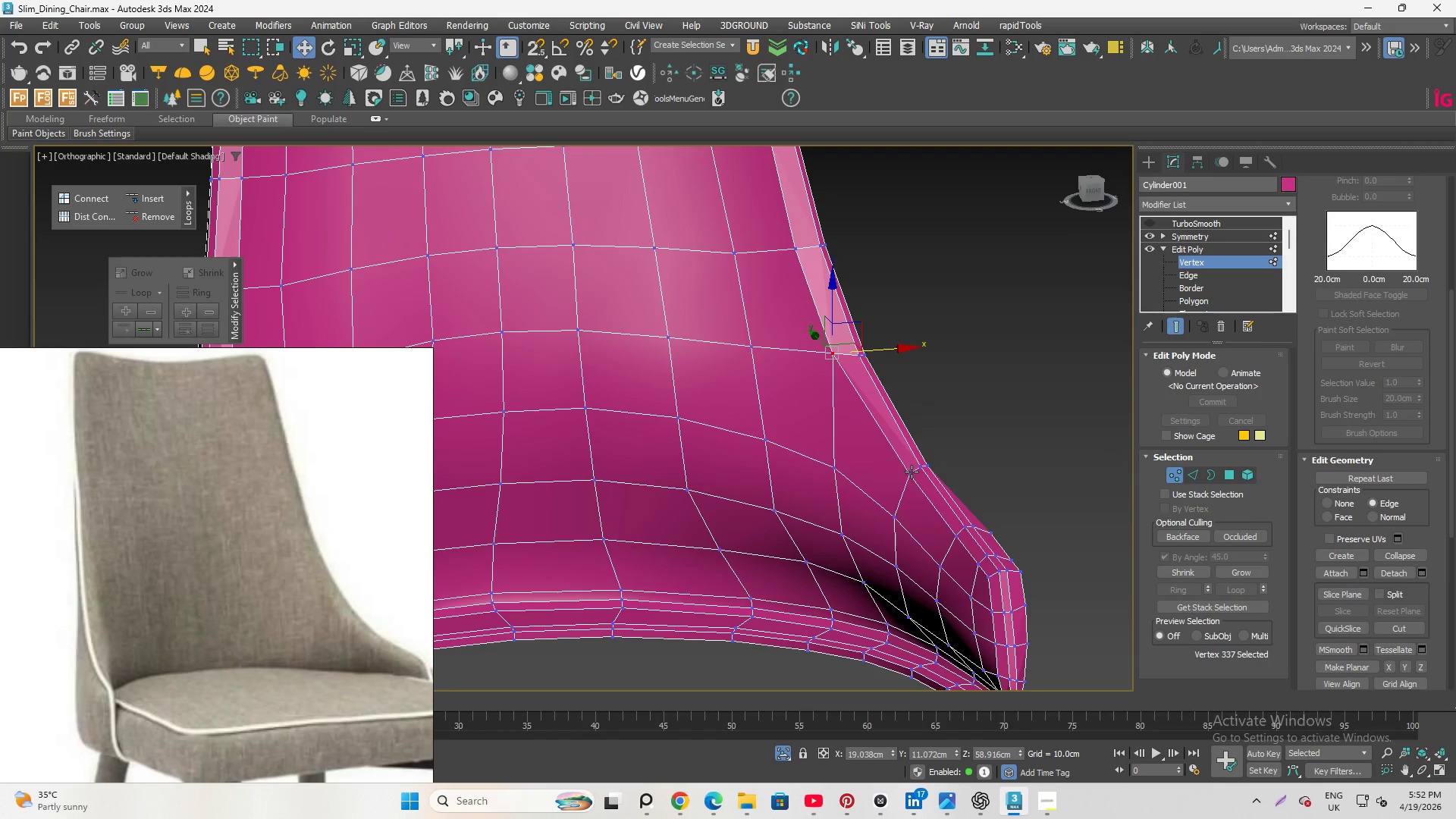 
hold_key(key=AltLeft, duration=2.12)
 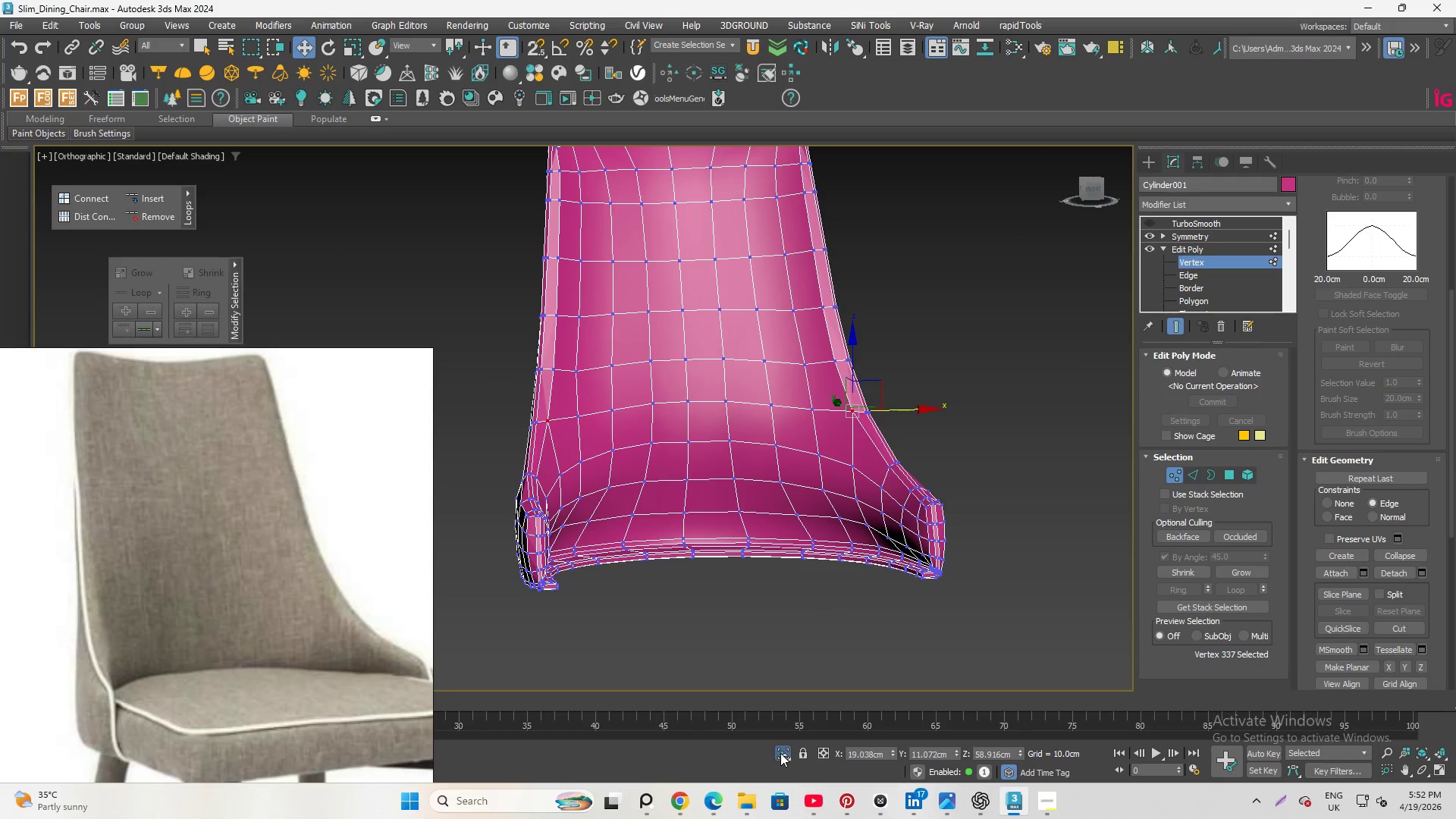 
scroll: coordinate [871, 475], scroll_direction: down, amount: 2.0
 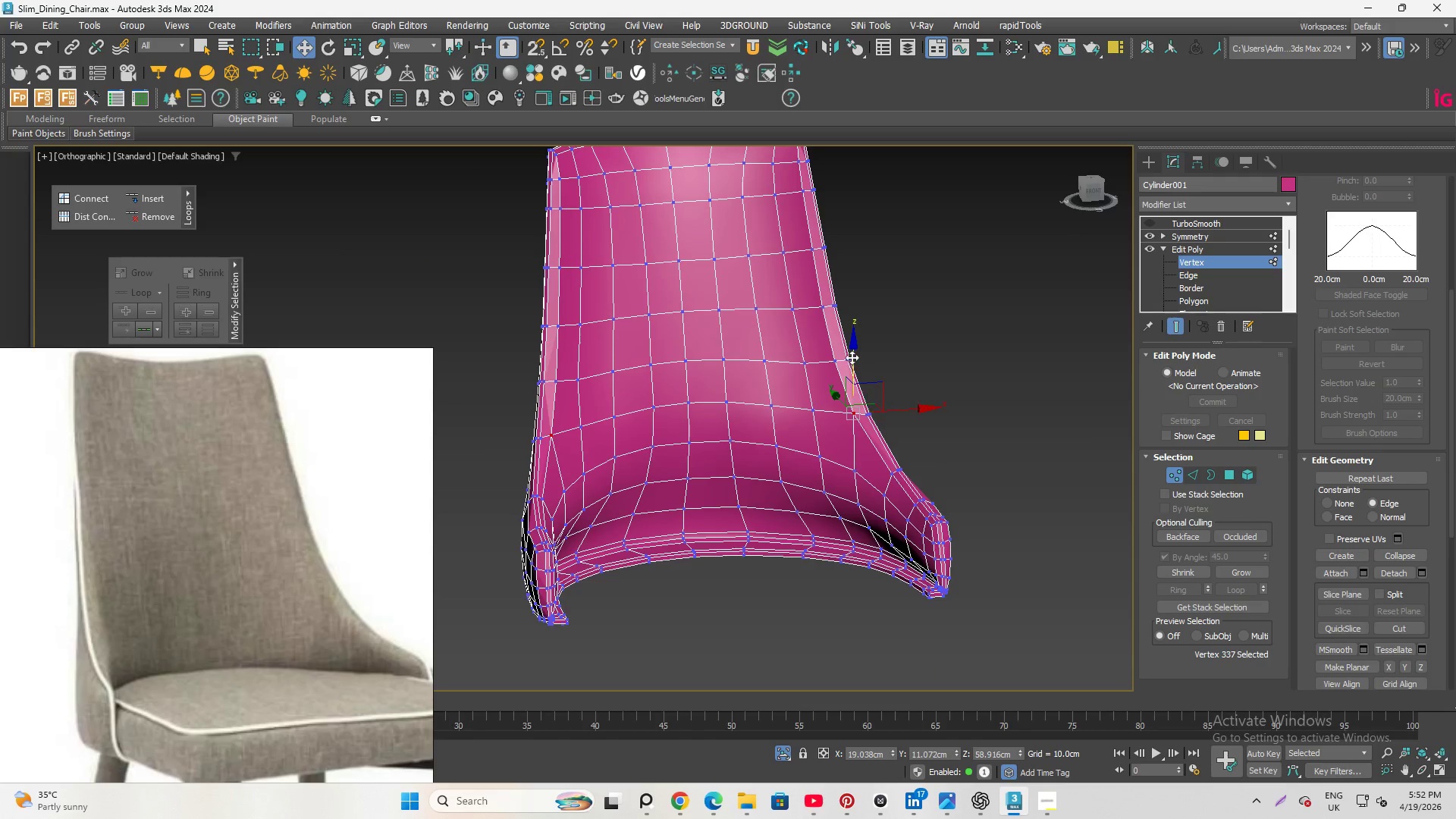 
left_click([783, 751])
 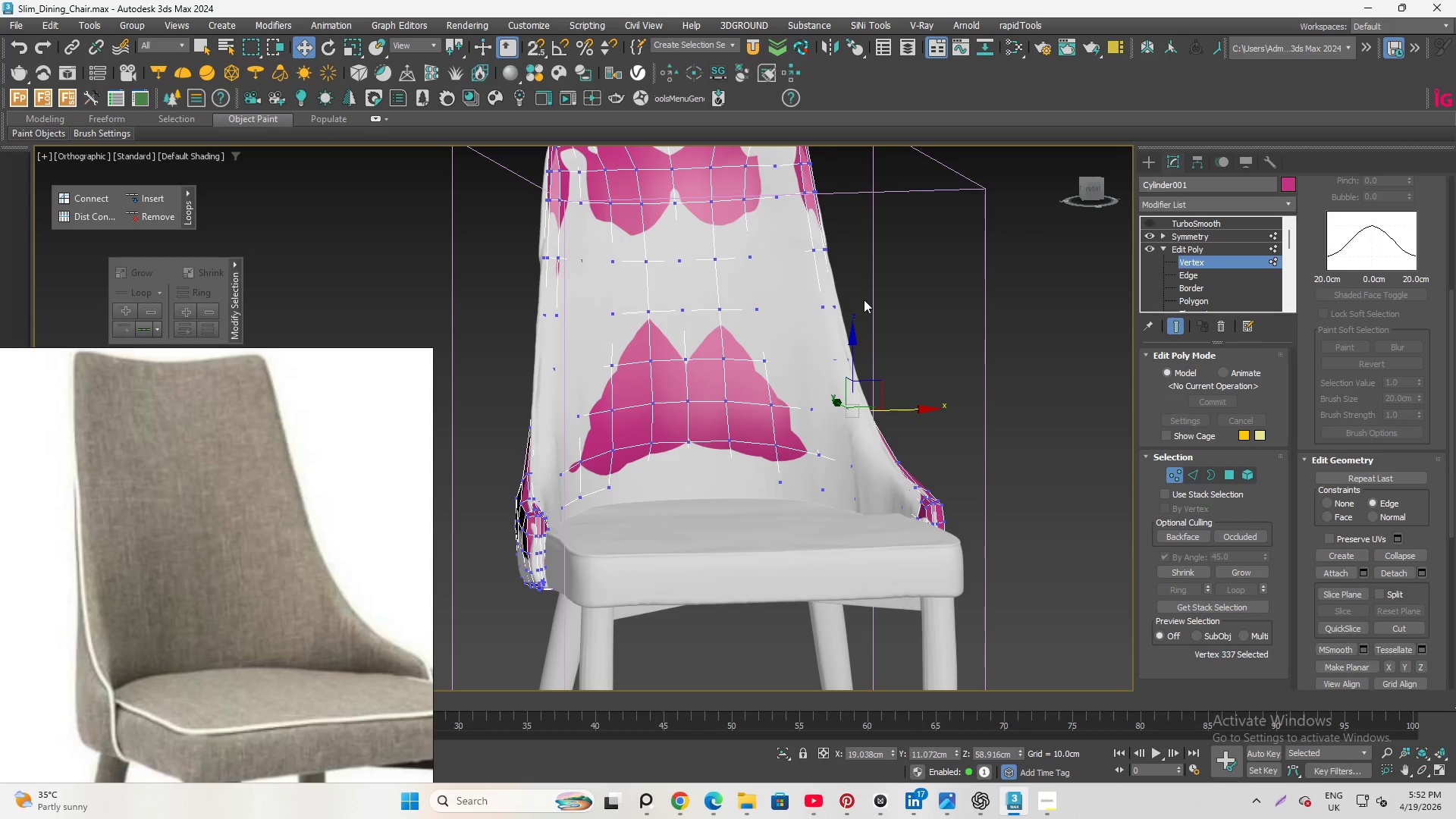 
hold_key(key=AltLeft, duration=6.5)
 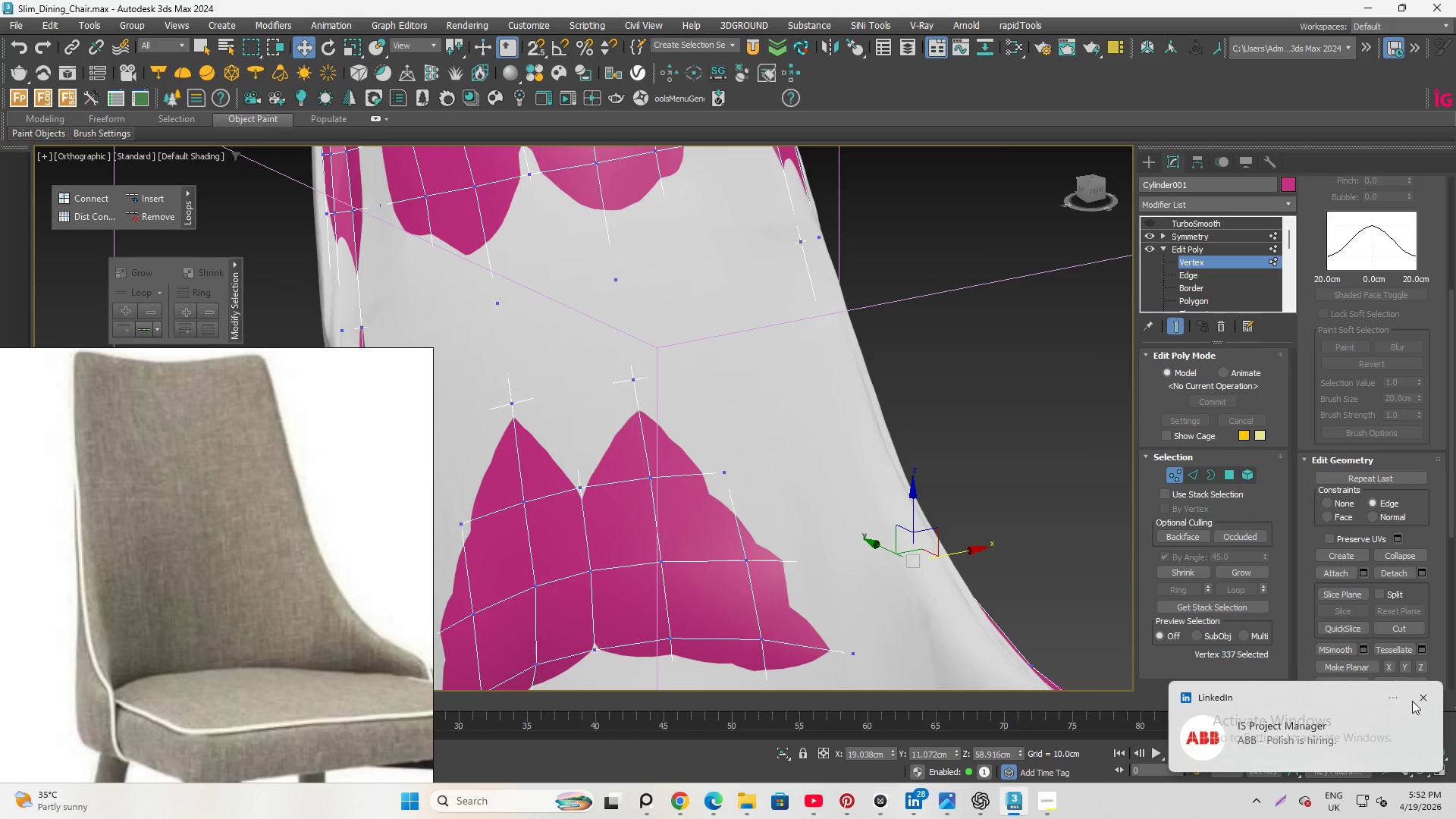 
scroll: coordinate [819, 259], scroll_direction: up, amount: 2.0
 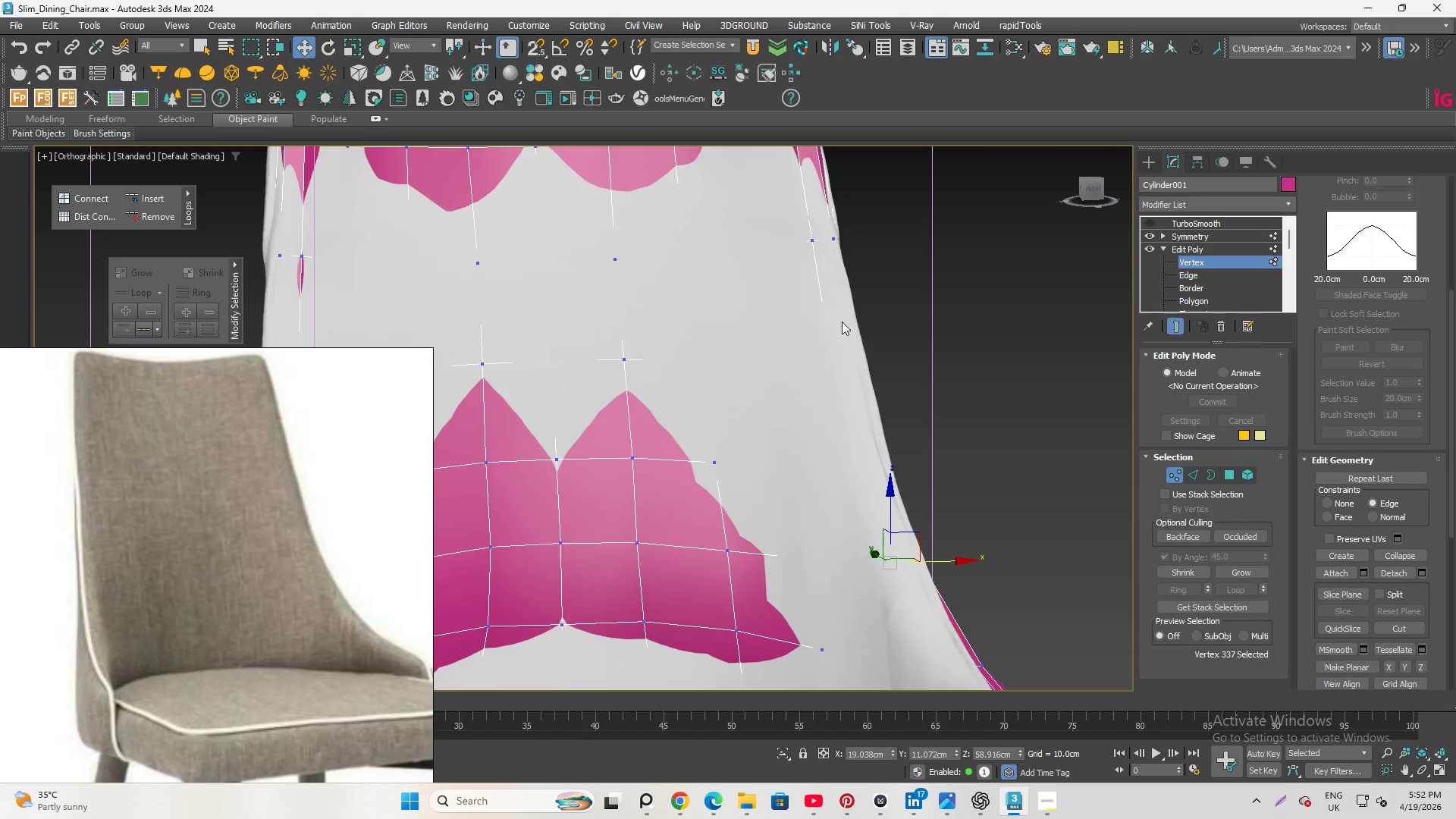 
left_click([1426, 697])
 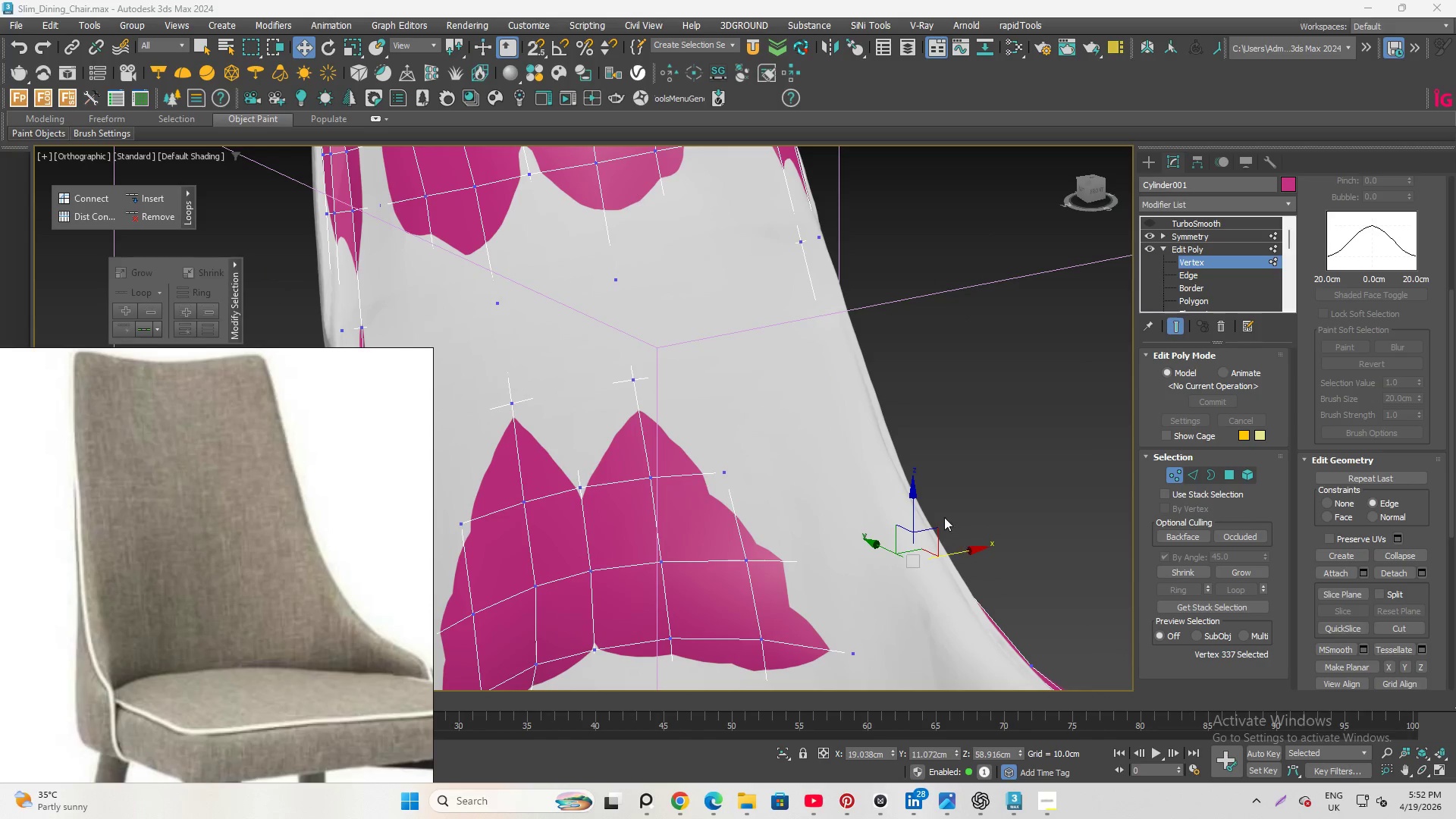 
hold_key(key=AltLeft, duration=1.22)
 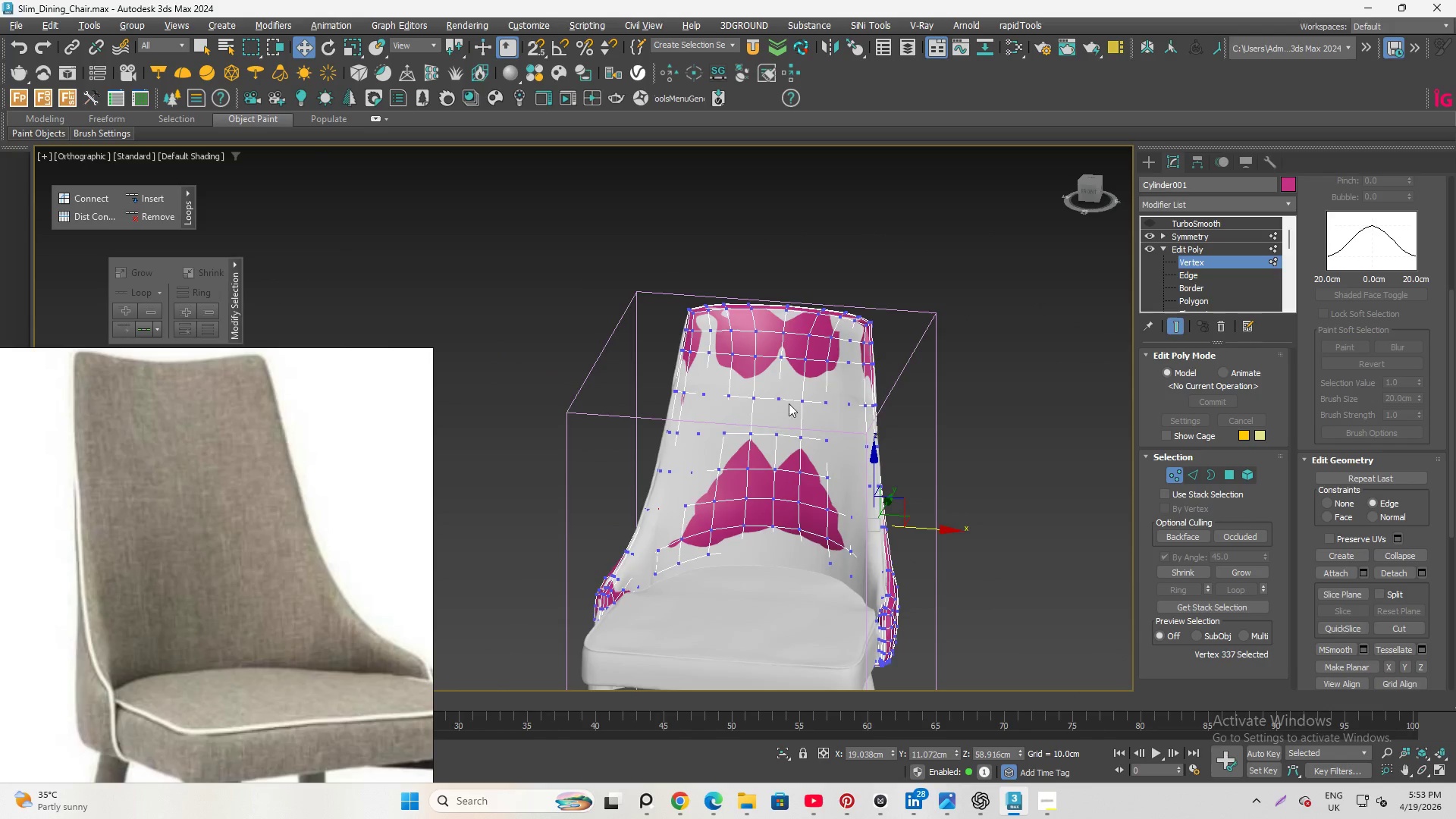 
scroll: coordinate [852, 483], scroll_direction: down, amount: 3.0
 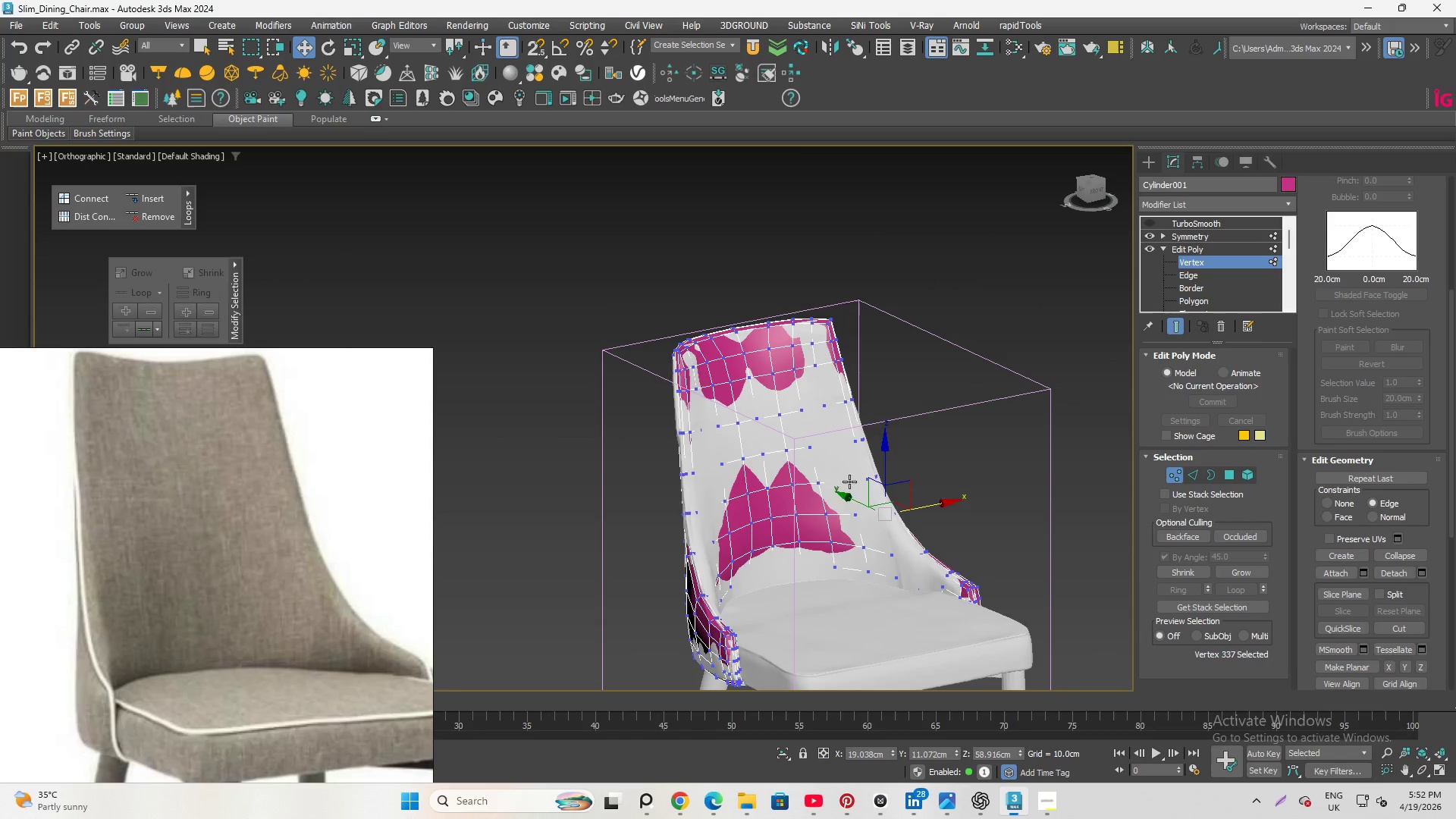 
hold_key(key=AltLeft, duration=2.2)
 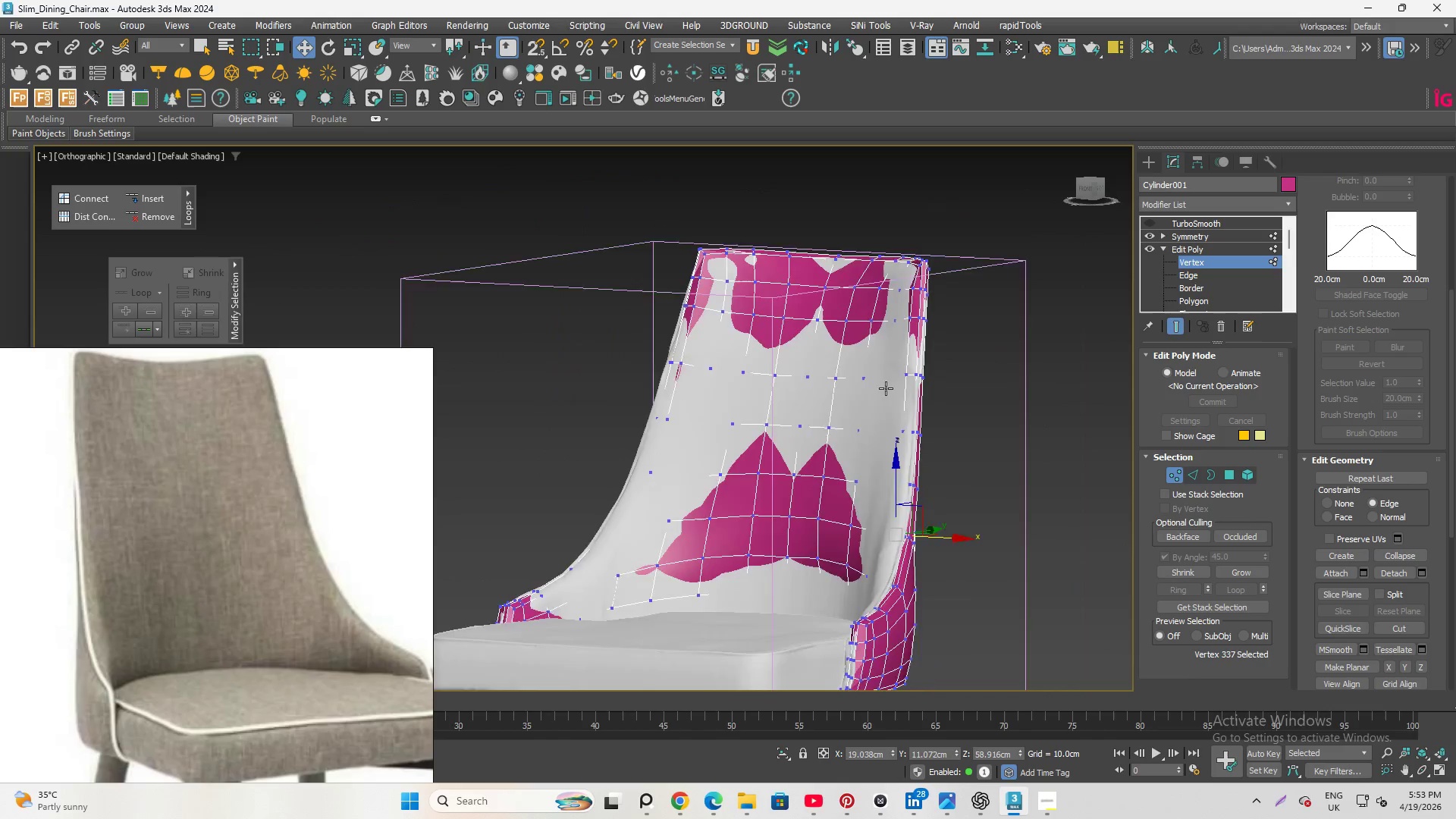 
scroll: coordinate [744, 343], scroll_direction: up, amount: 2.0
 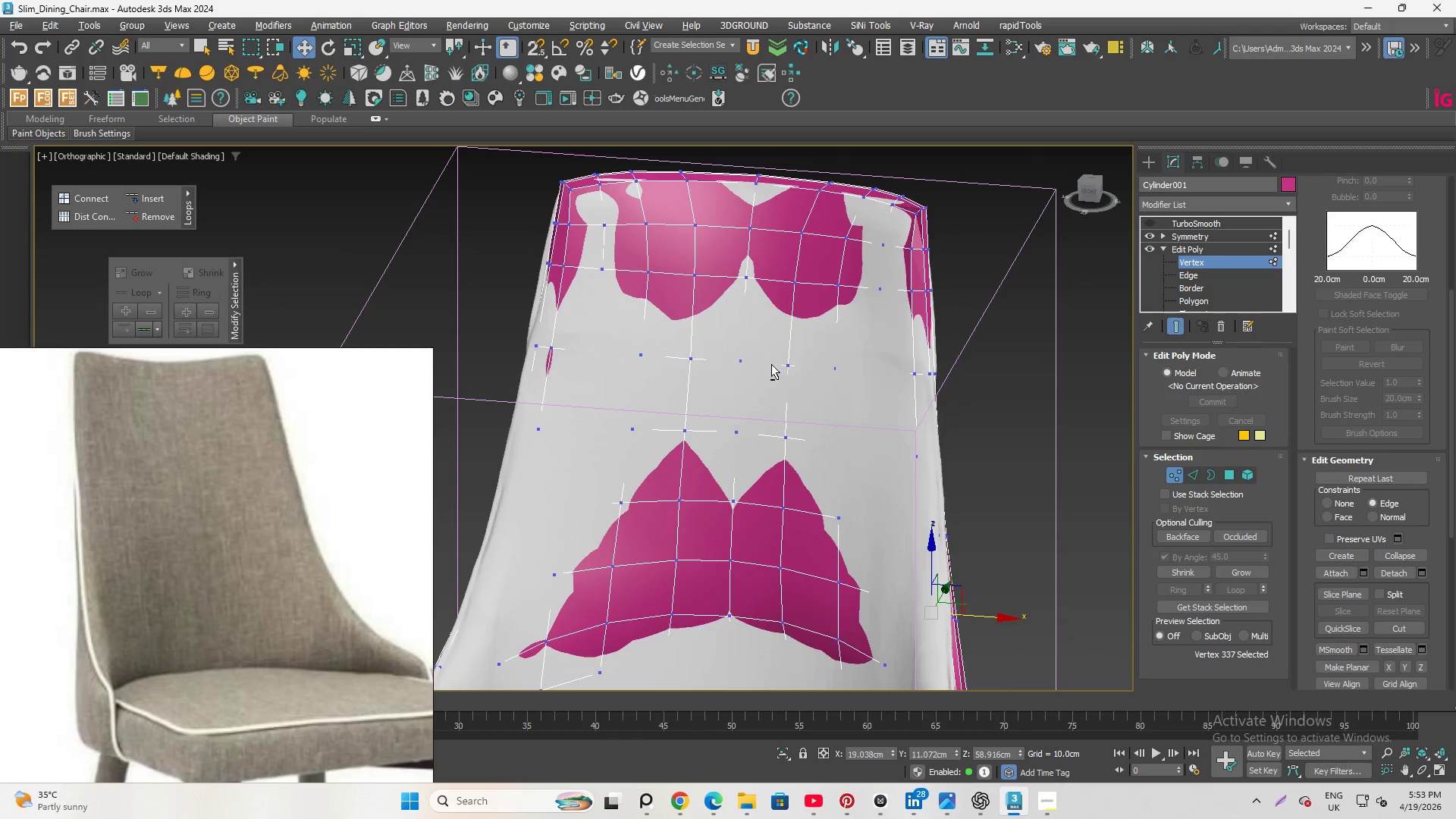 
scroll: coordinate [886, 388], scroll_direction: down, amount: 2.0
 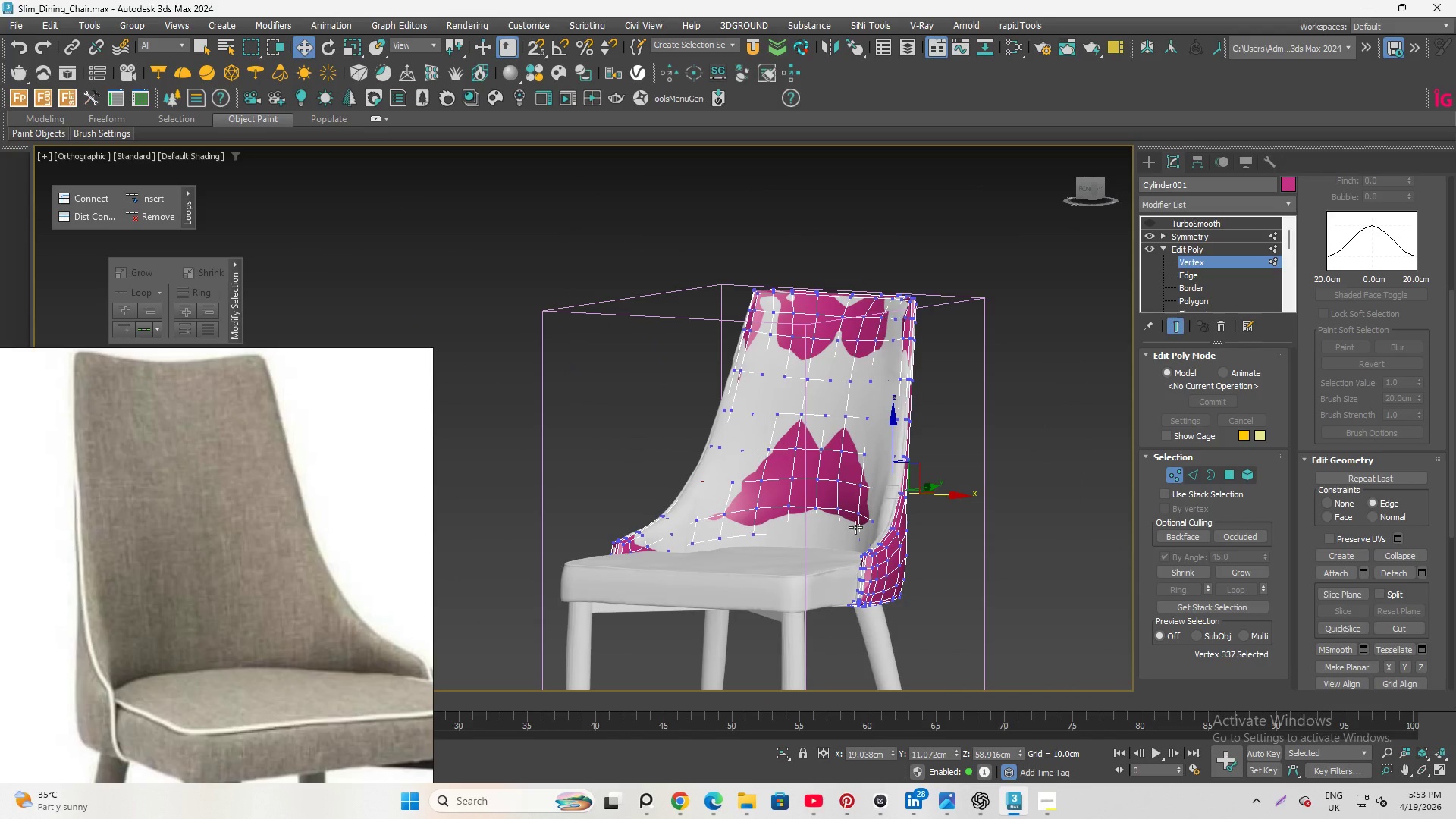 
hold_key(key=AltLeft, duration=2.06)
 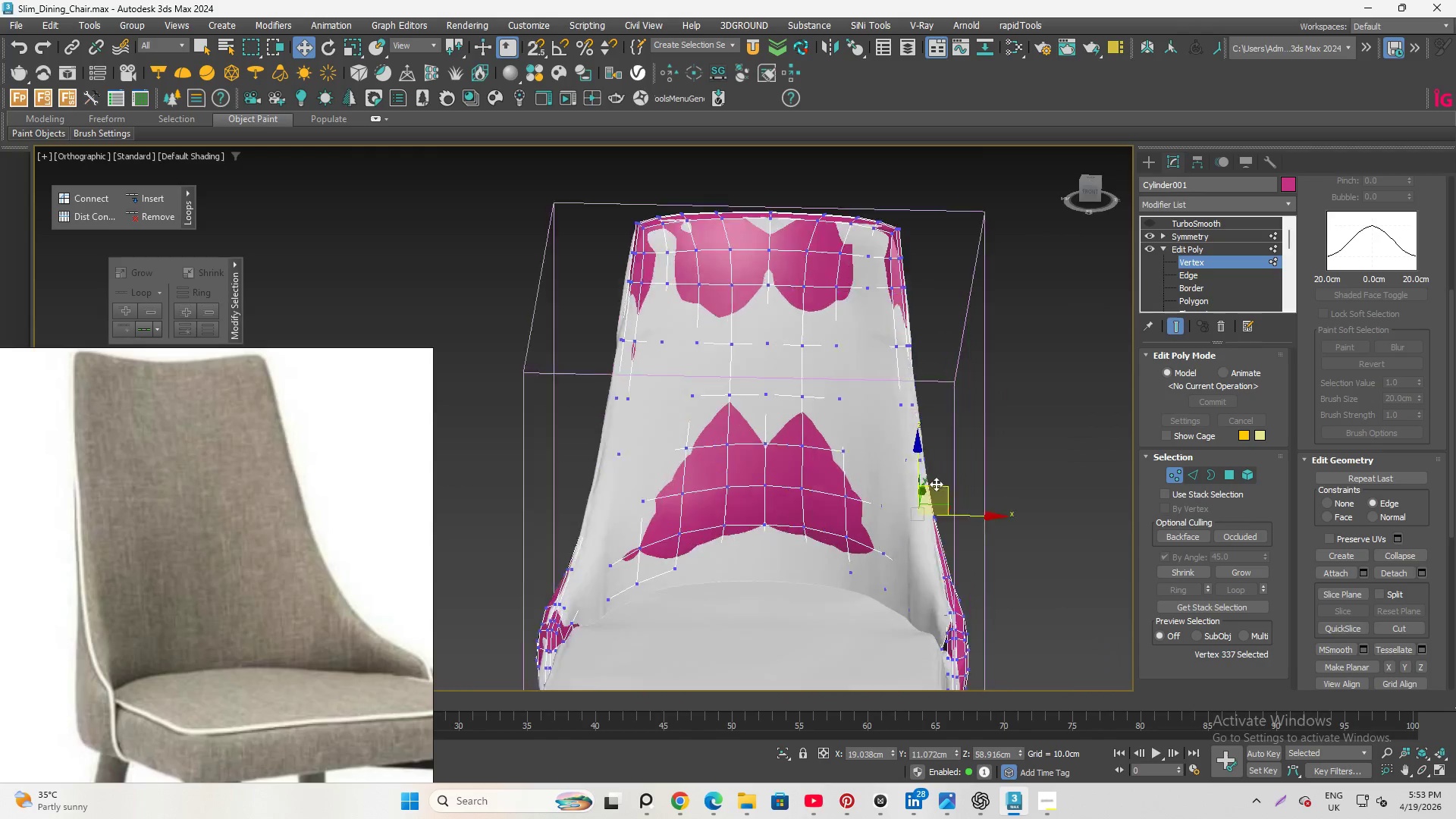 
hold_key(key=AltLeft, duration=1.0)
 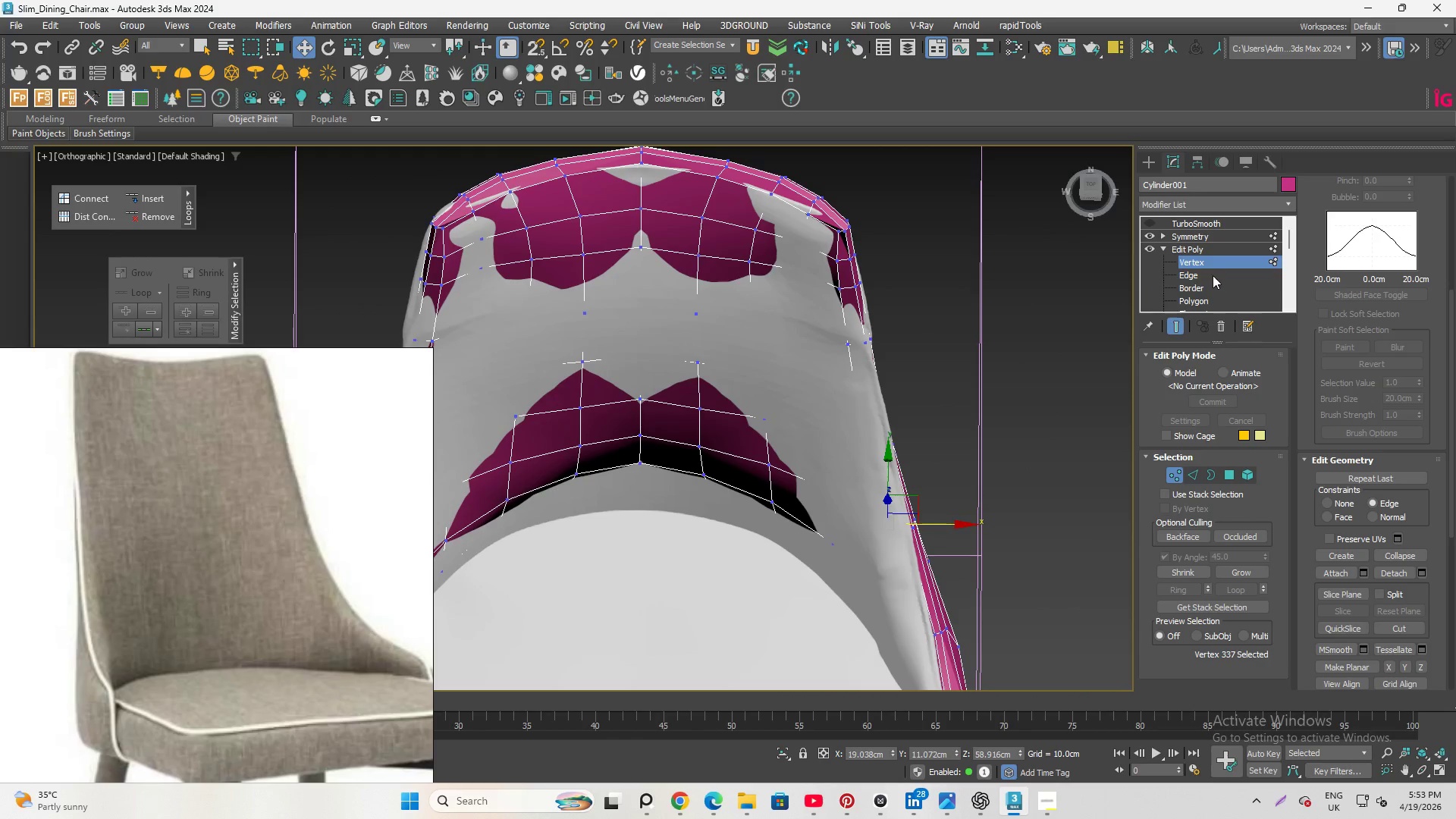 
scroll: coordinate [963, 501], scroll_direction: up, amount: 3.0
 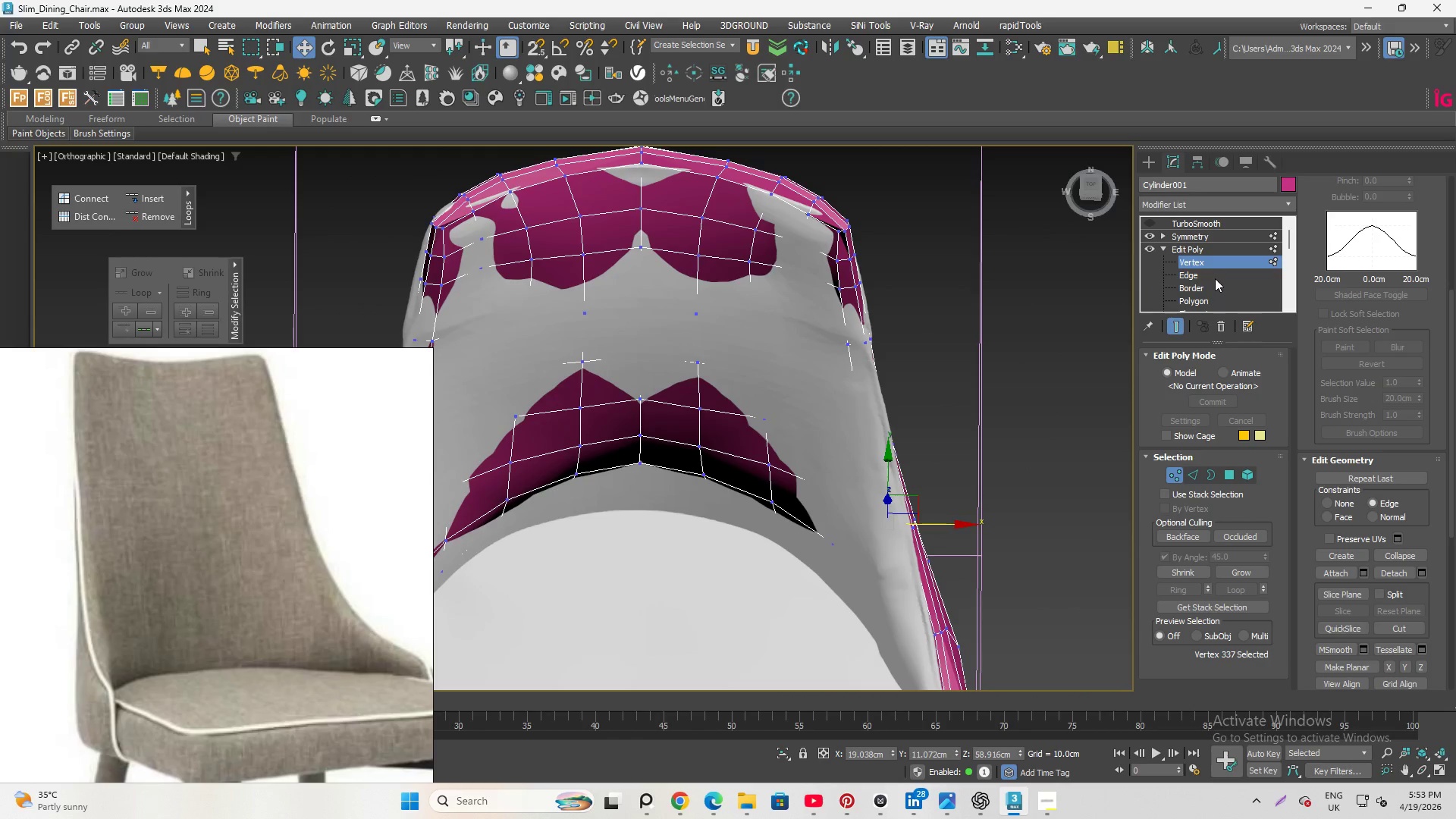 
left_click([1213, 275])
 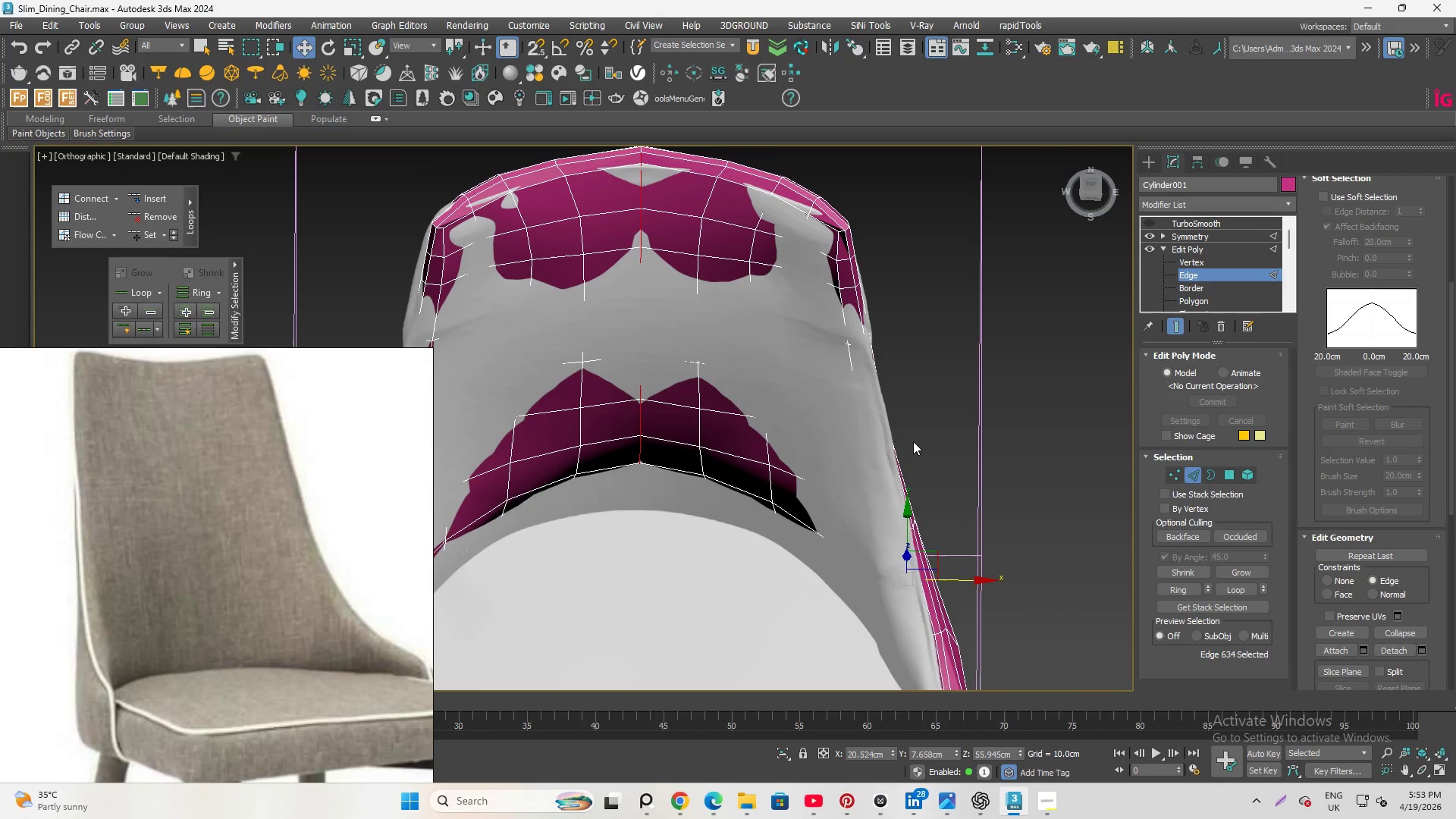 
hold_key(key=AltLeft, duration=0.55)
 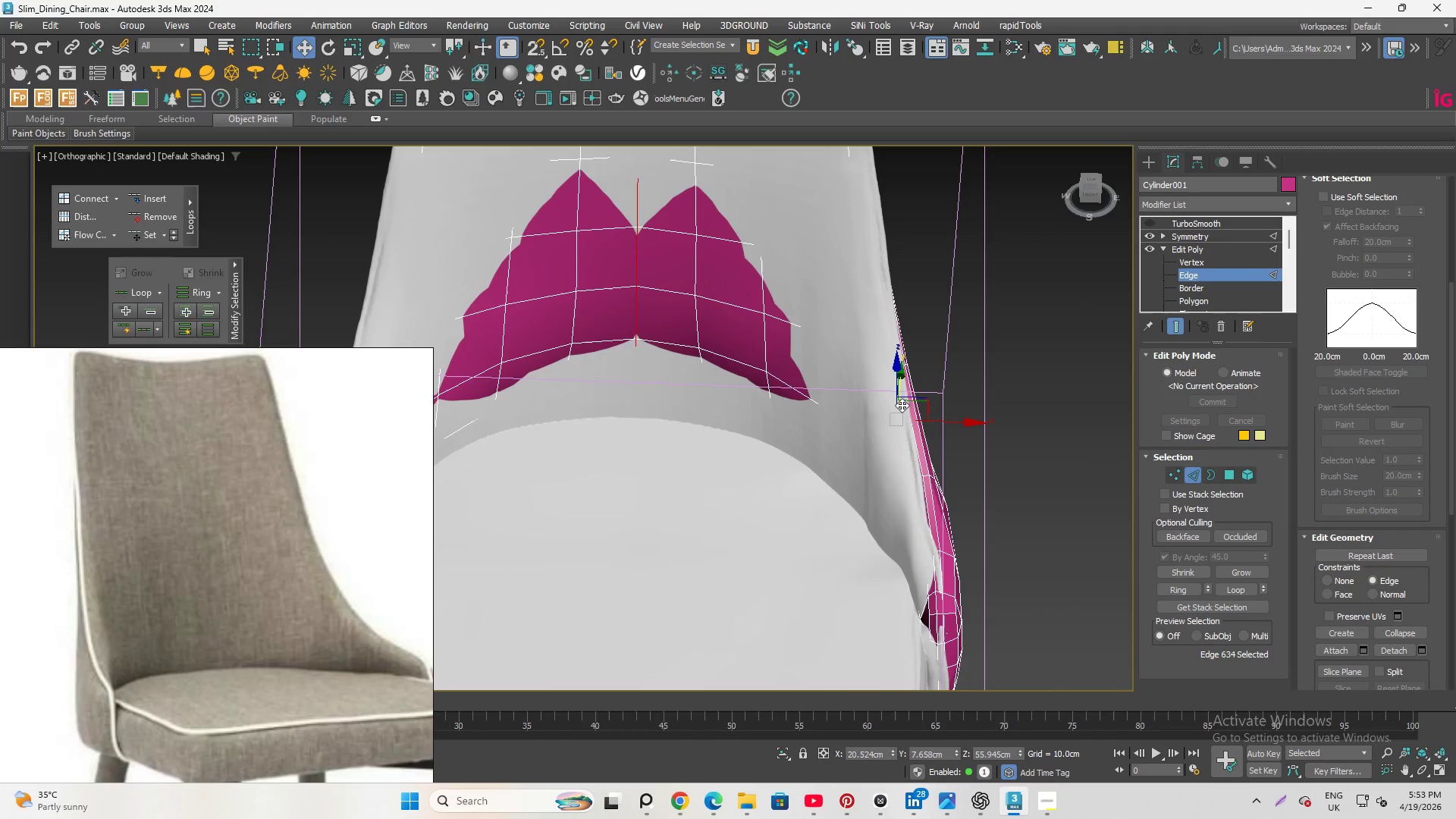 
key(Alt+Q)
 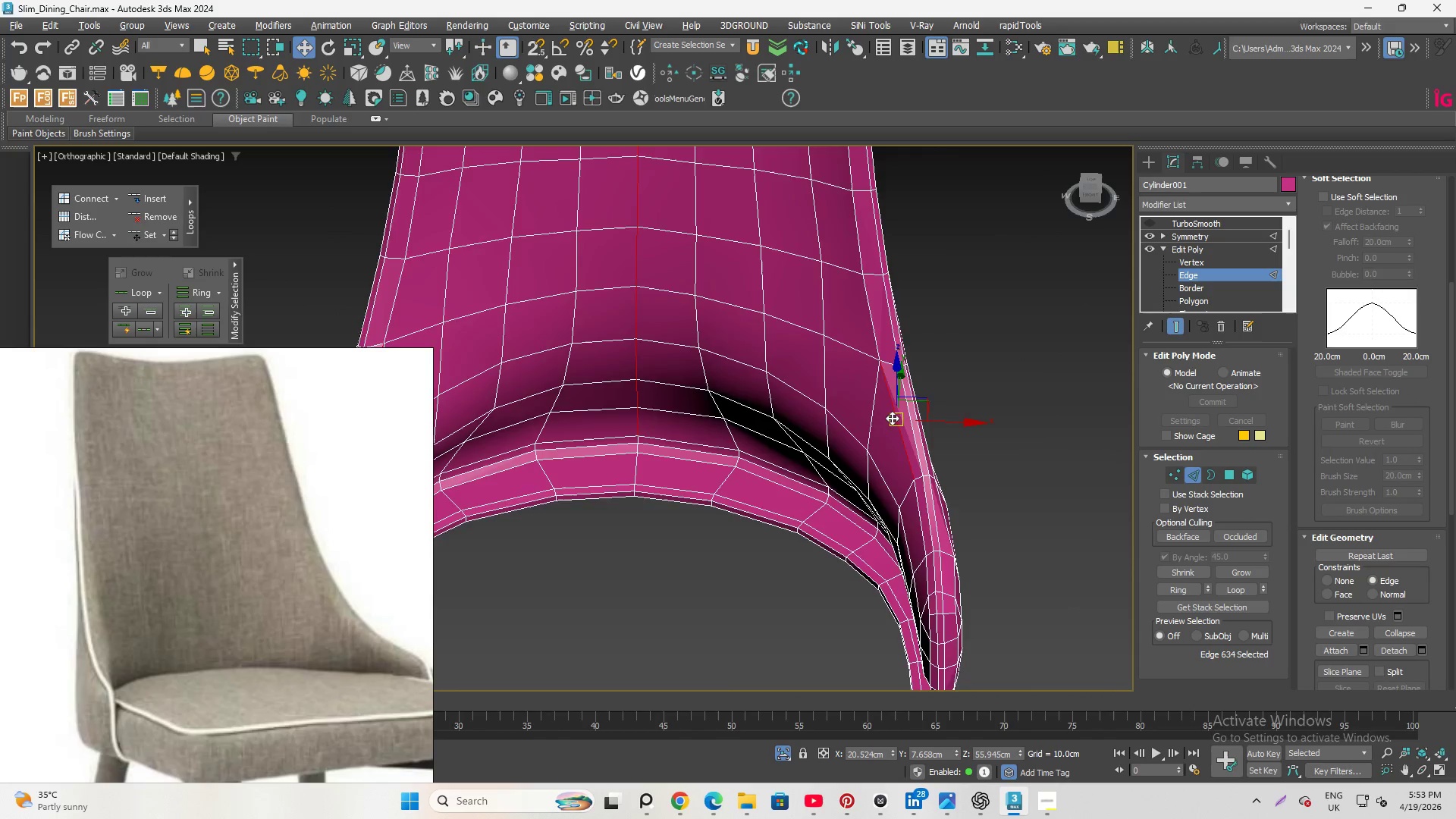 
scroll: coordinate [886, 405], scroll_direction: up, amount: 1.0
 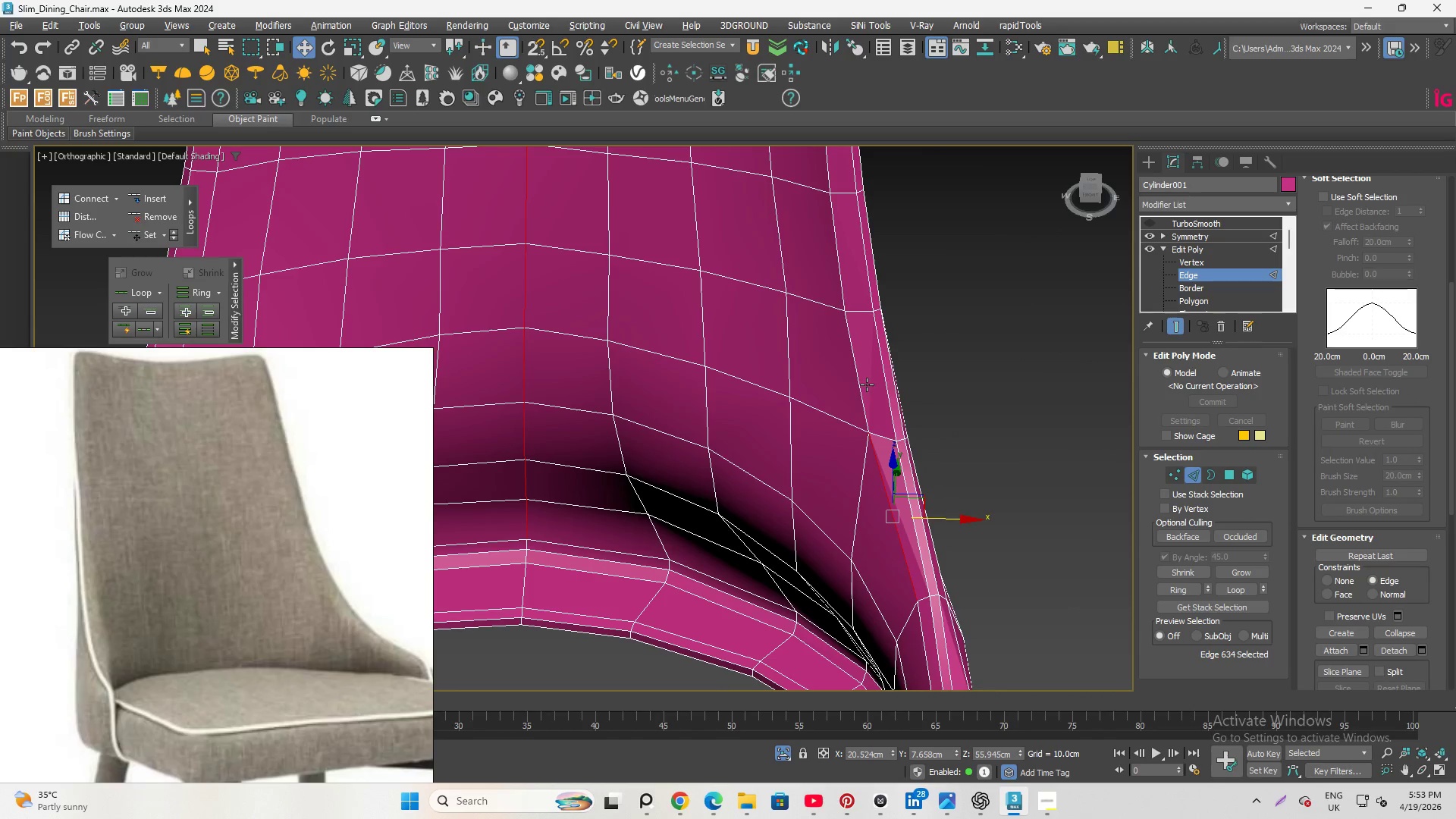 
left_click([859, 388])
 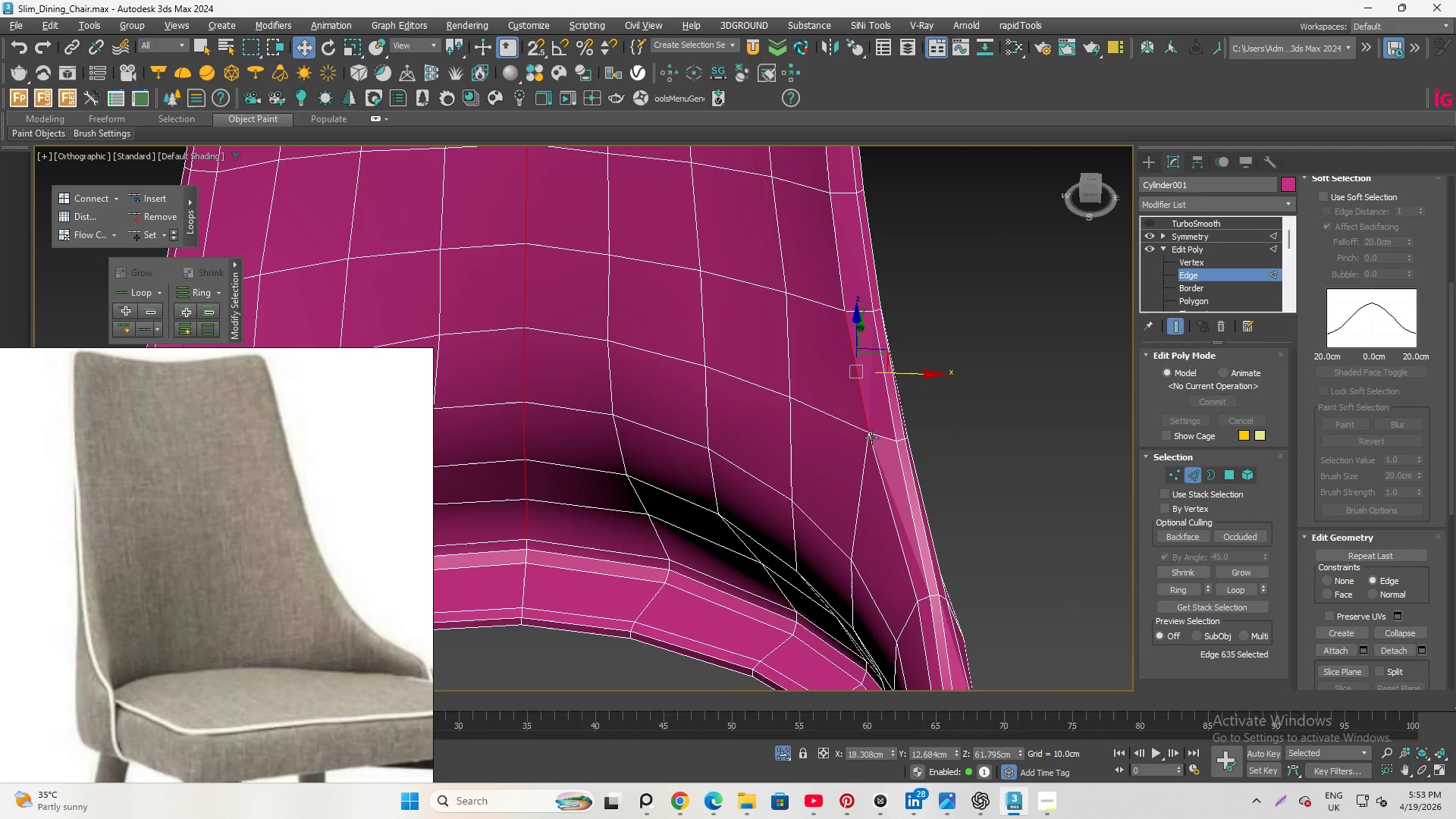 
hold_key(key=AltLeft, duration=1.44)
 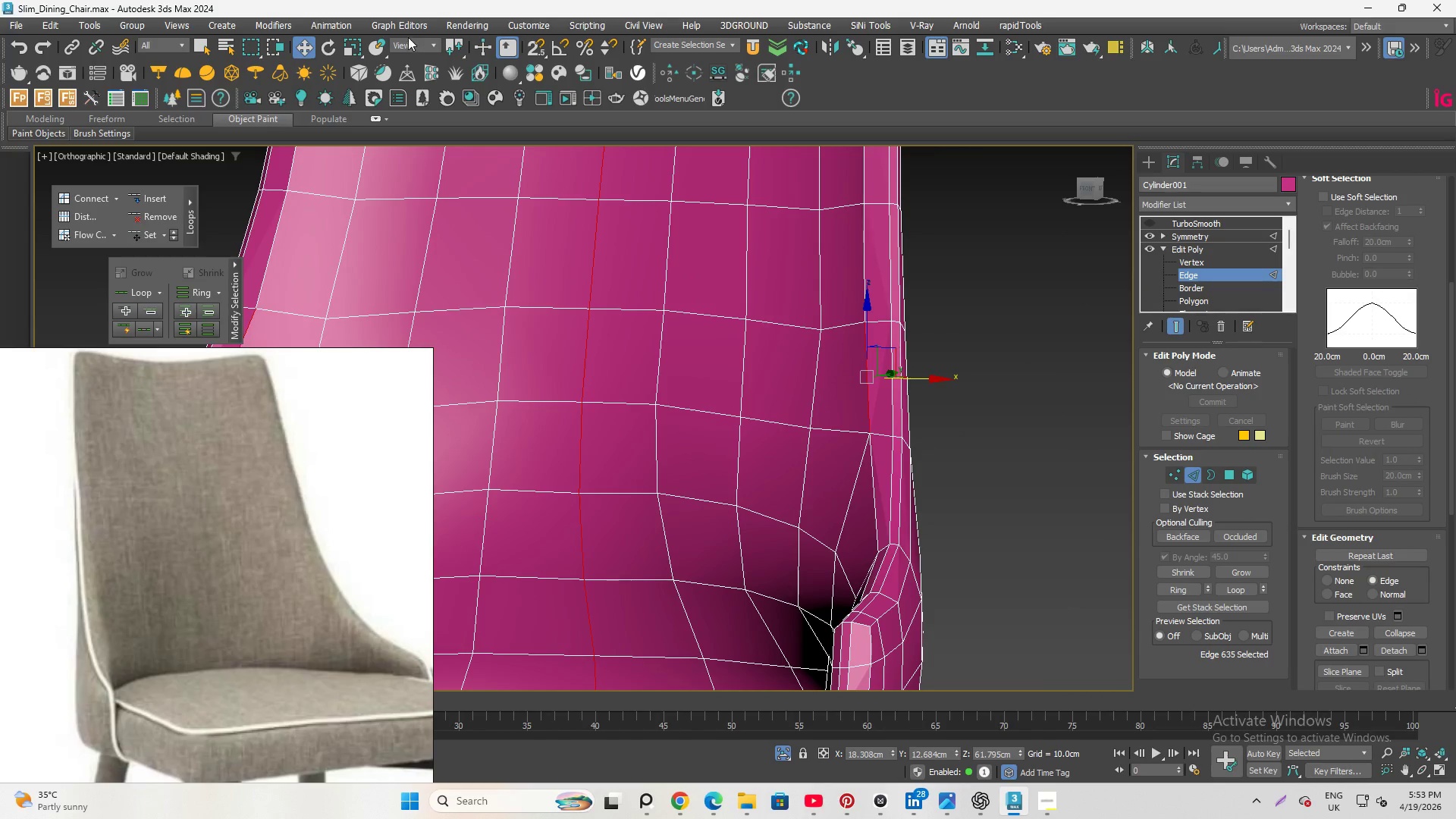 
left_click([409, 43])
 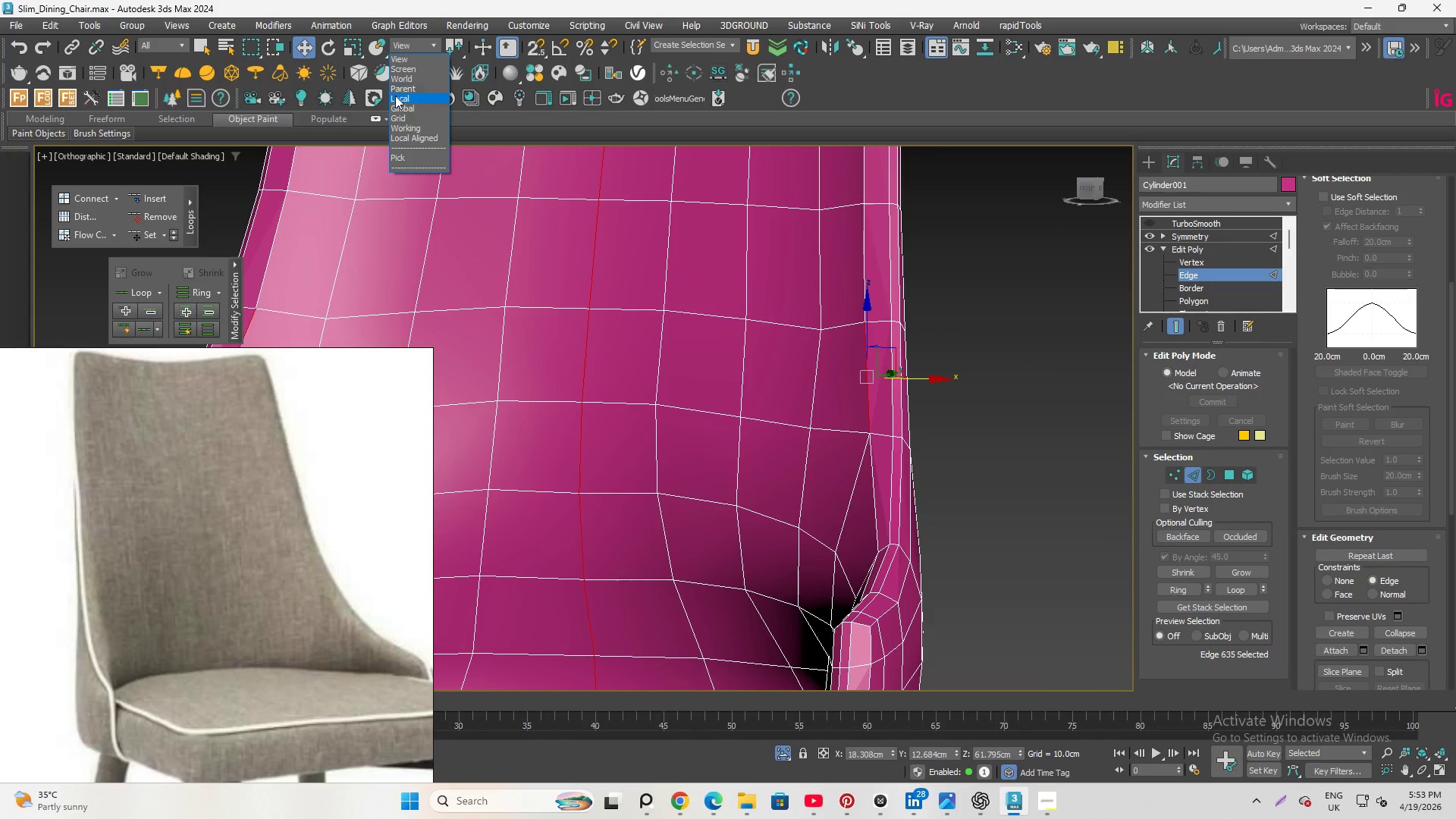 
left_click([396, 99])
 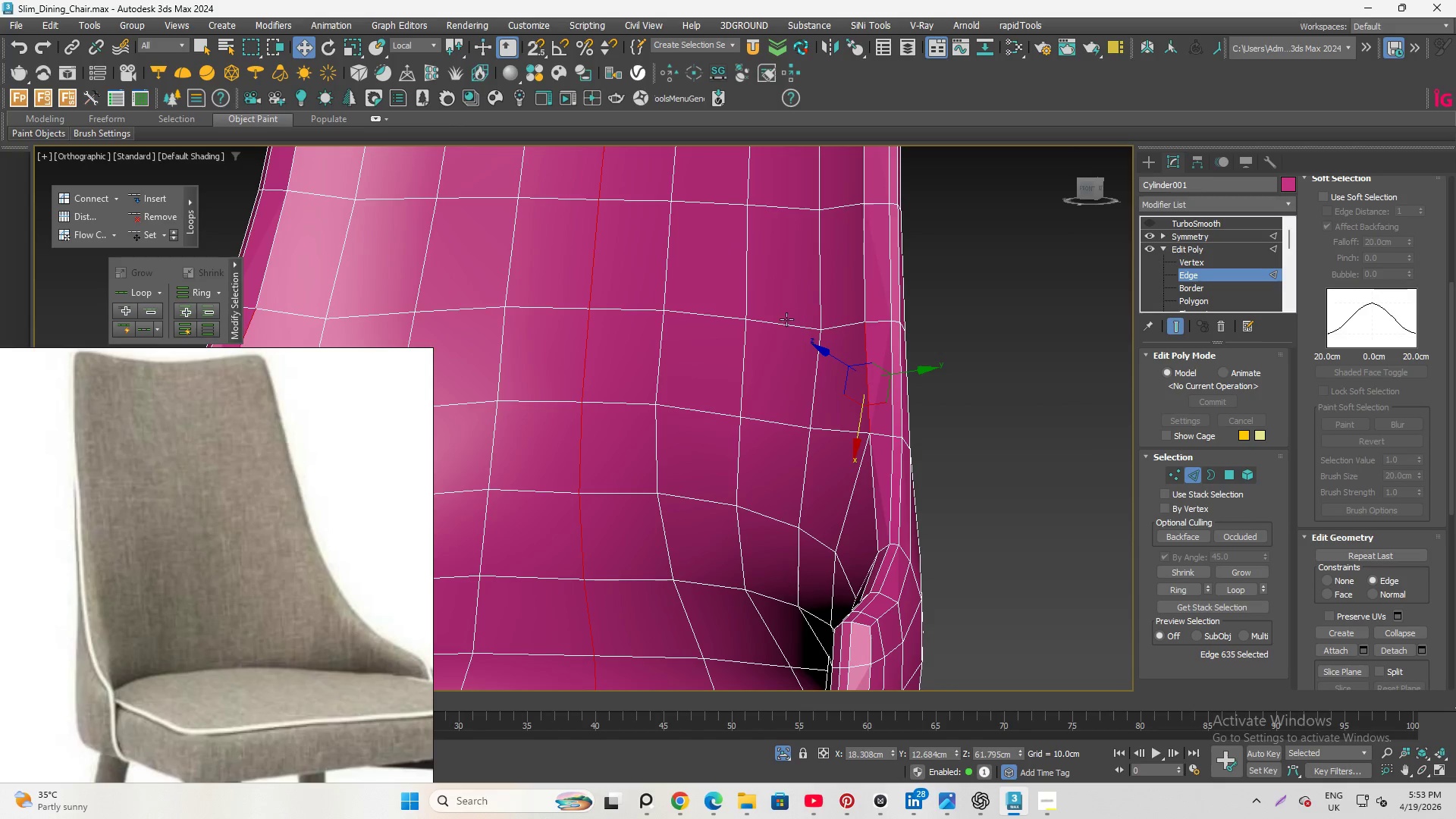 
hold_key(key=AltLeft, duration=1.02)
 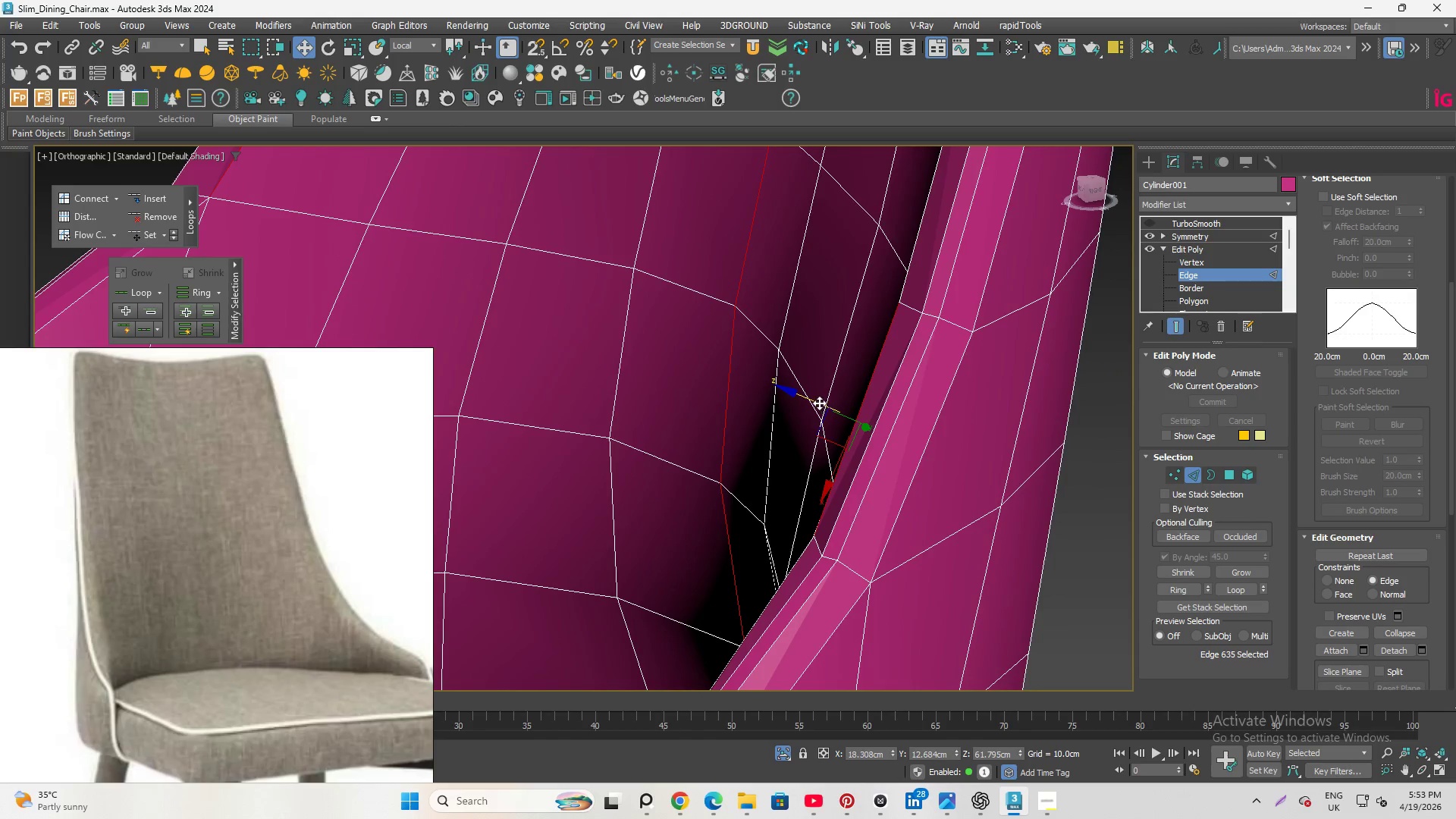 
scroll: coordinate [843, 344], scroll_direction: up, amount: 2.0
 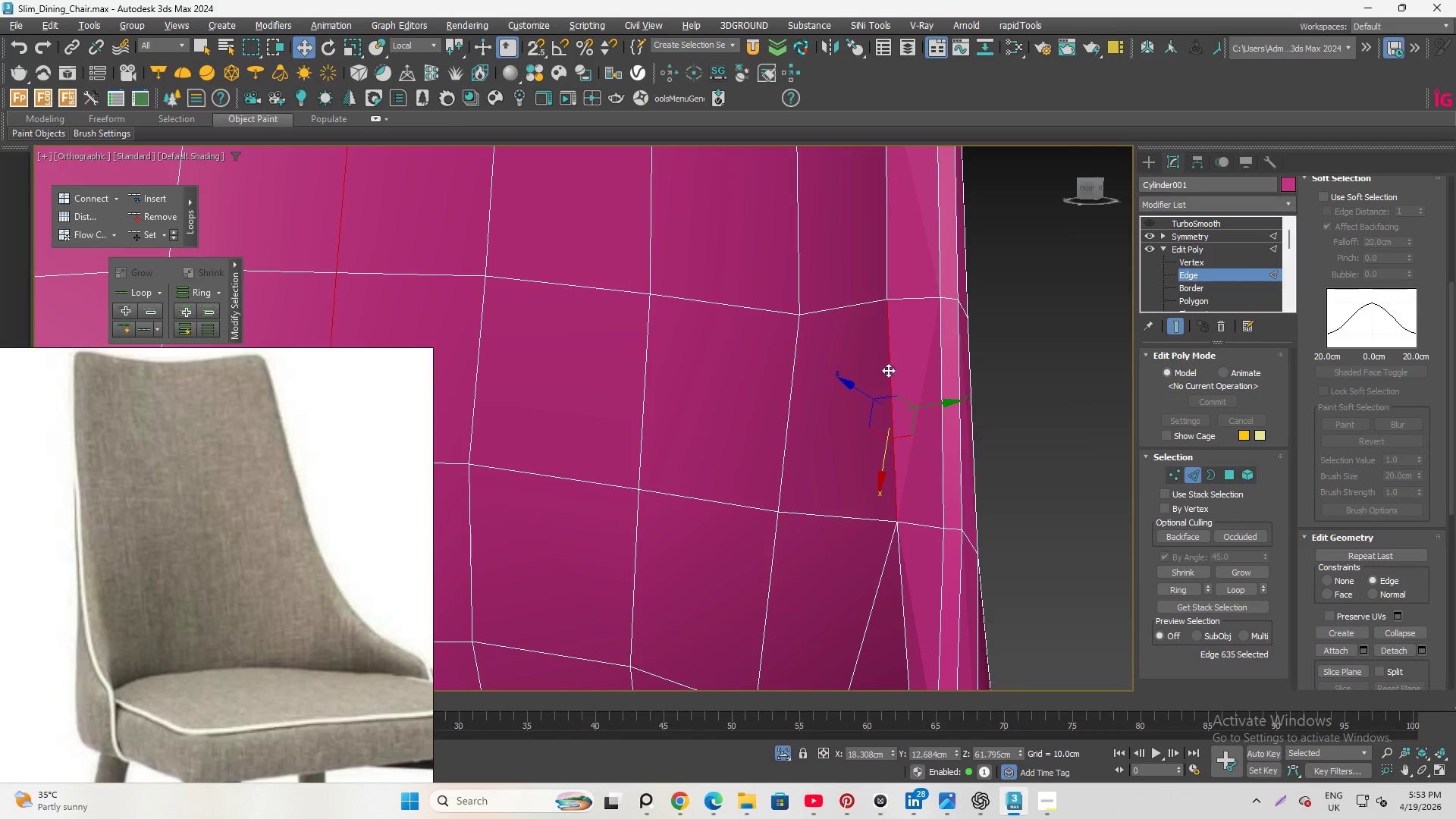 
left_click_drag(start_coordinate=[819, 403], to_coordinate=[814, 399])
 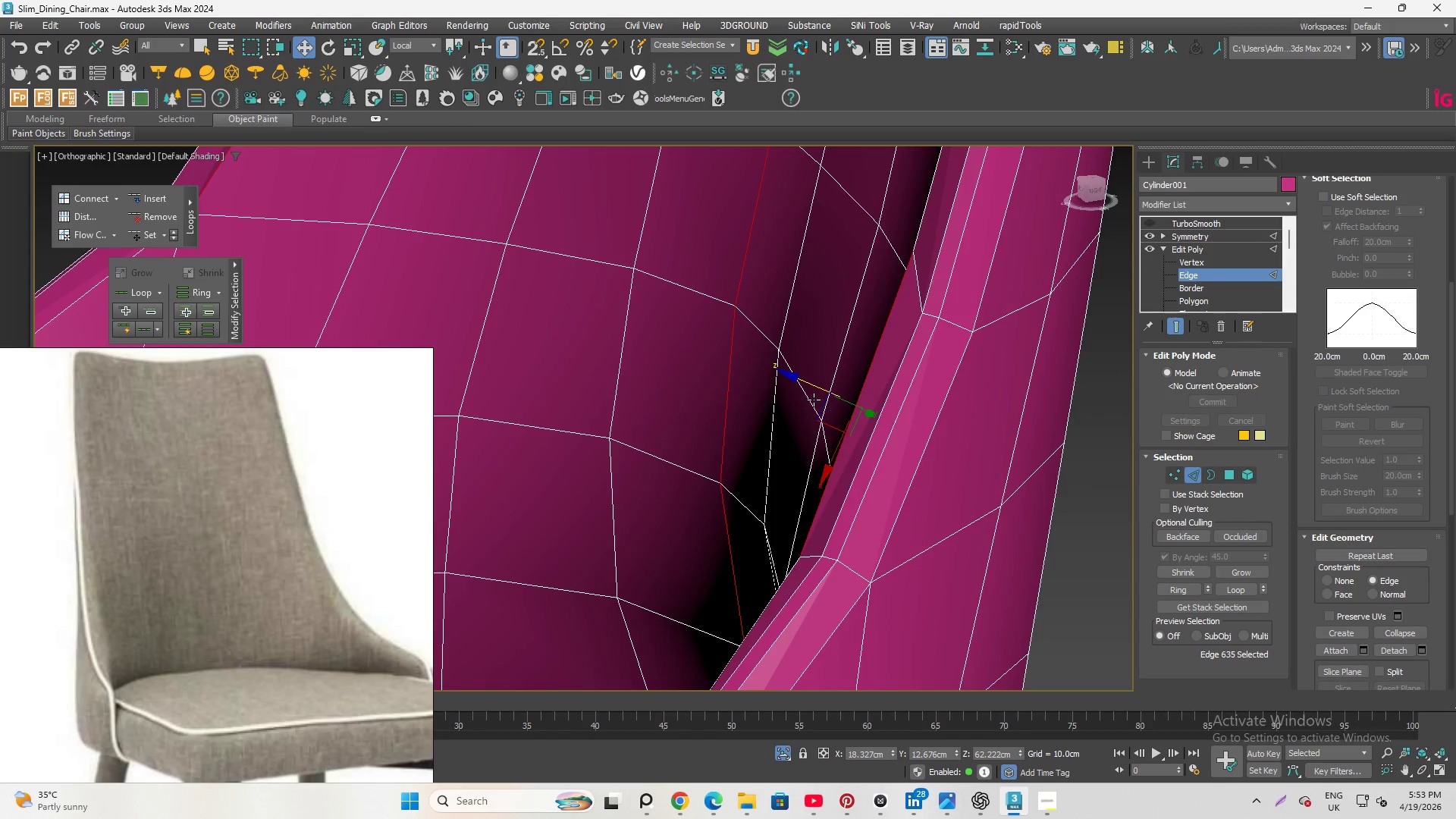 
key(Control+Z)
 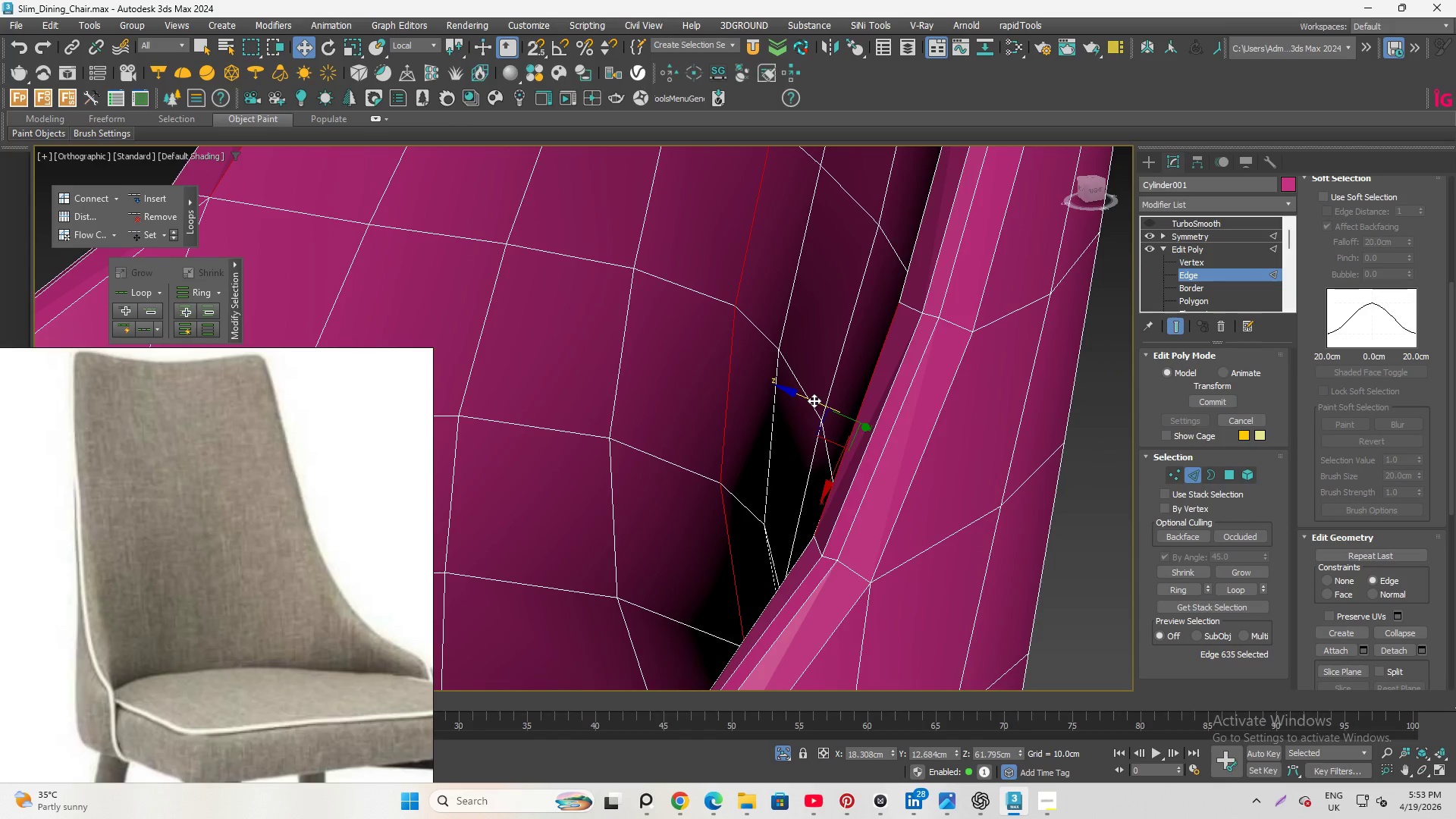 
key(Shift+X)
 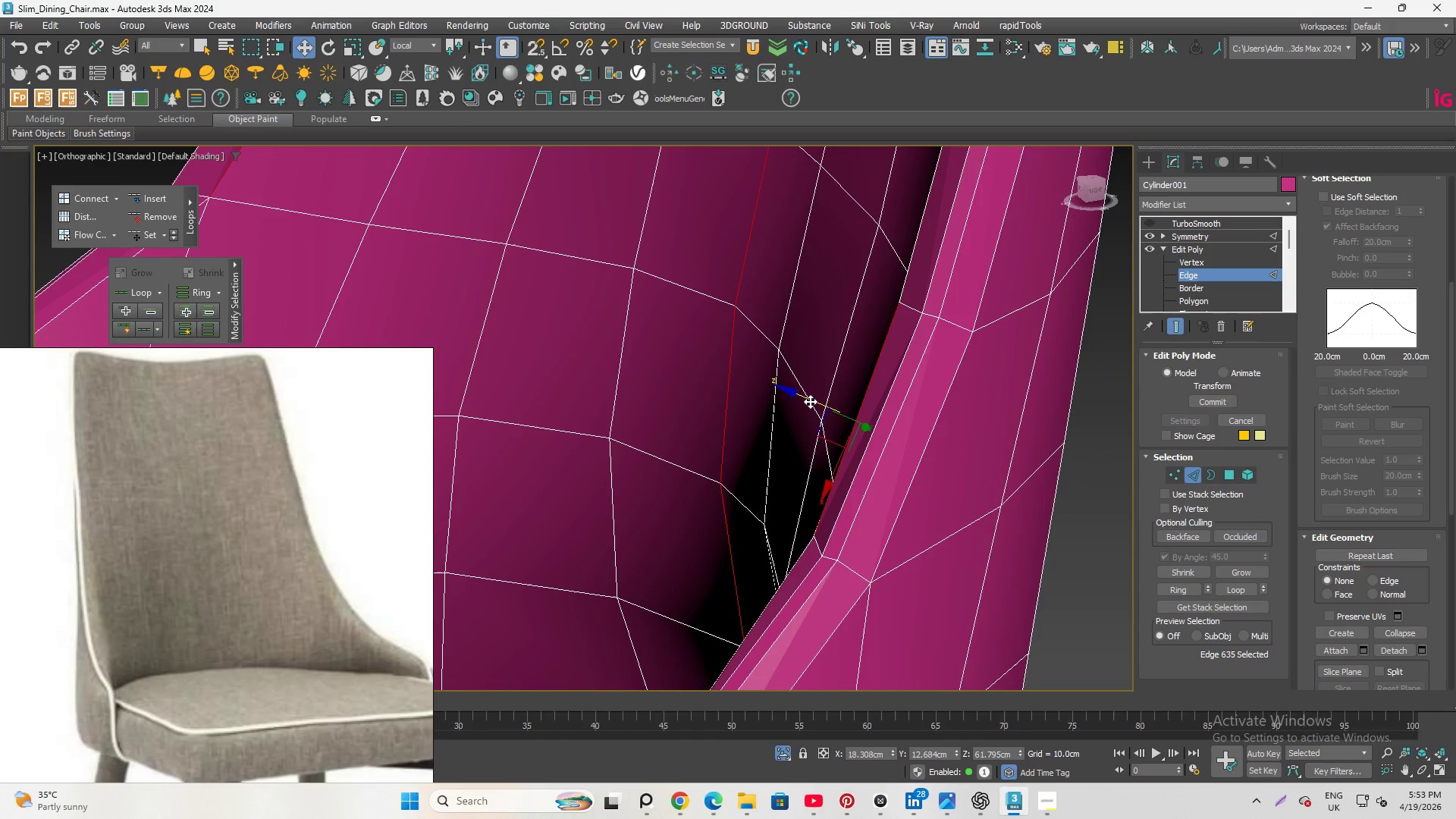 
left_click_drag(start_coordinate=[810, 401], to_coordinate=[800, 397])
 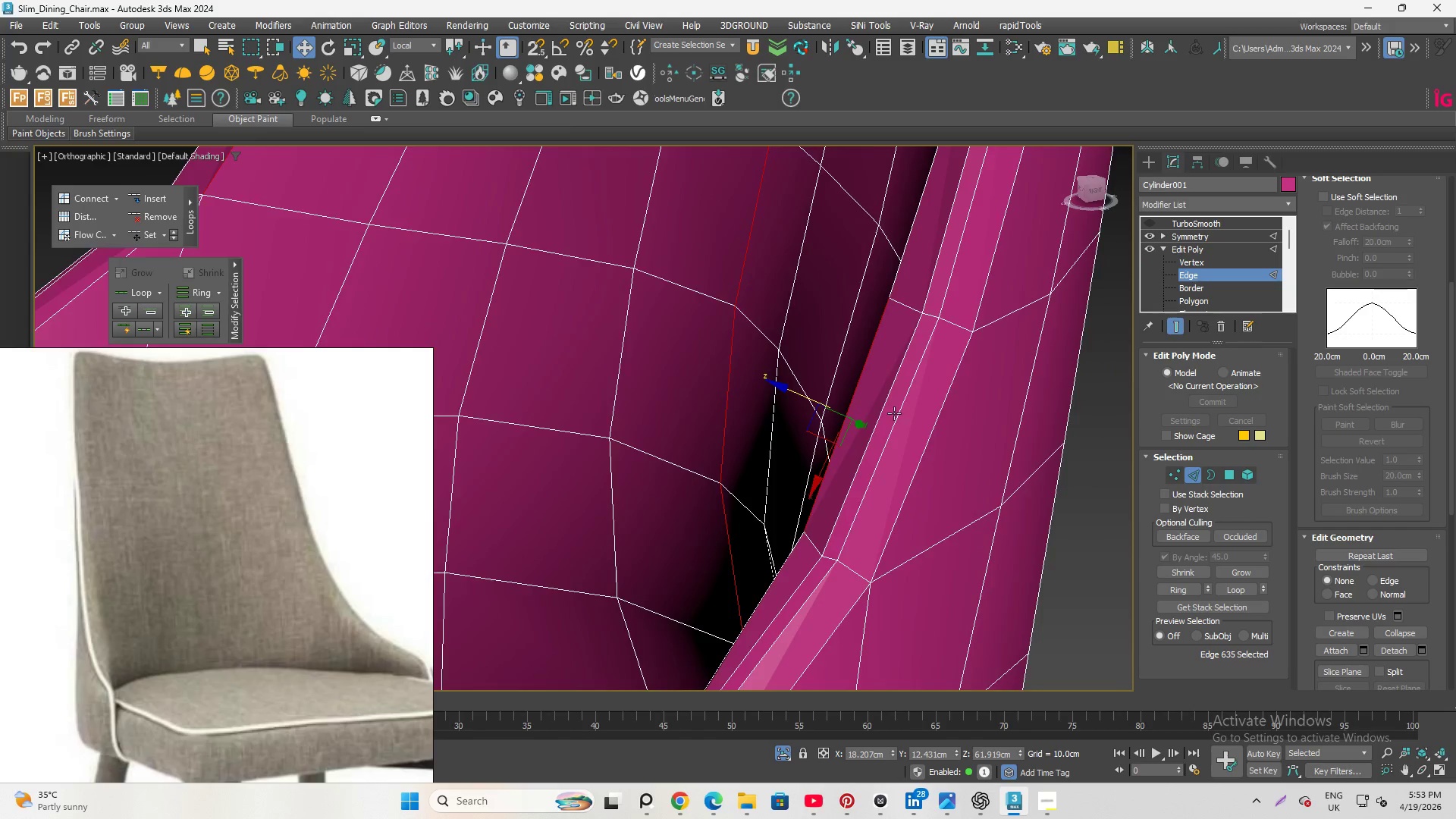 
hold_key(key=AltLeft, duration=1.34)
 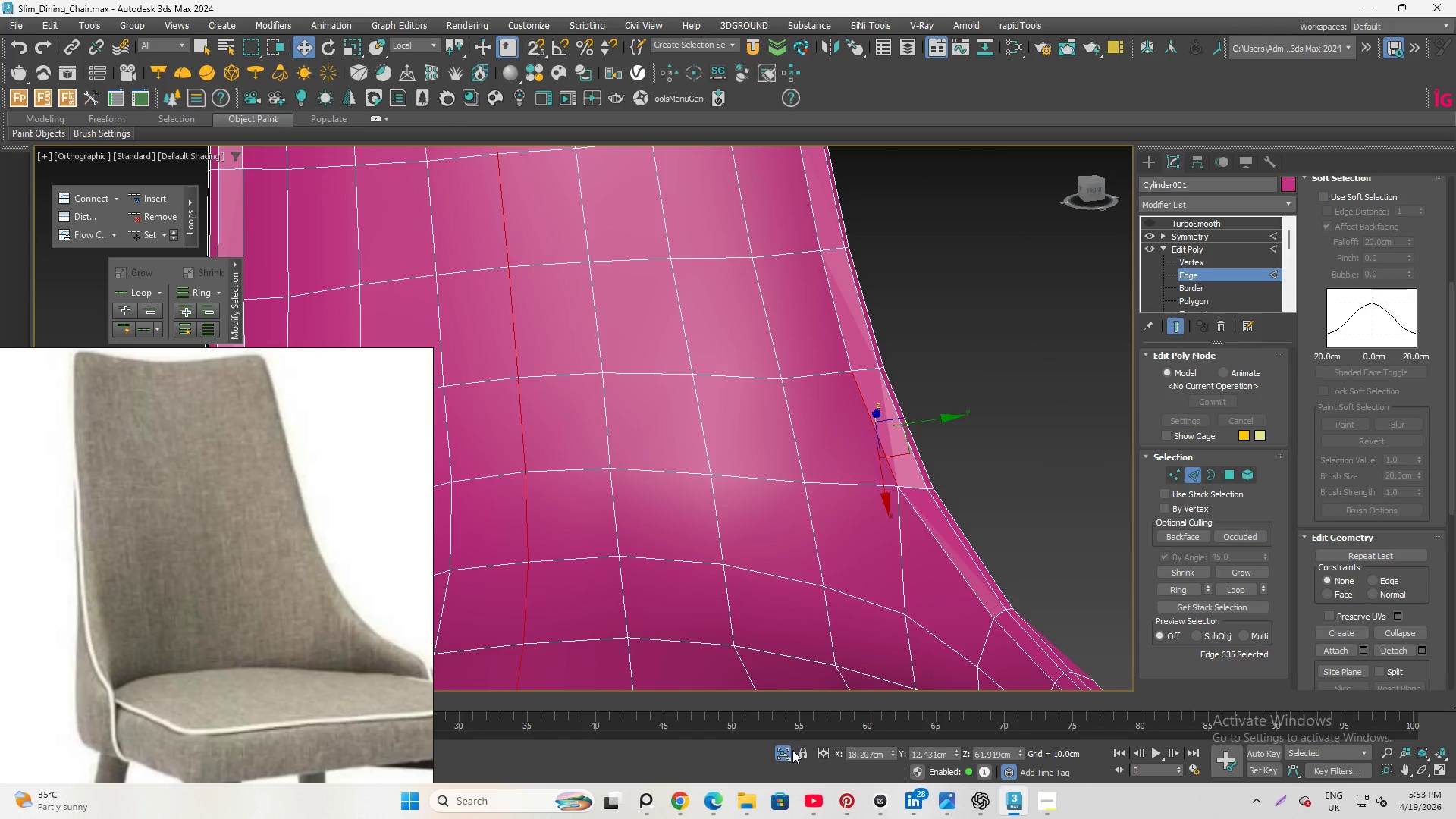 
scroll: coordinate [895, 416], scroll_direction: down, amount: 2.0
 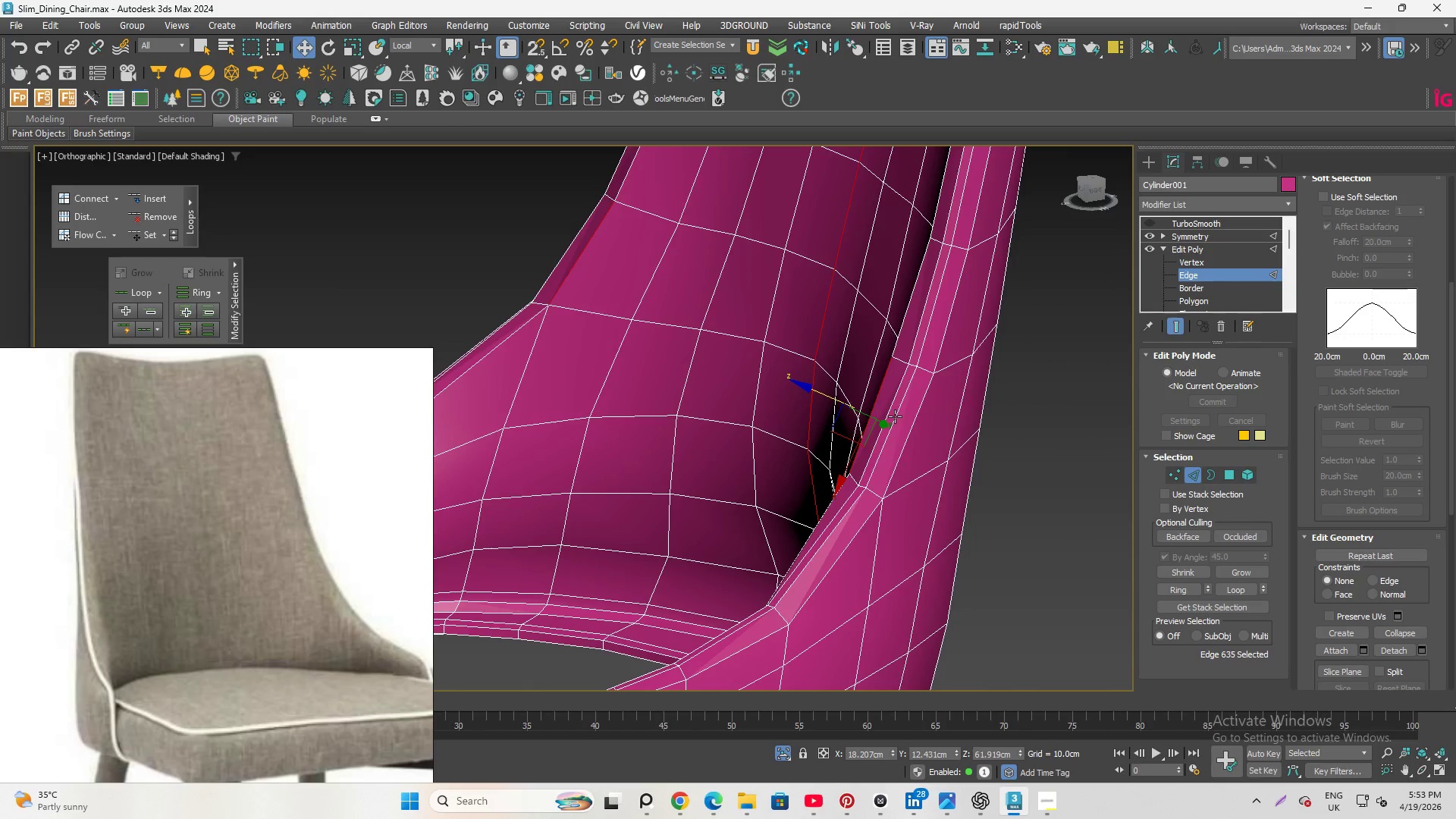 
left_click([785, 753])
 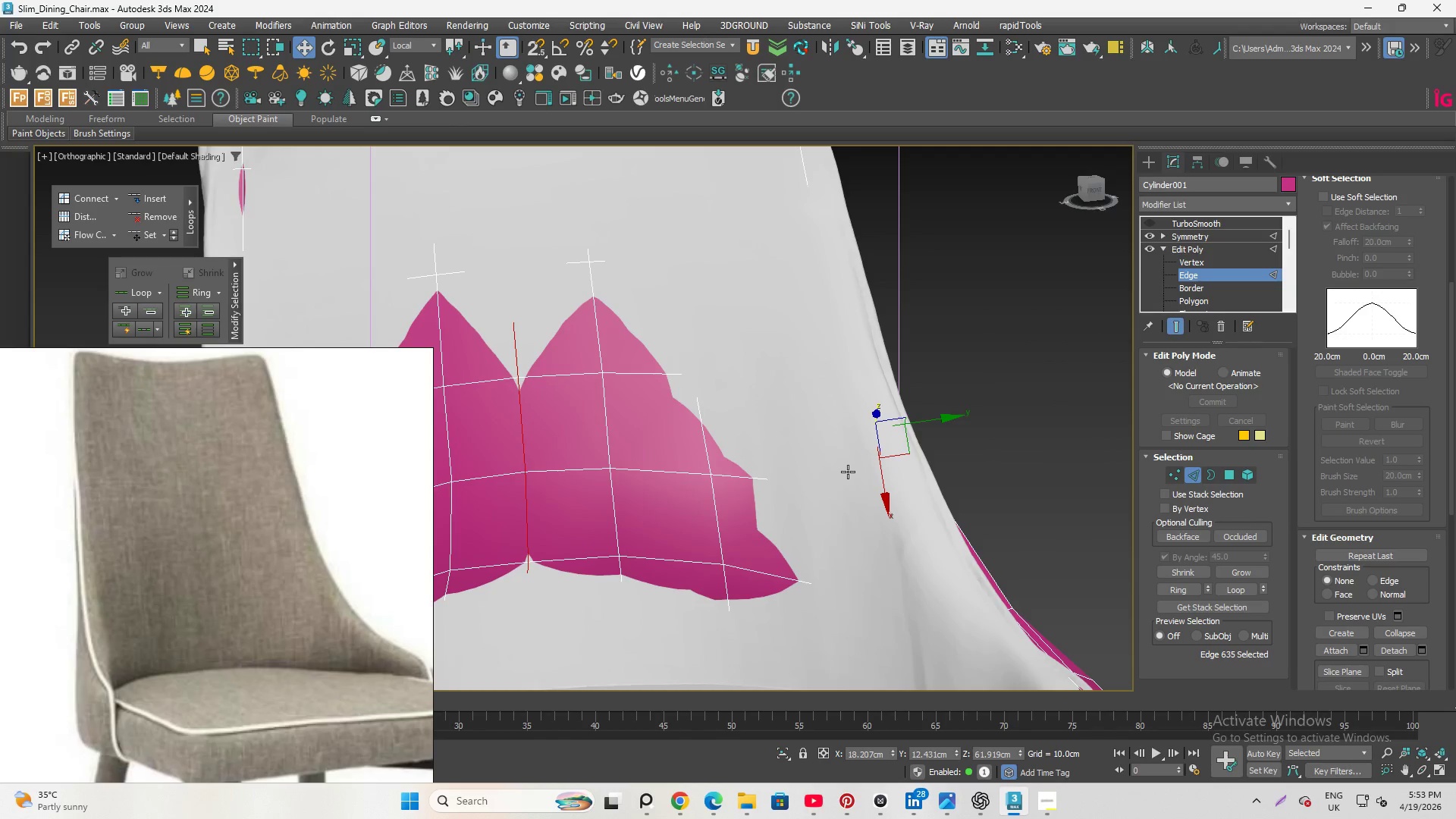 
hold_key(key=AltLeft, duration=1.14)
 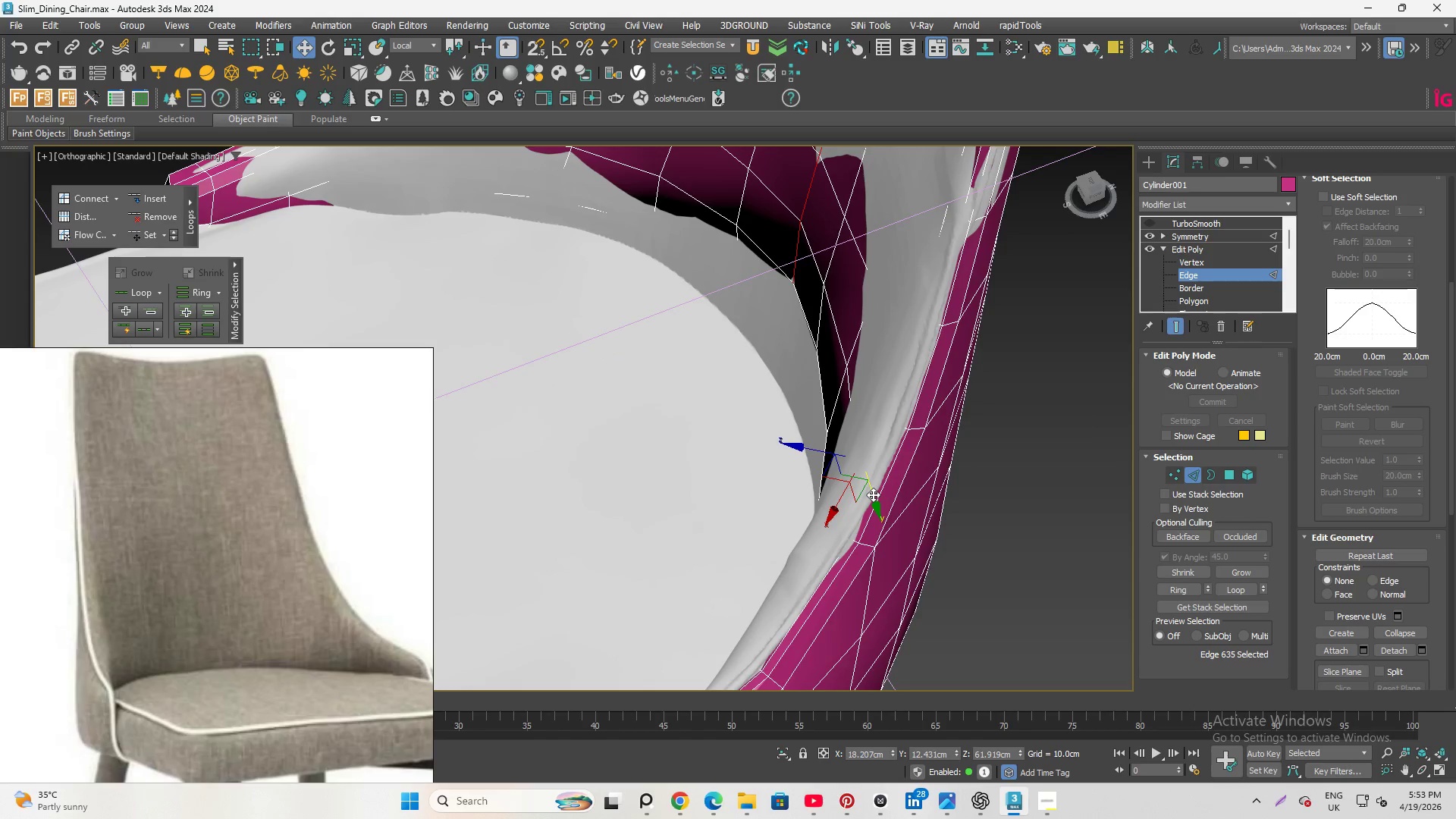 
hold_key(key=AltLeft, duration=1.36)
 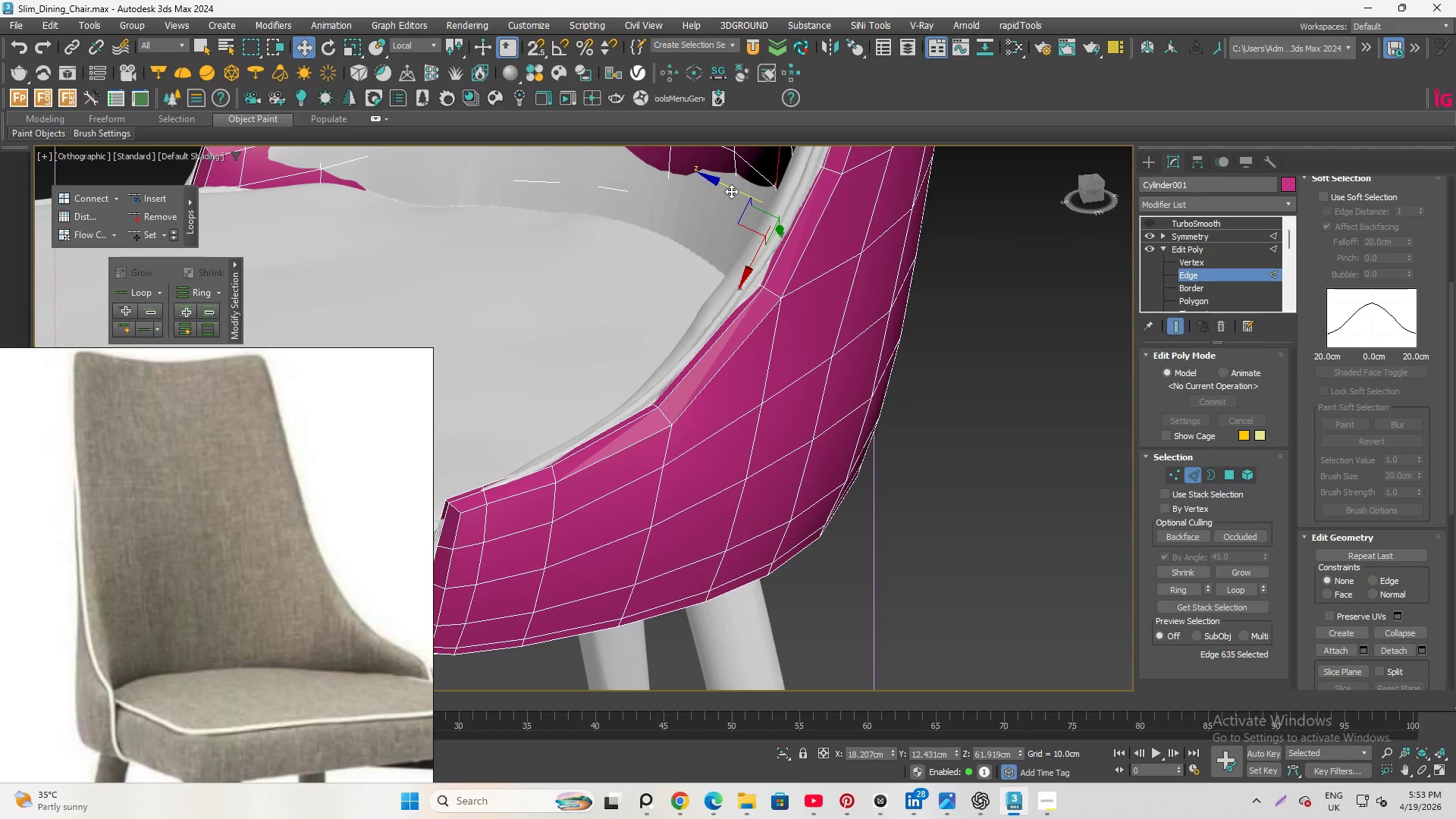 
left_click_drag(start_coordinate=[731, 191], to_coordinate=[716, 180])
 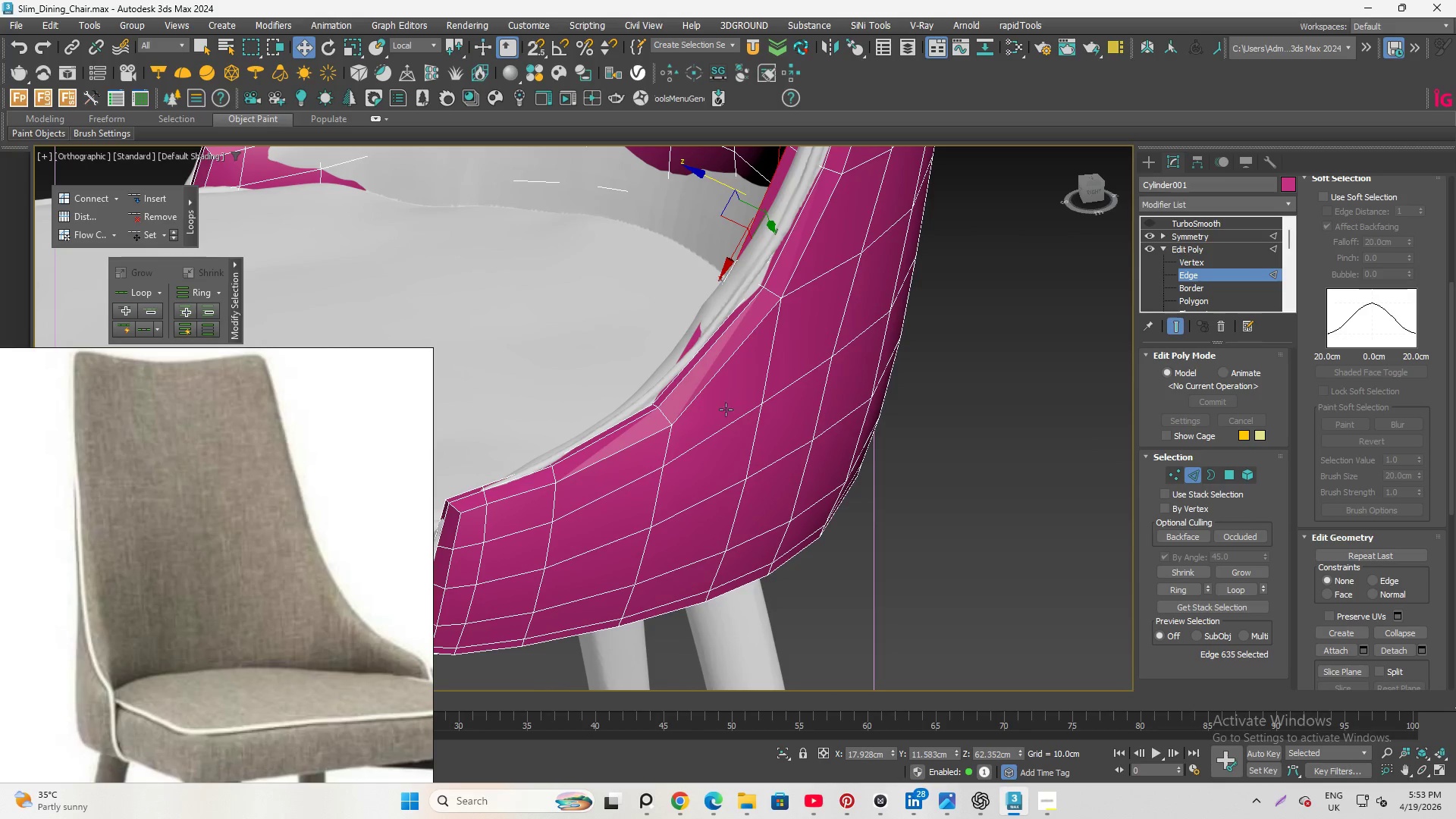 
scroll: coordinate [721, 435], scroll_direction: down, amount: 2.0
 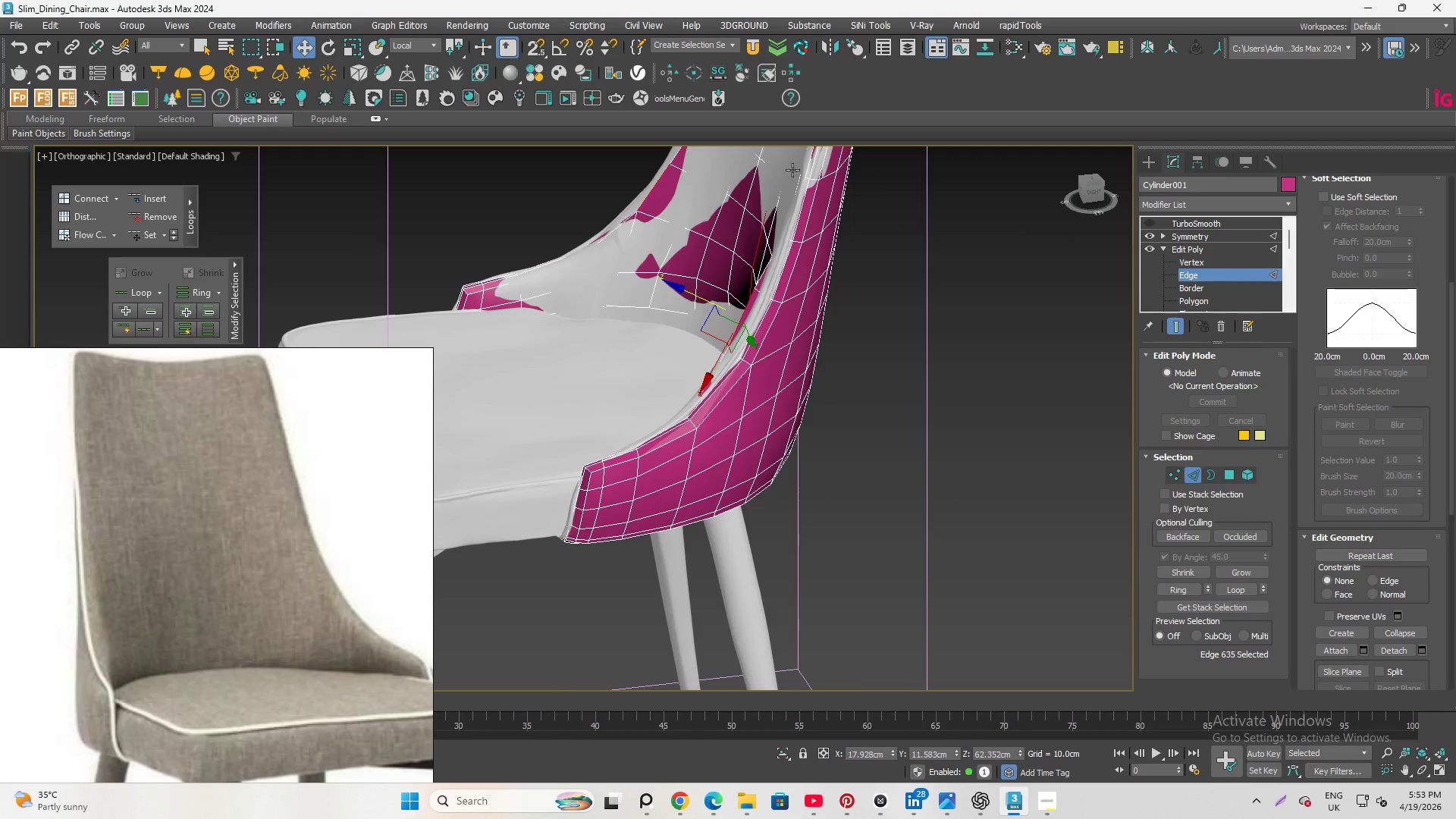 
scroll: coordinate [786, 177], scroll_direction: up, amount: 2.0
 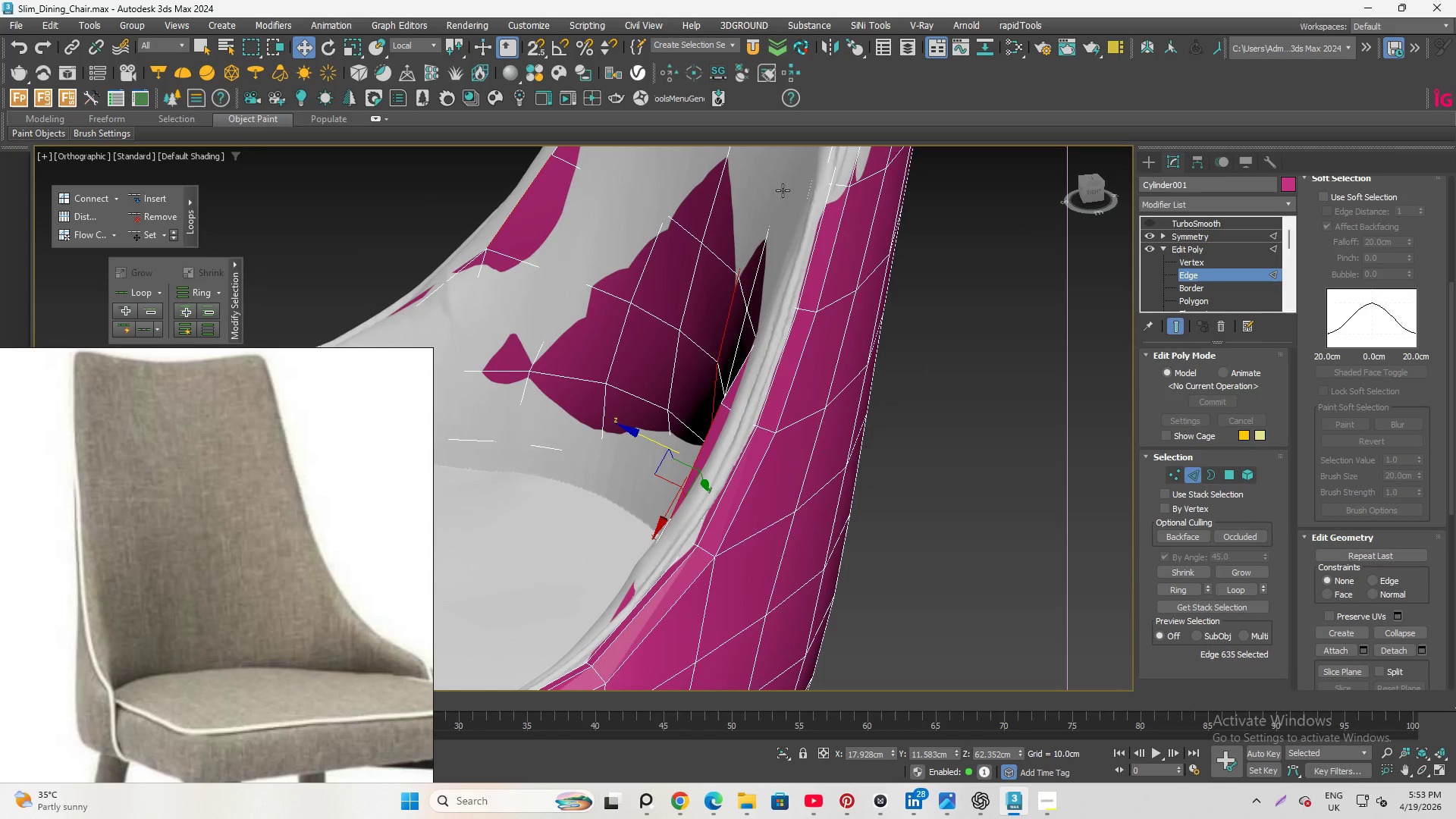 
hold_key(key=AltLeft, duration=1.0)
 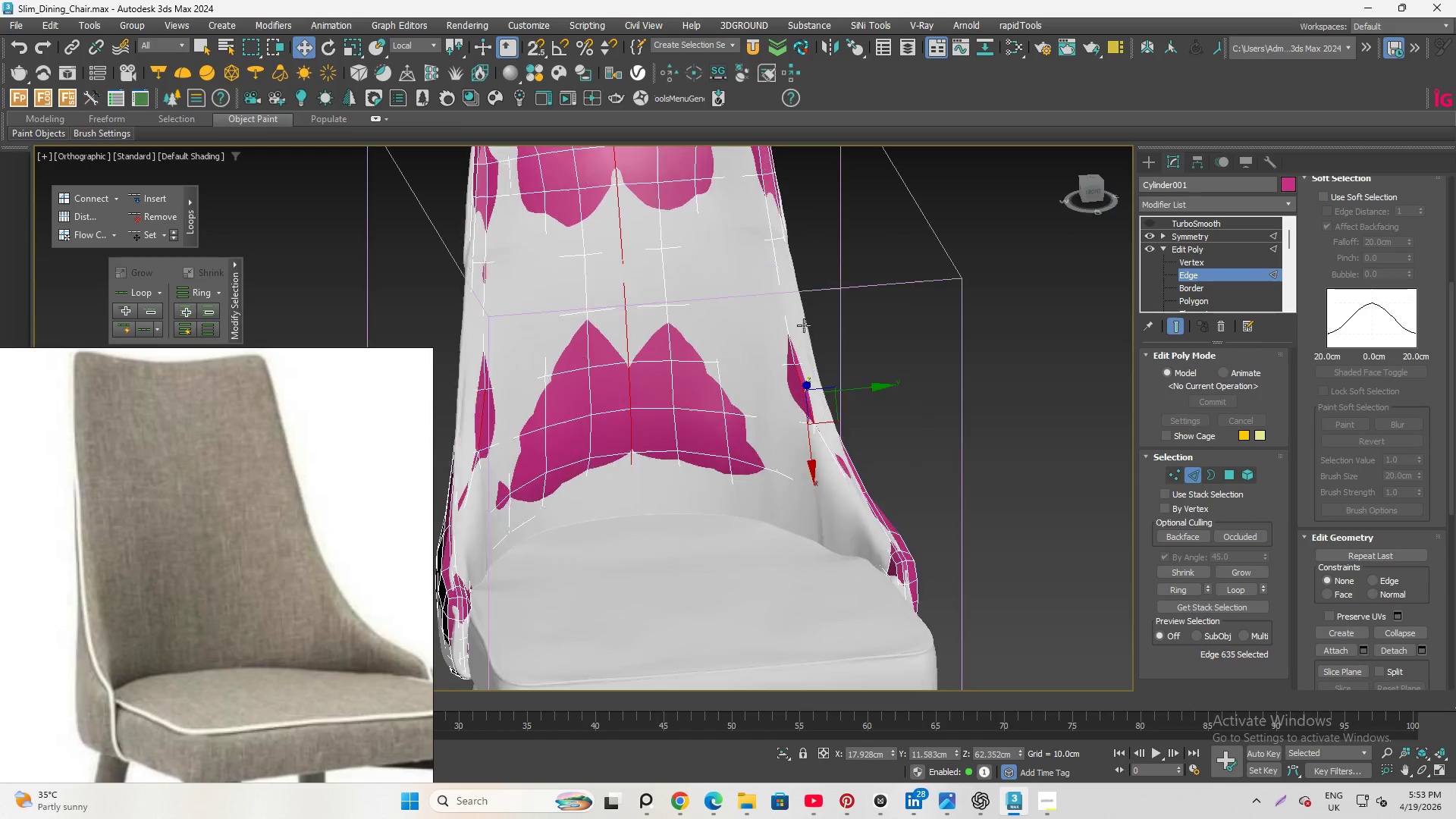 
scroll: coordinate [789, 311], scroll_direction: down, amount: 3.0
 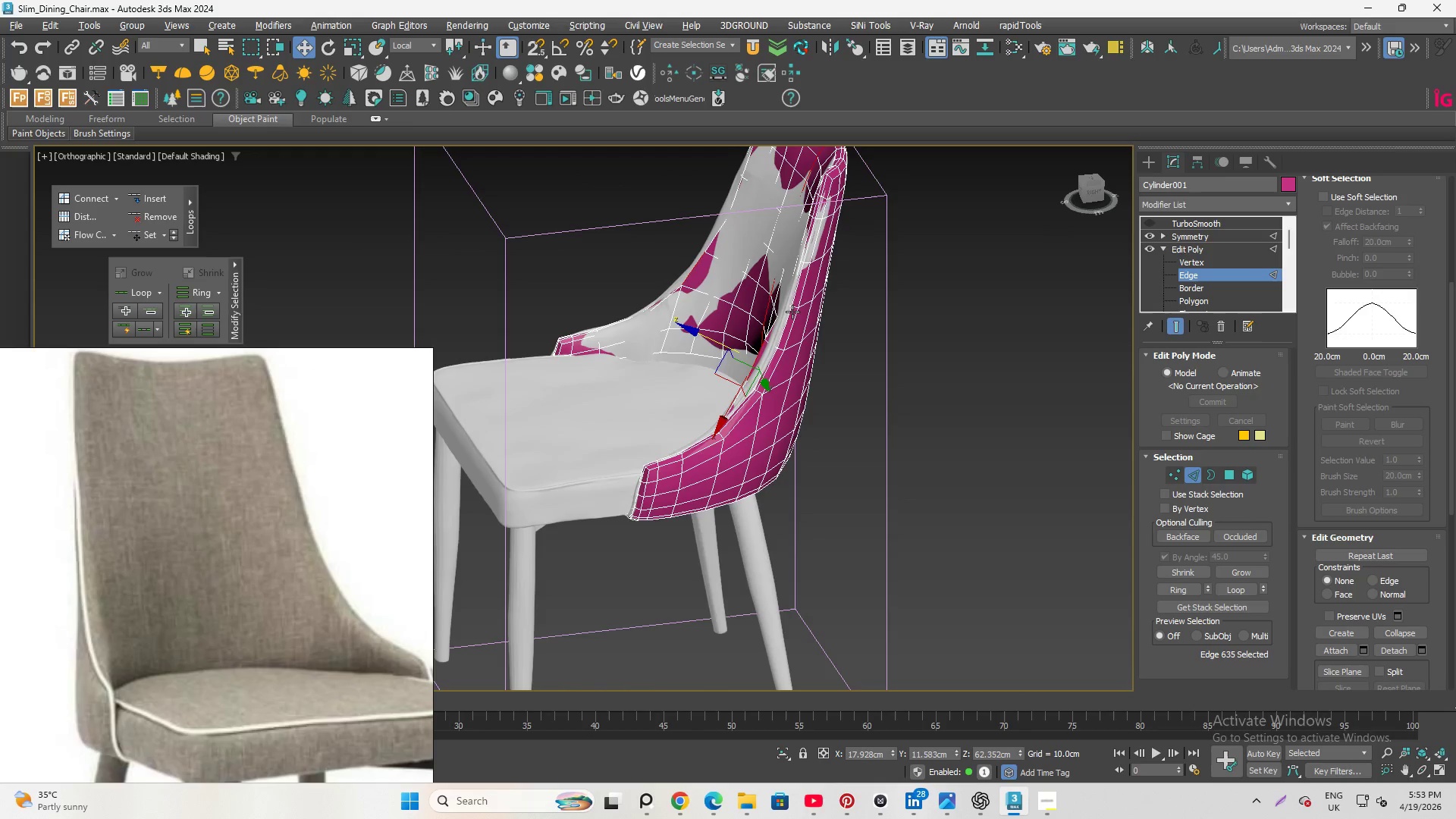 
hold_key(key=AltLeft, duration=1.52)
 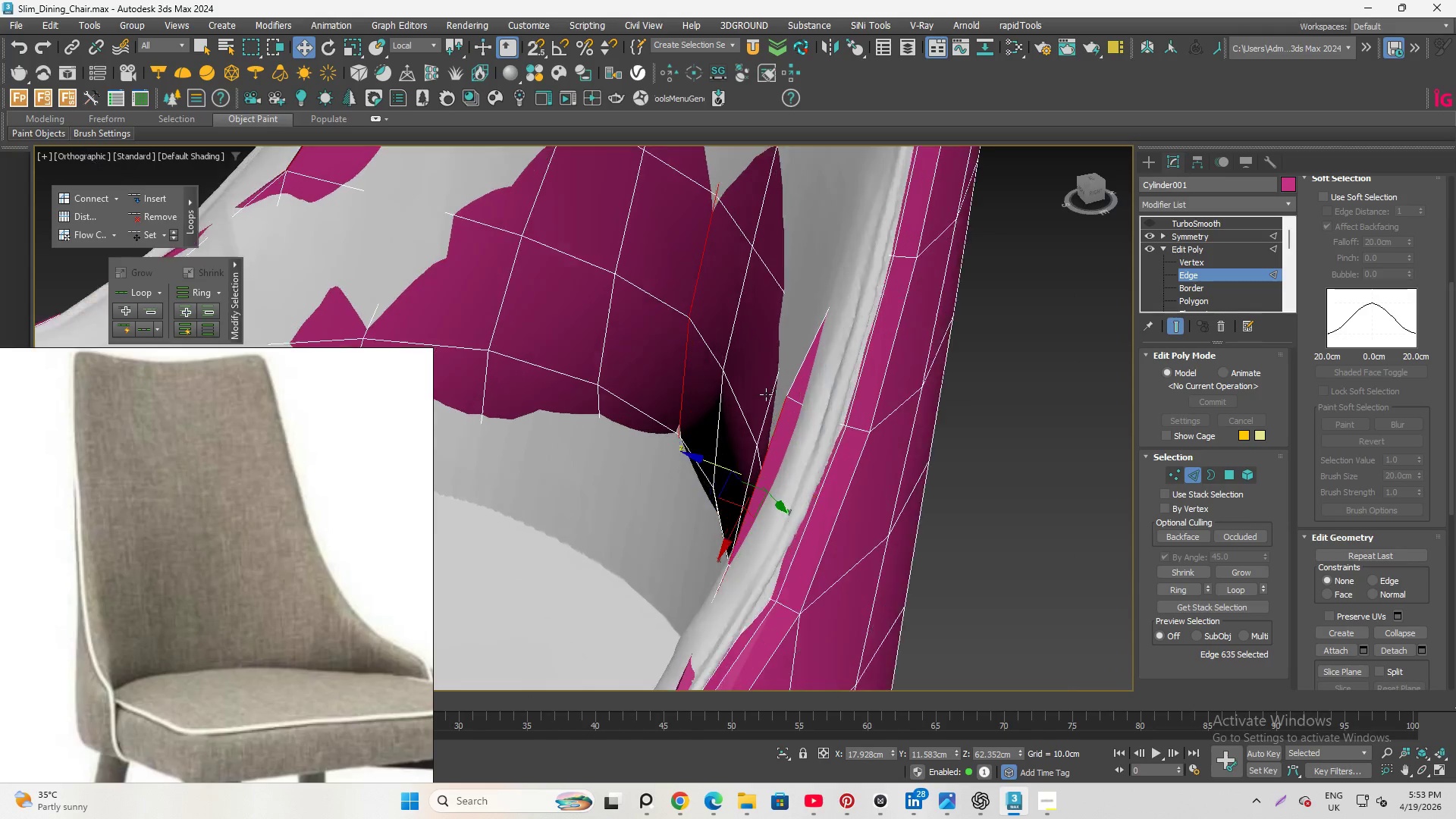 
scroll: coordinate [766, 394], scroll_direction: up, amount: 5.0
 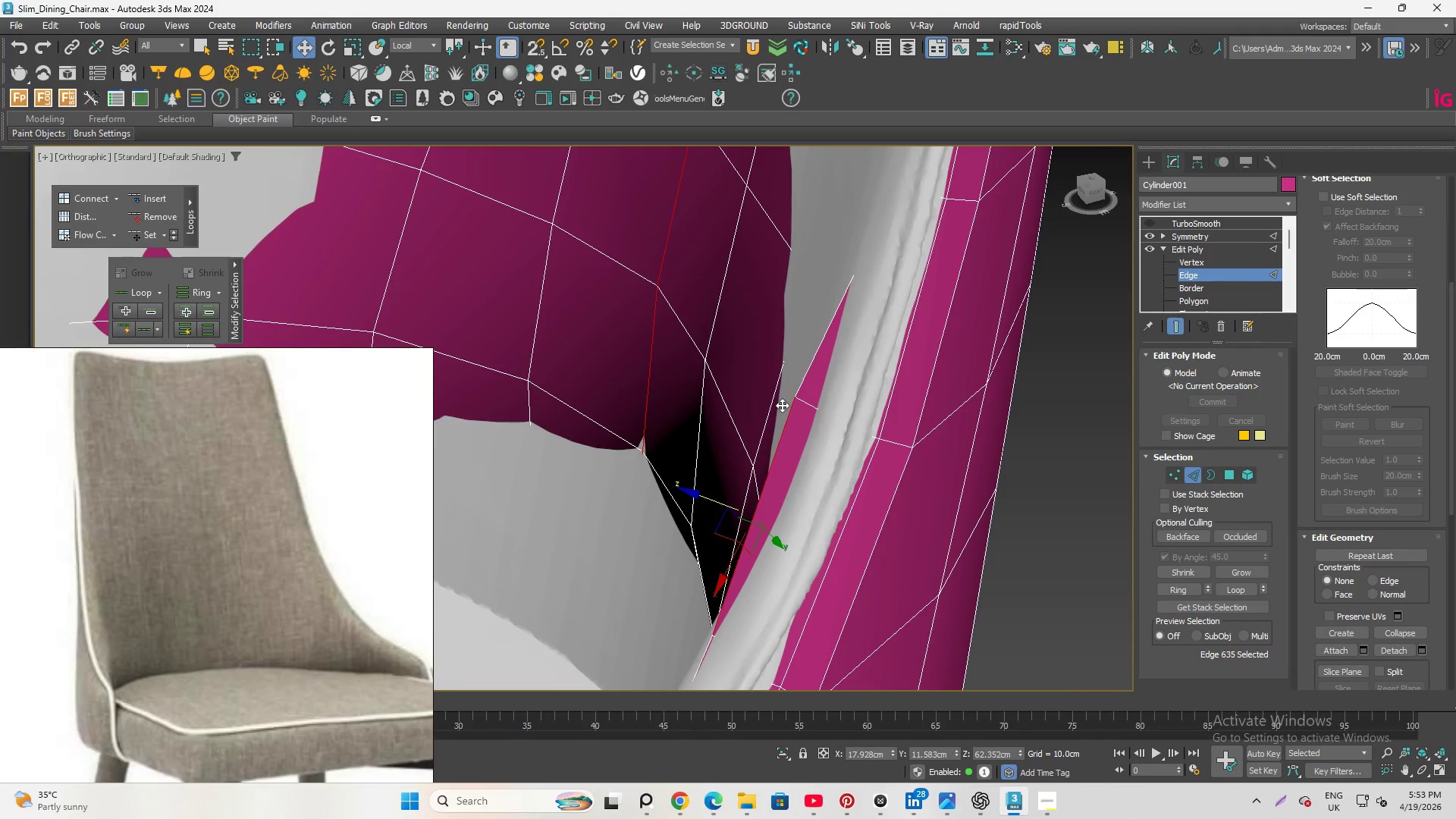 
key(E)
 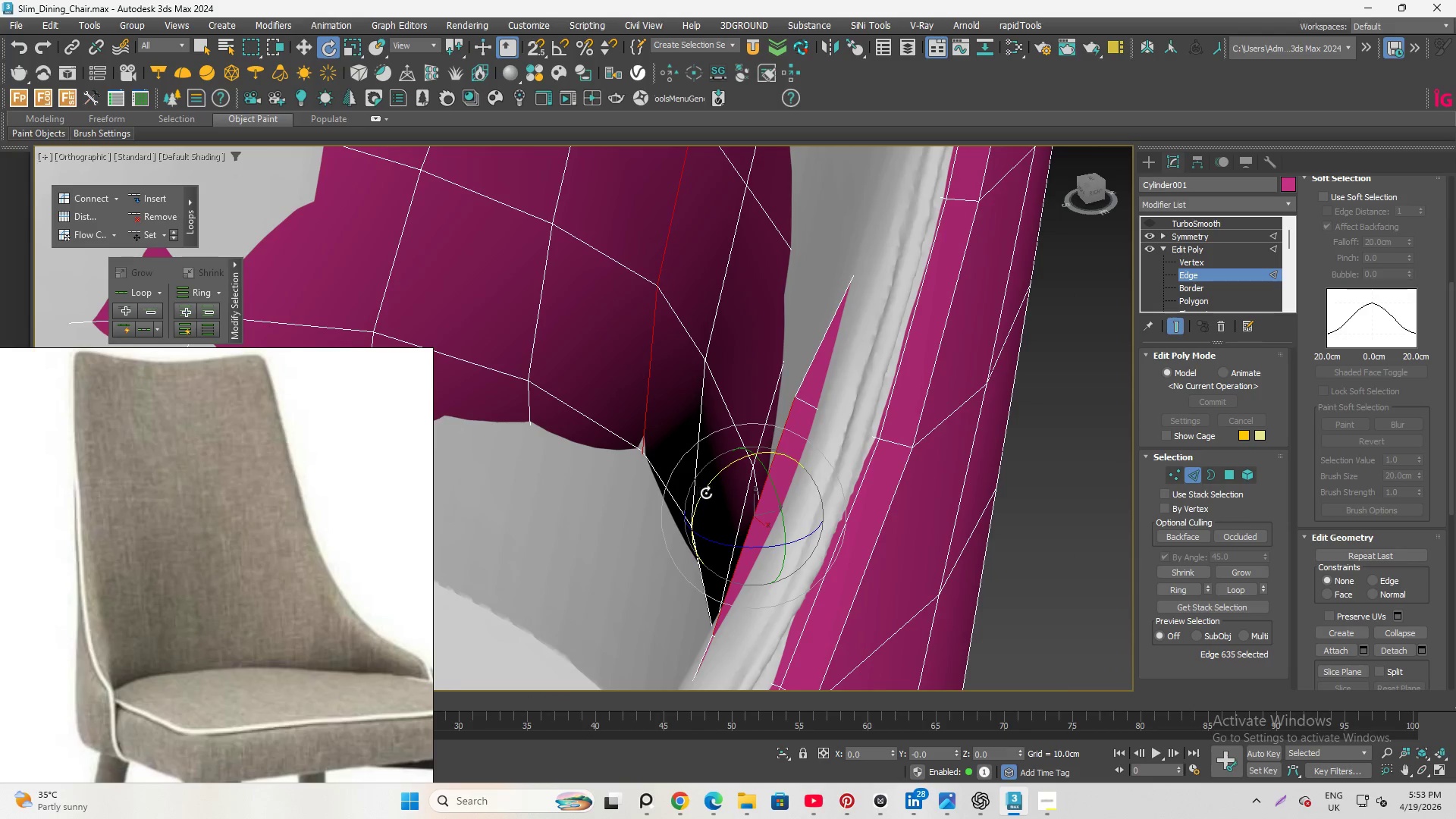 
hold_key(key=AltLeft, duration=0.97)
 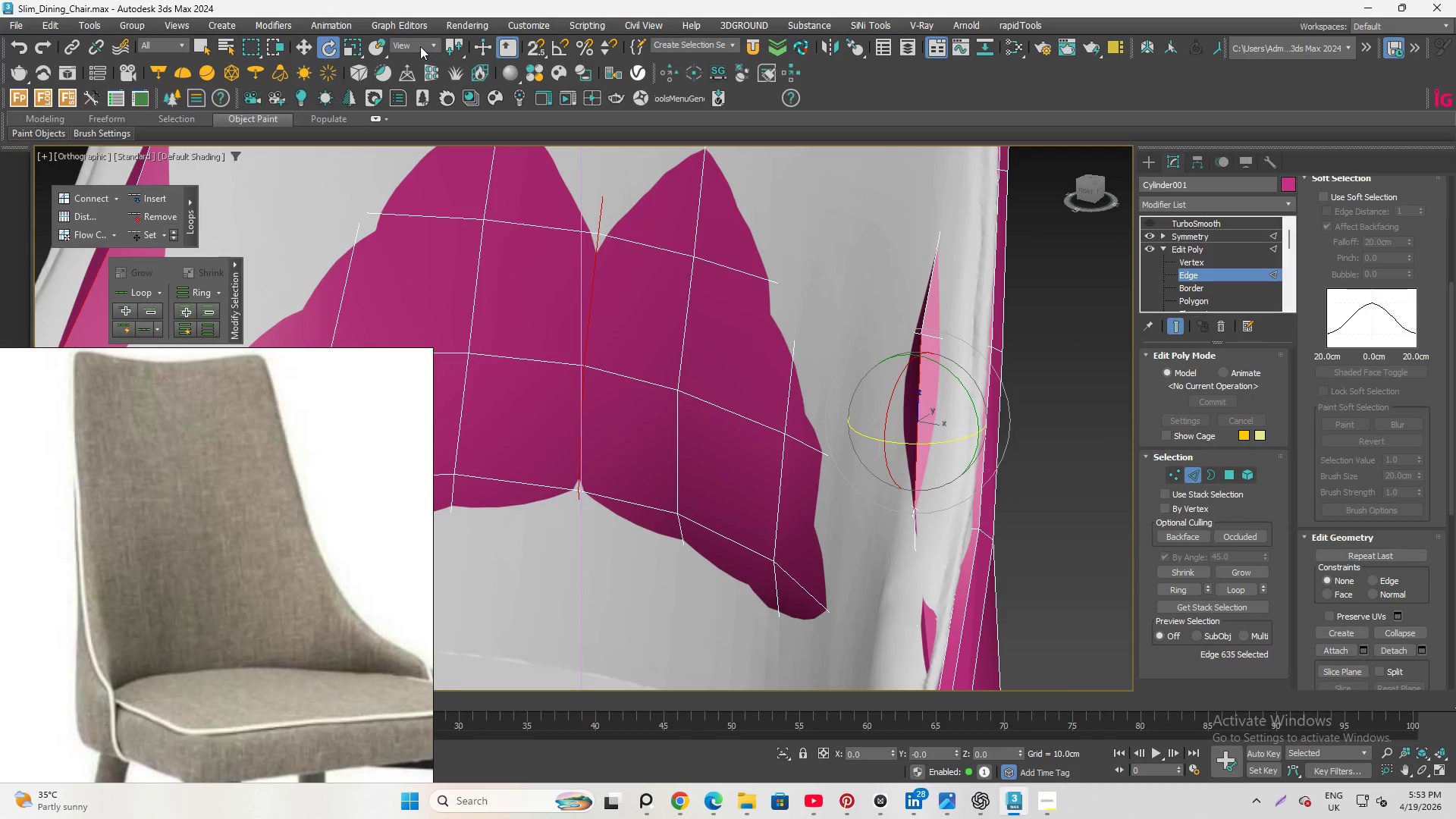 
scroll: coordinate [745, 396], scroll_direction: down, amount: 1.0
 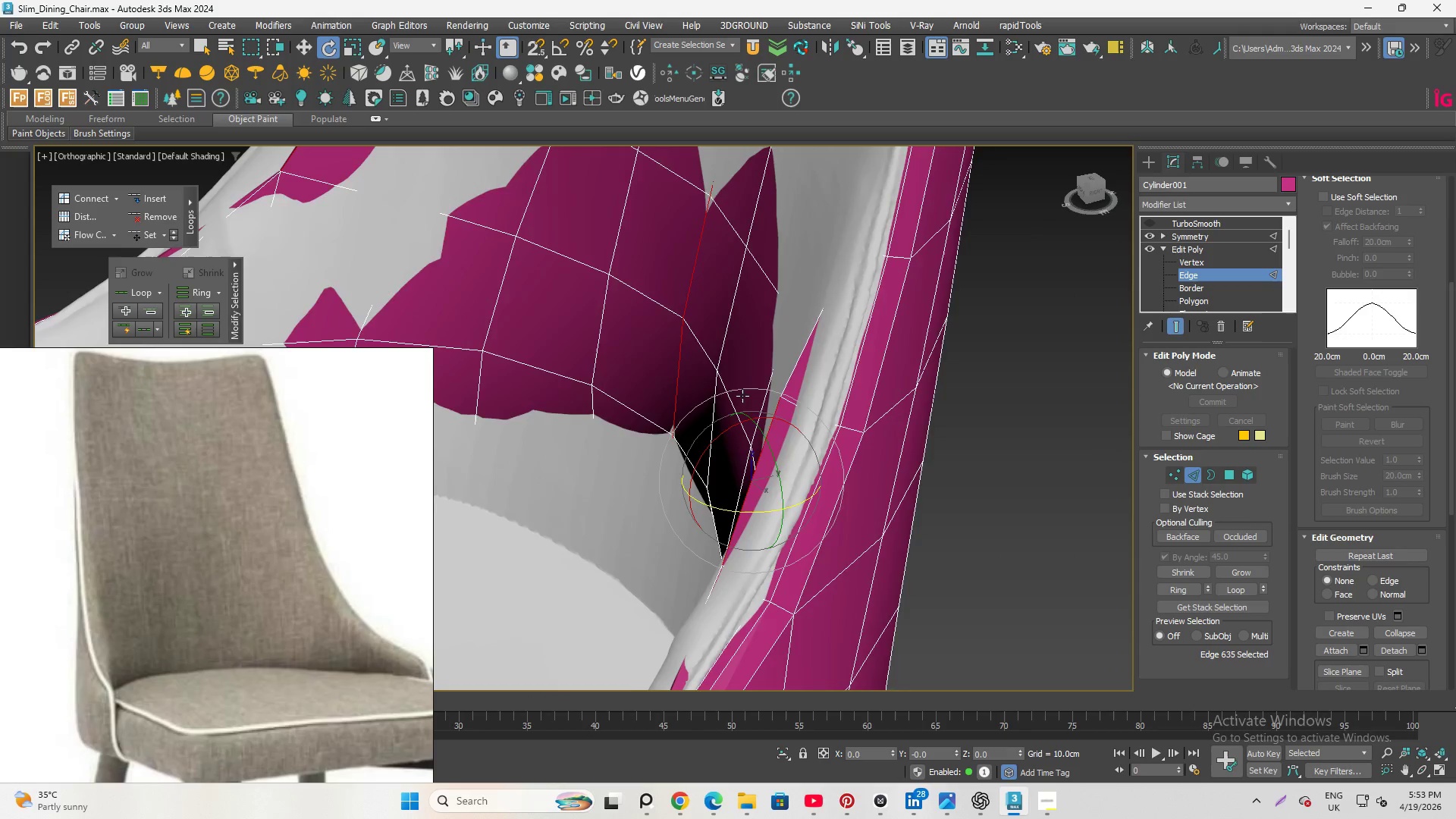 
left_click([420, 45])
 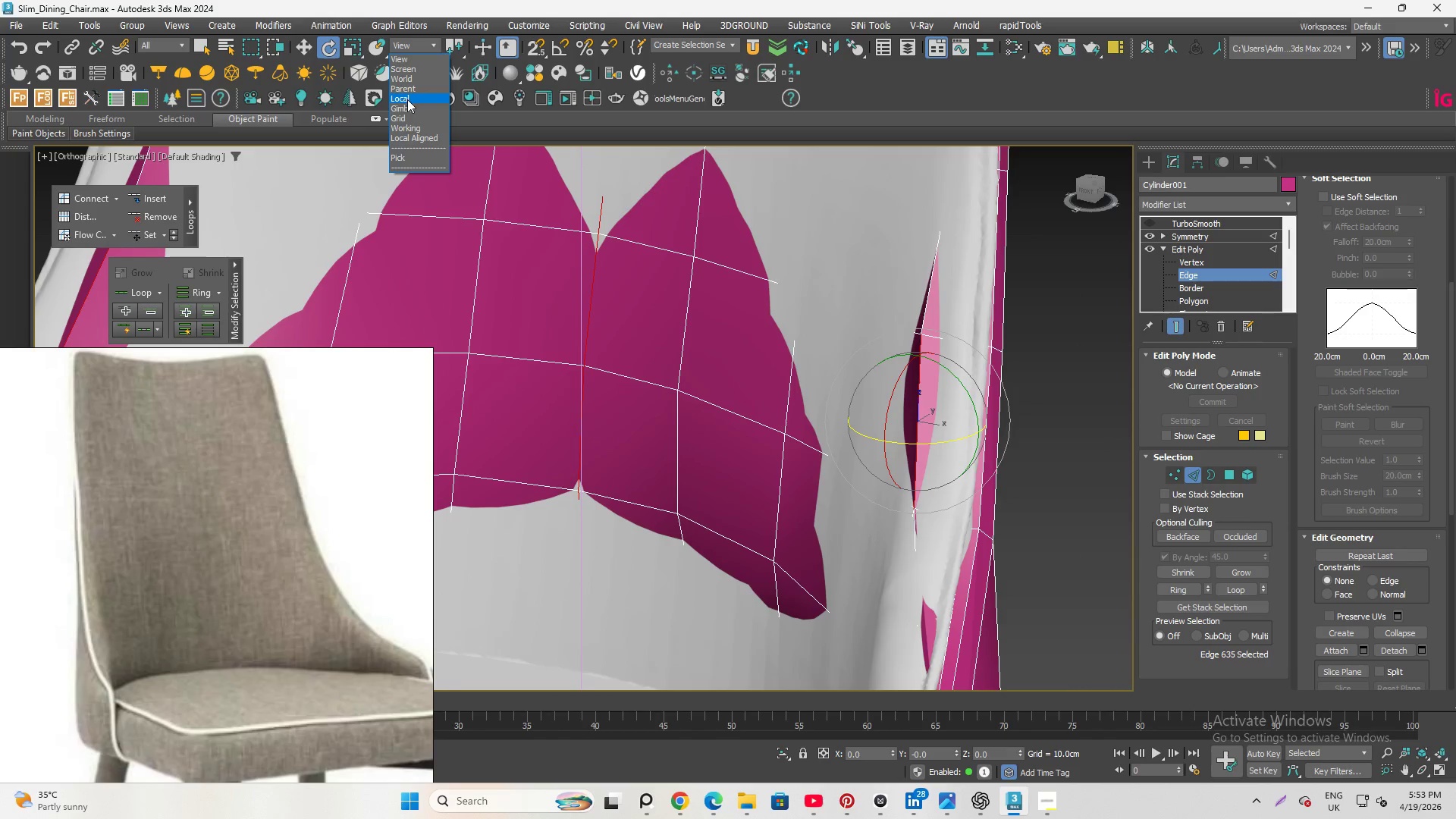 
left_click([407, 99])
 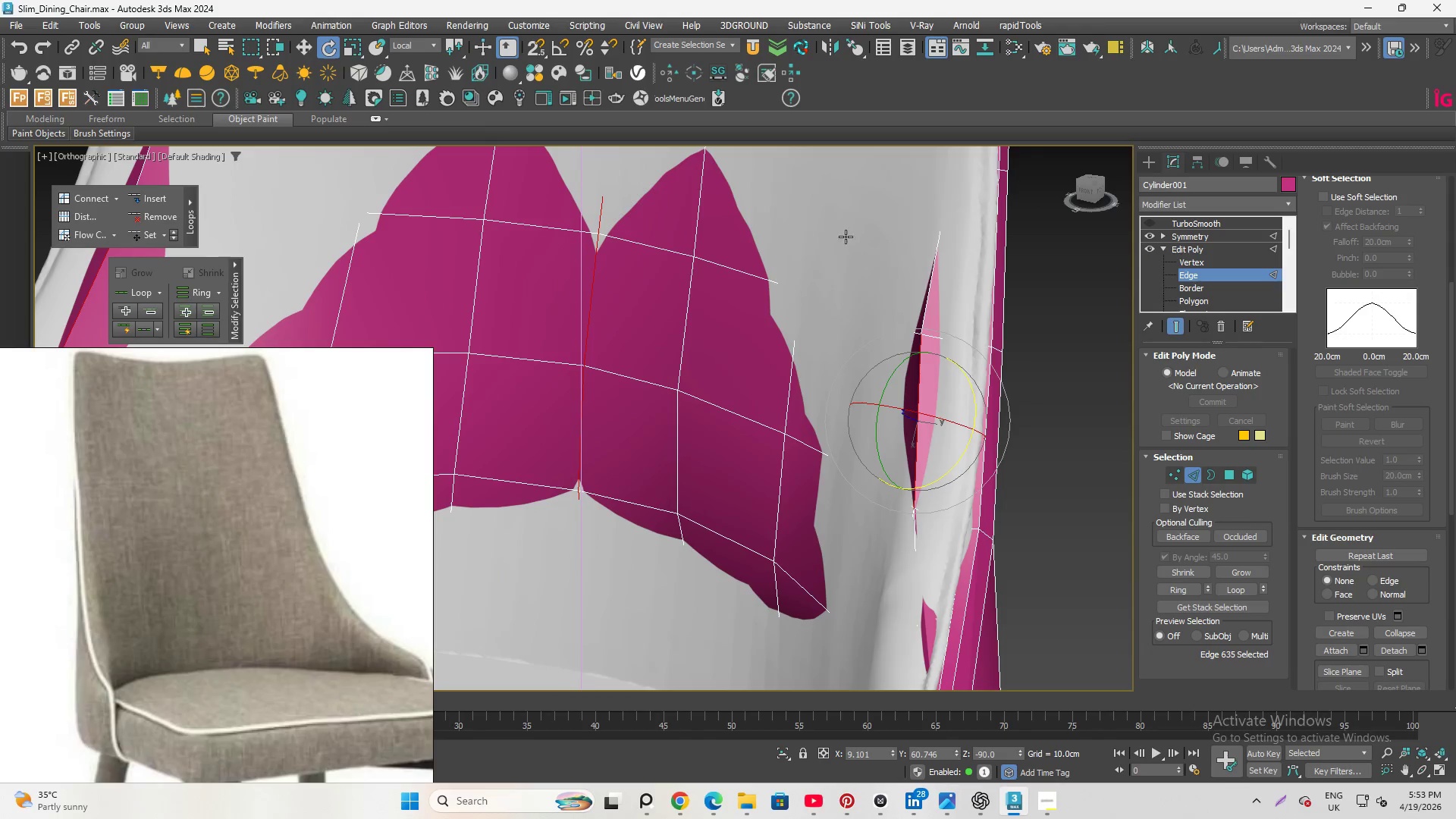 
hold_key(key=AltLeft, duration=1.11)
 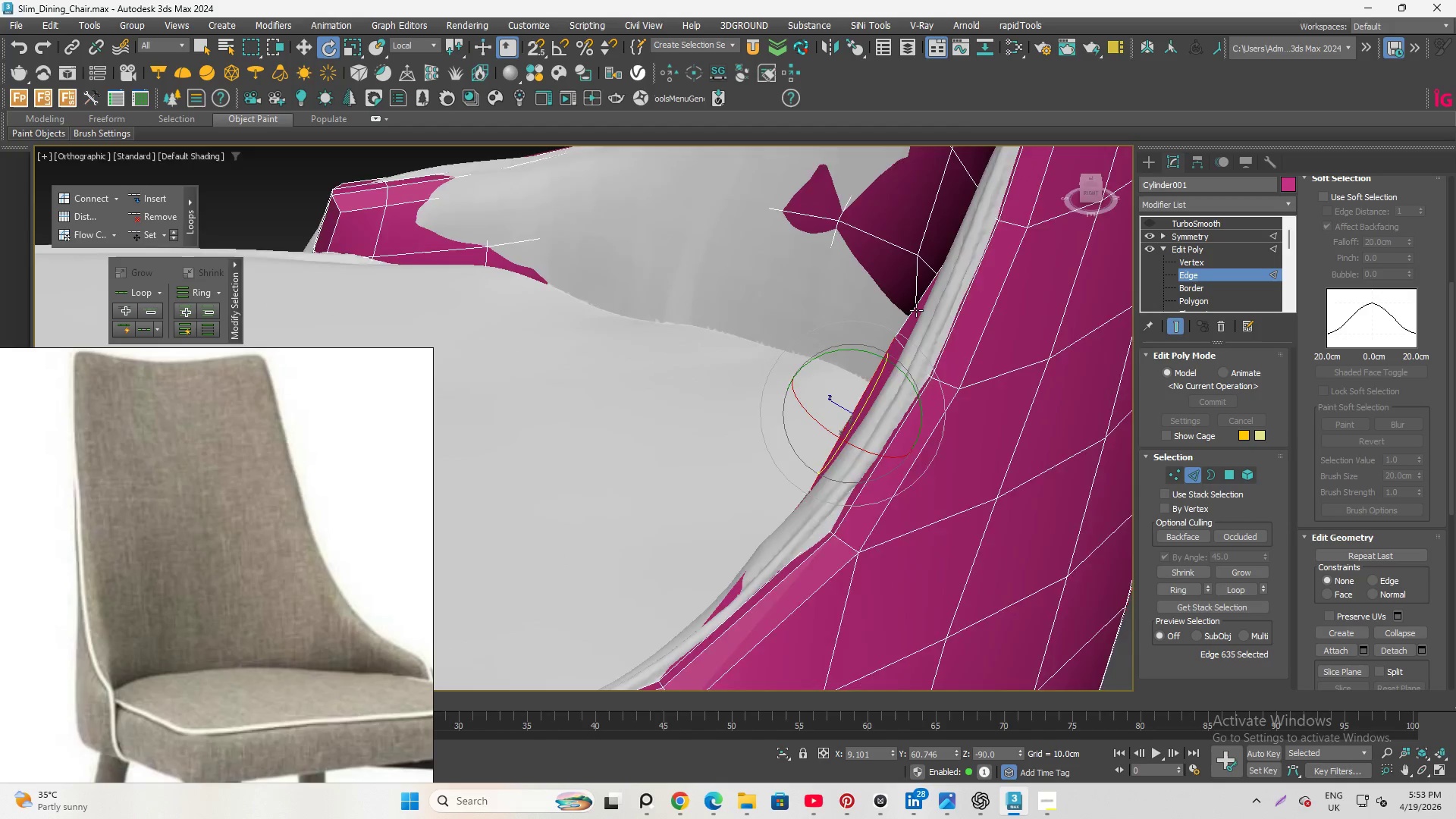 
scroll: coordinate [875, 298], scroll_direction: down, amount: 1.0
 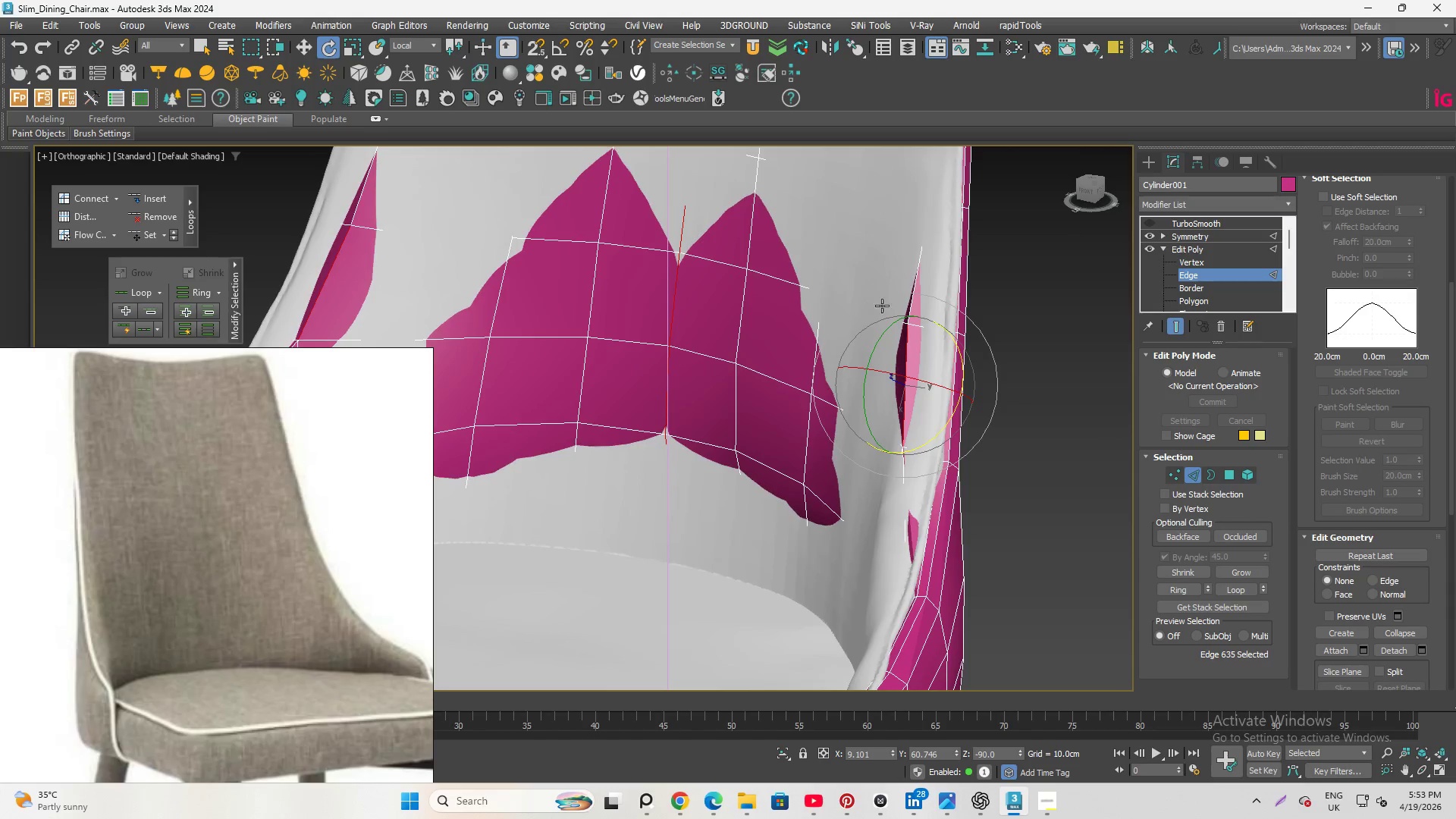 
scroll: coordinate [912, 311], scroll_direction: up, amount: 1.0
 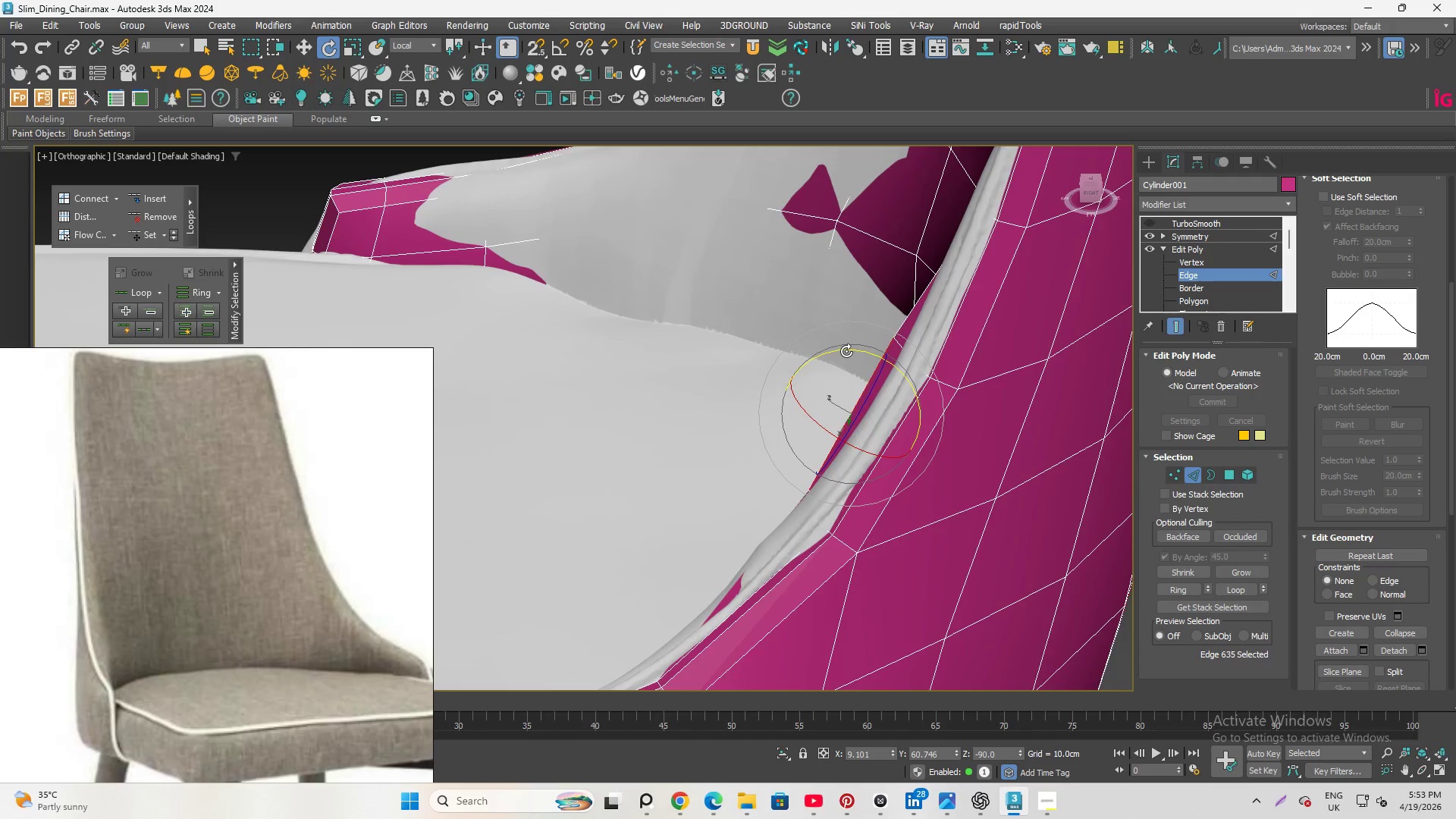 
left_click_drag(start_coordinate=[846, 351], to_coordinate=[853, 347])
 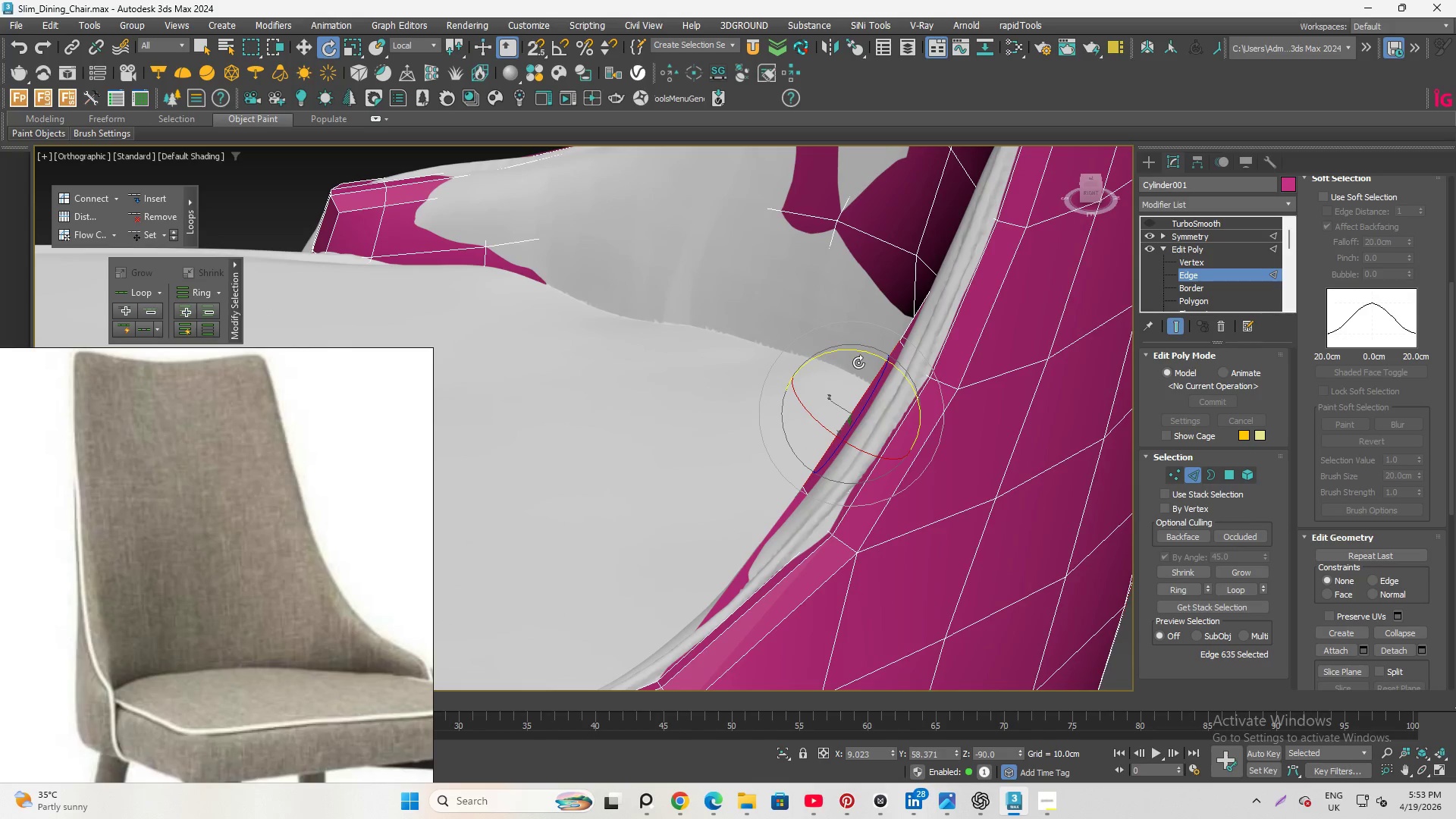 
key(W)
 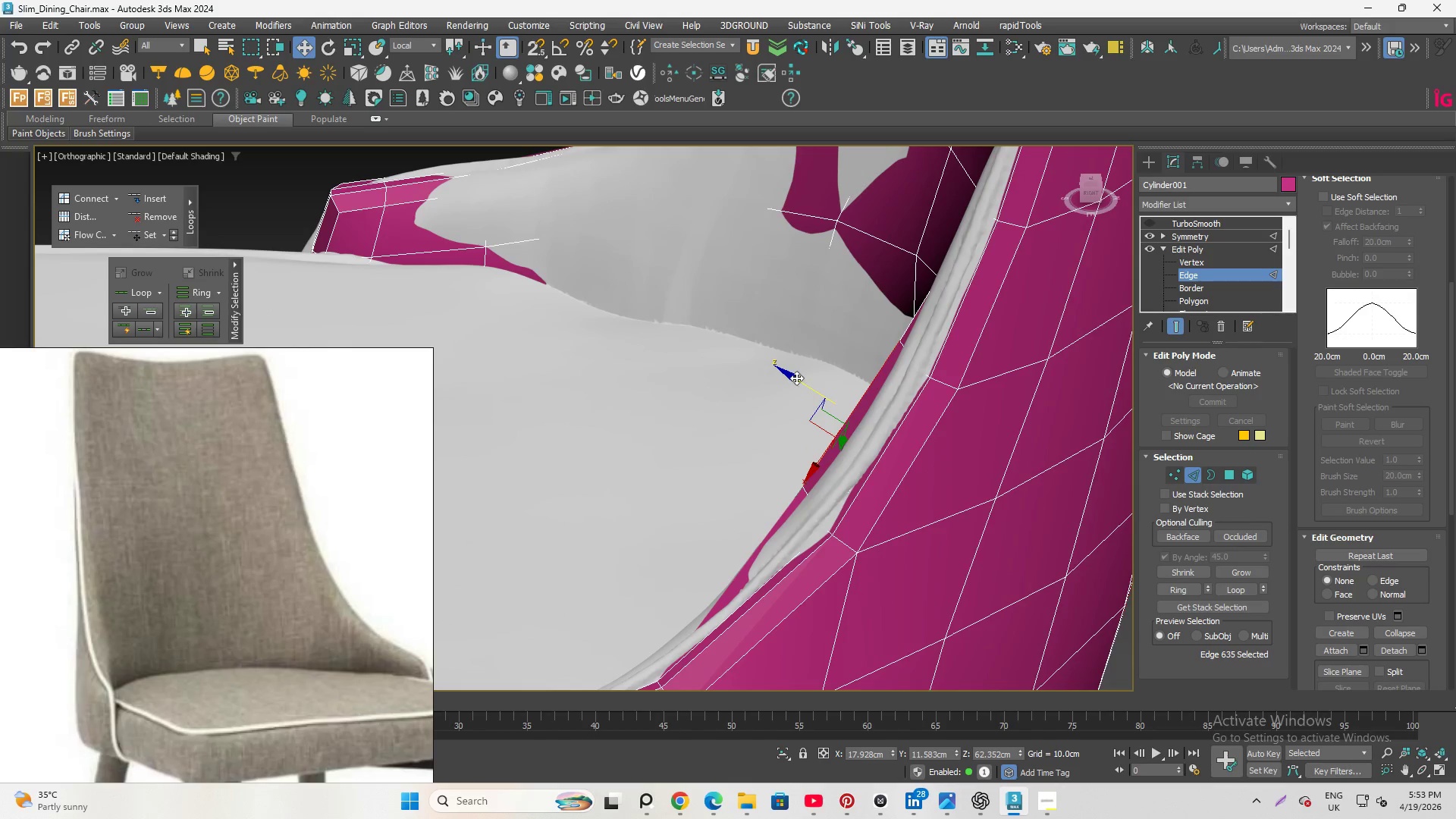 
left_click_drag(start_coordinate=[797, 378], to_coordinate=[805, 381])
 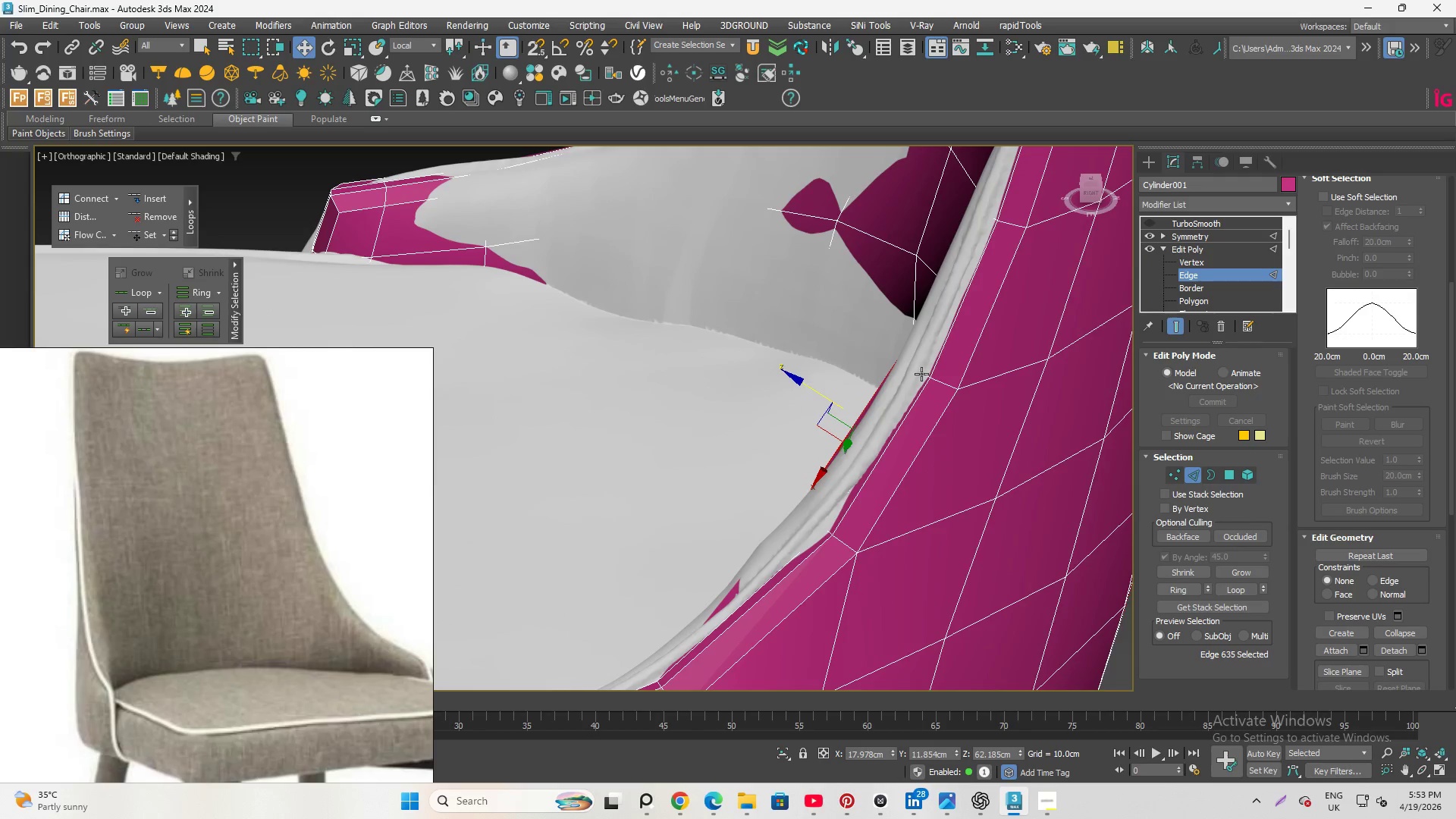 
hold_key(key=AltLeft, duration=1.81)
 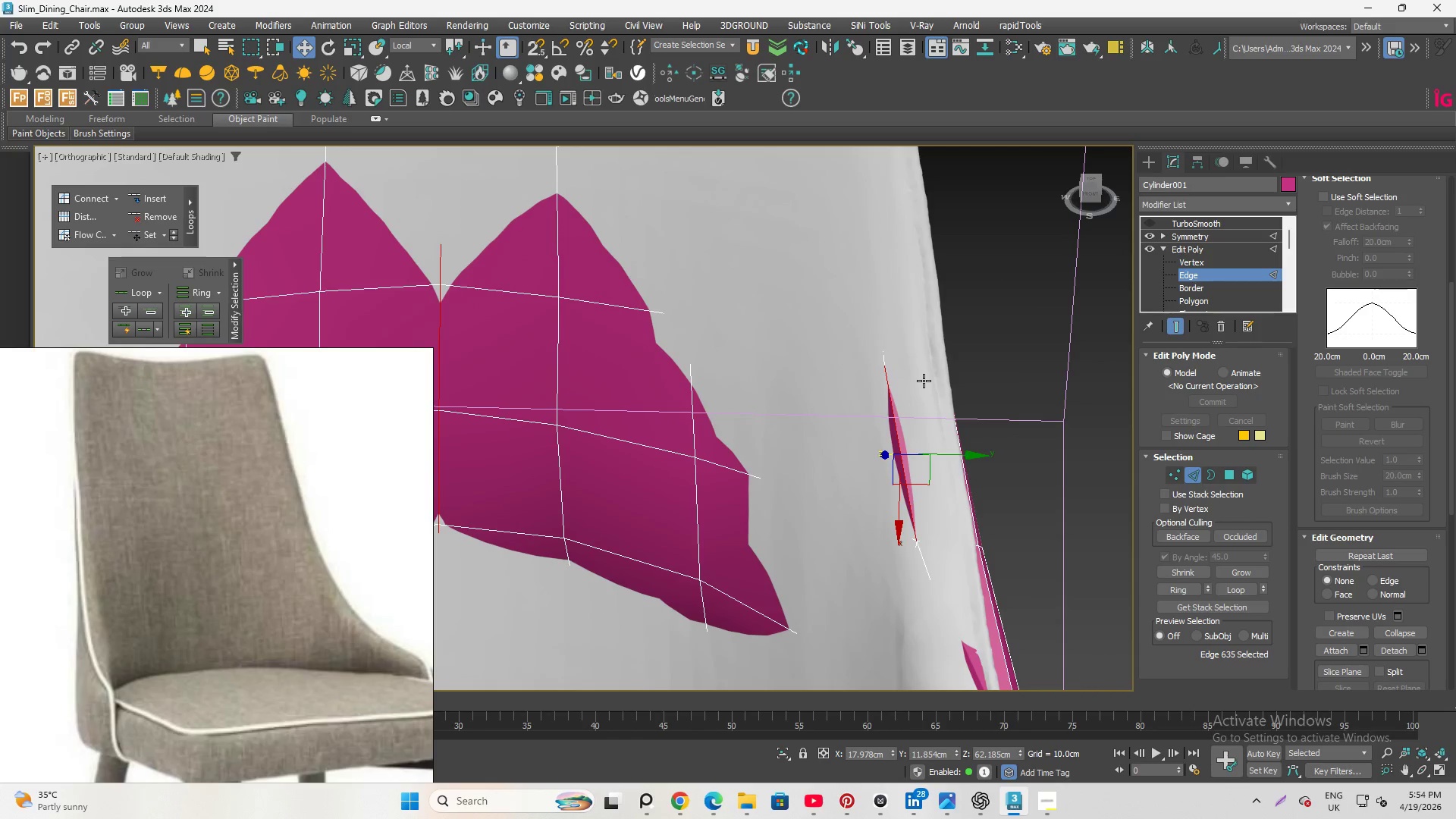 
hold_key(key=AltLeft, duration=1.5)
scroll: coordinate [885, 261], scroll_direction: down, amount: 5.0
 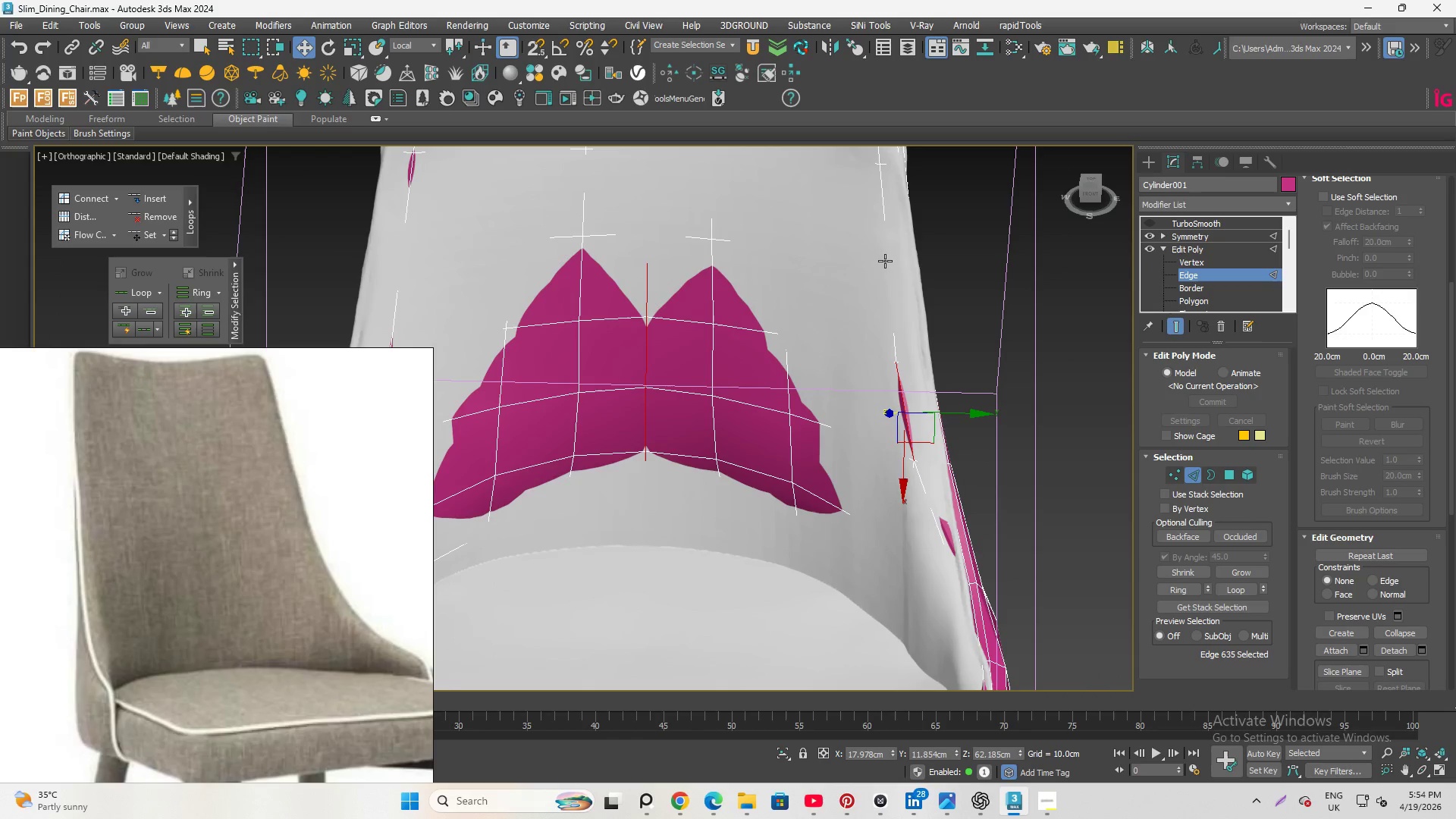 
key(Alt+Q)
 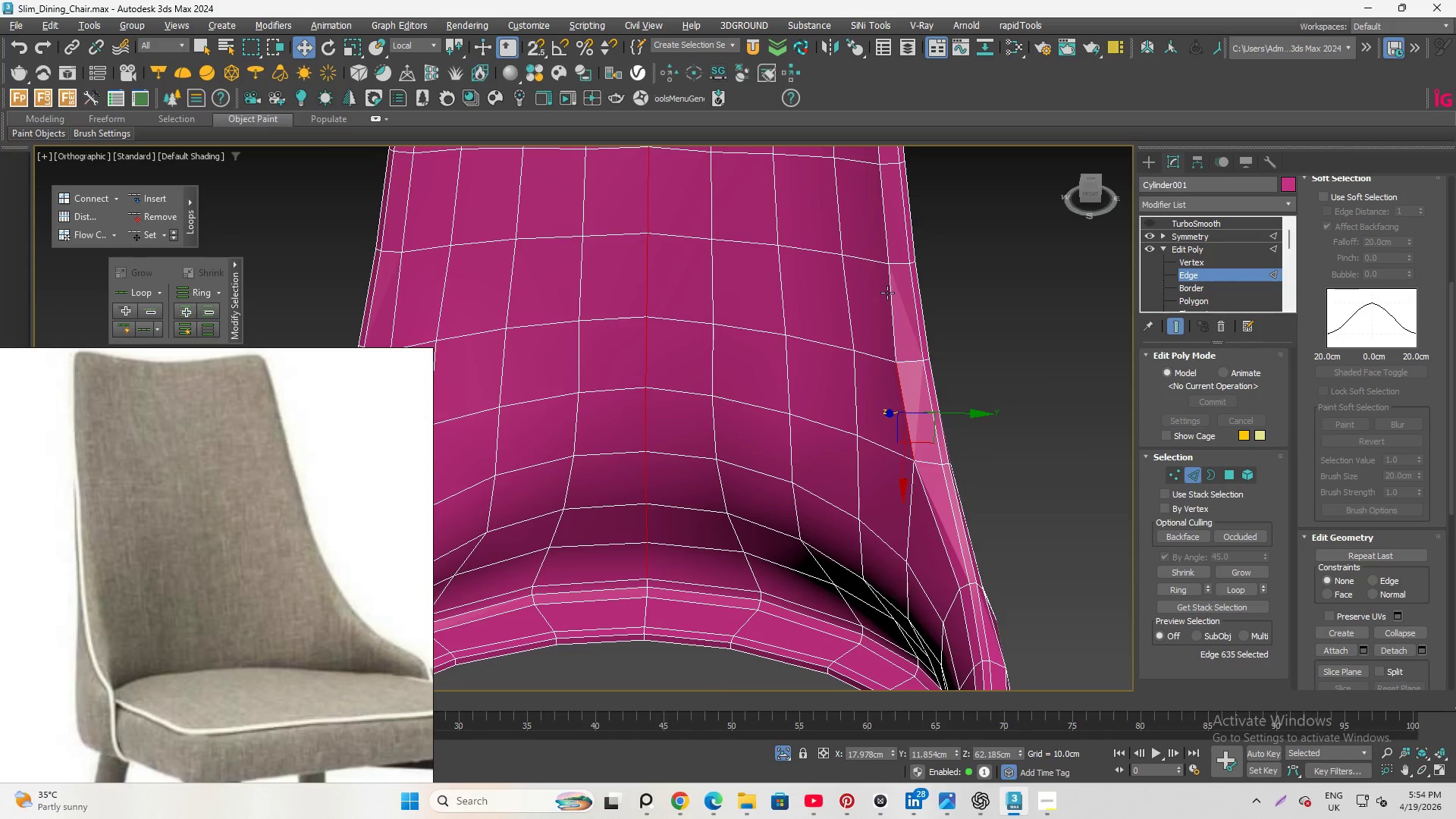 
left_click([889, 292])
 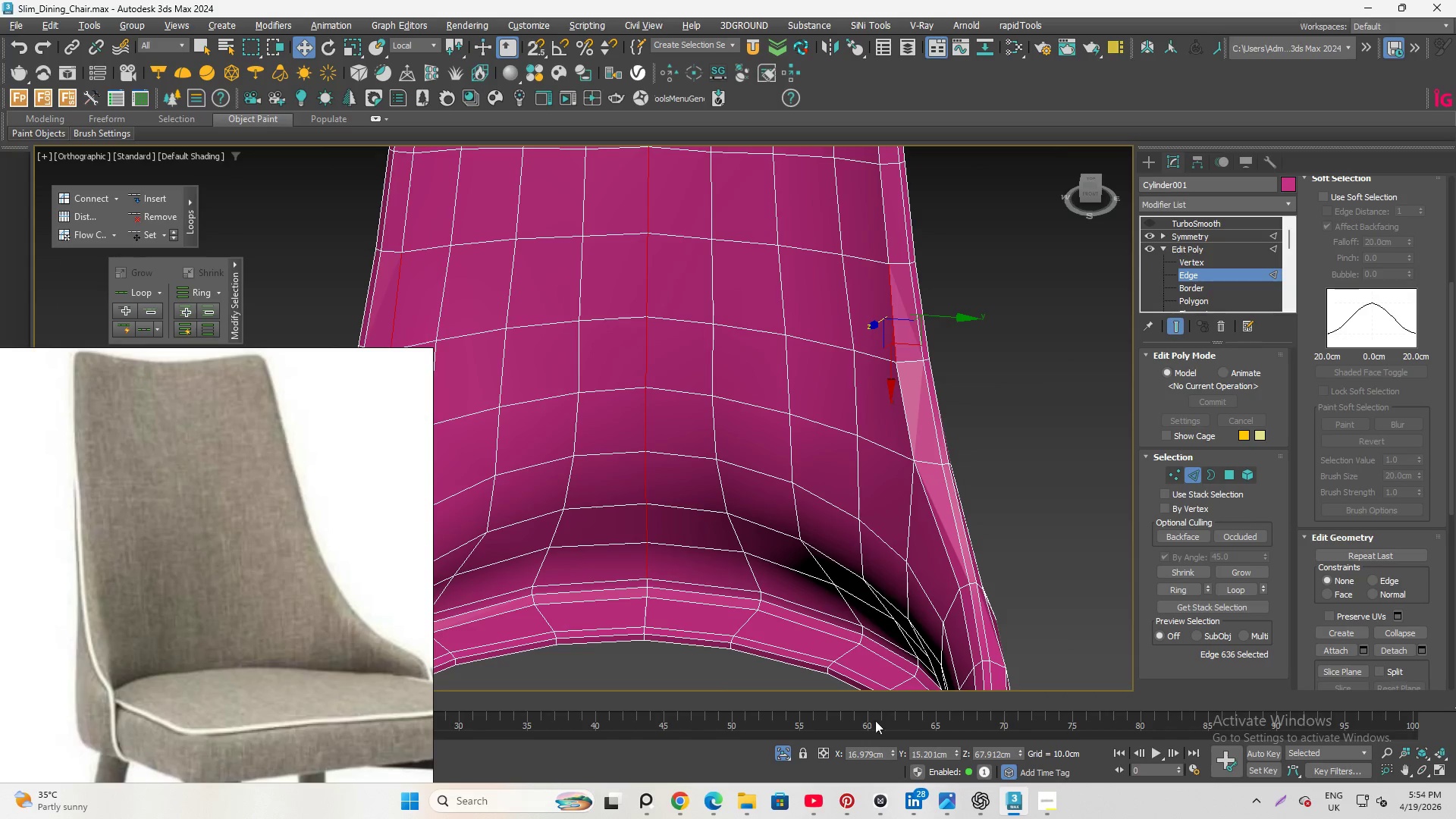 
left_click([781, 753])
 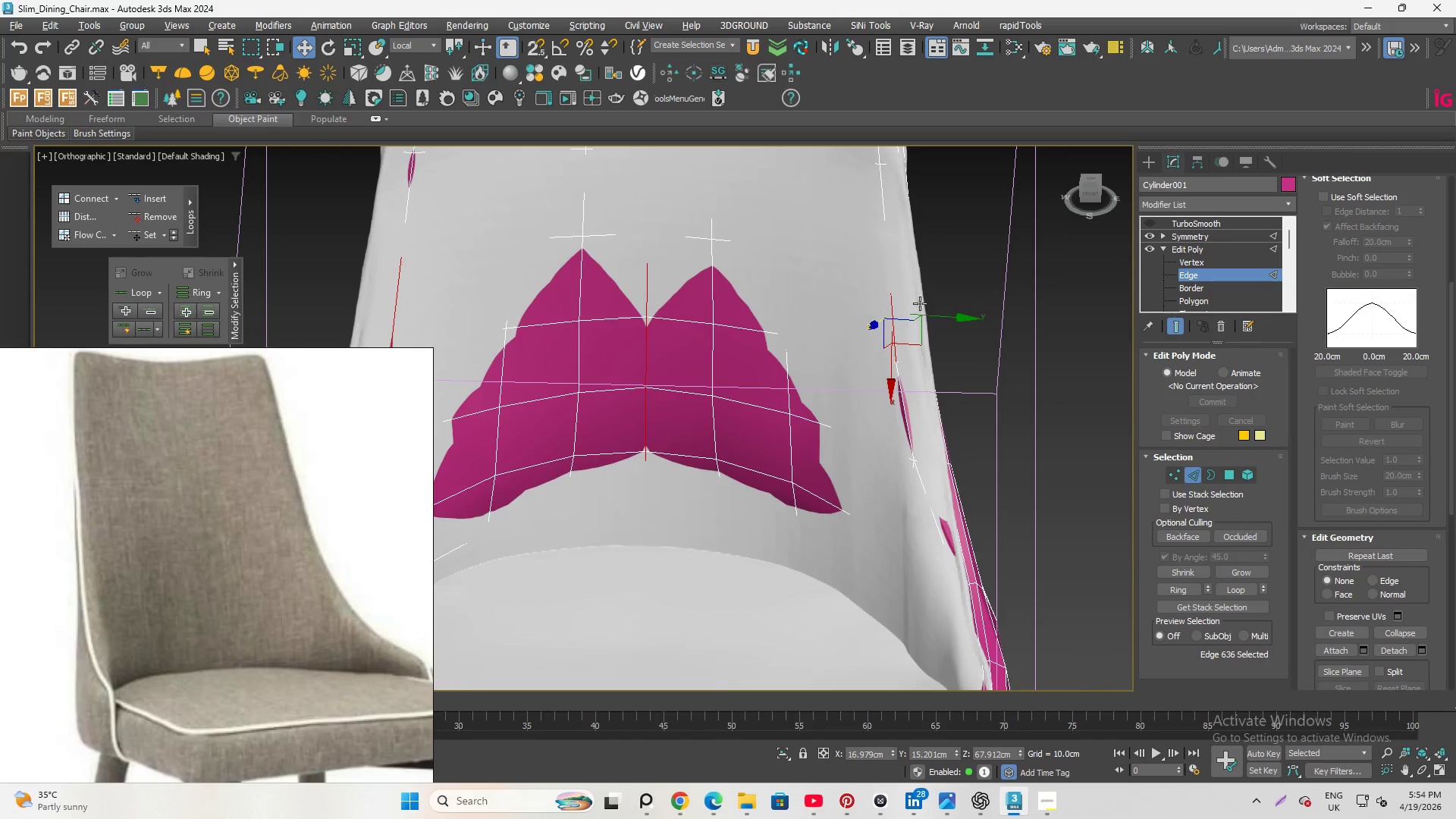 
hold_key(key=AltLeft, duration=0.88)
 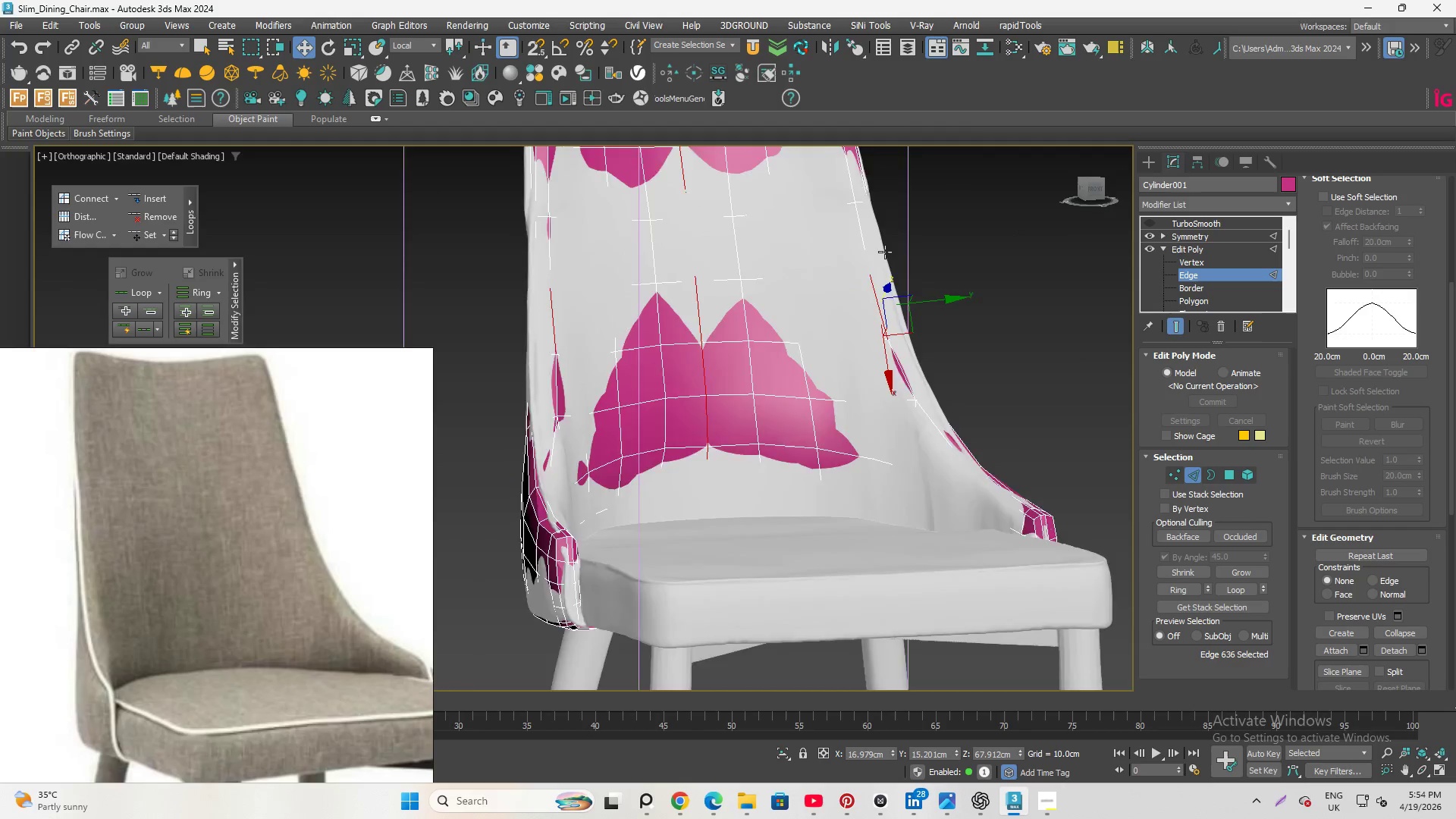 
scroll: coordinate [847, 295], scroll_direction: down, amount: 1.0
 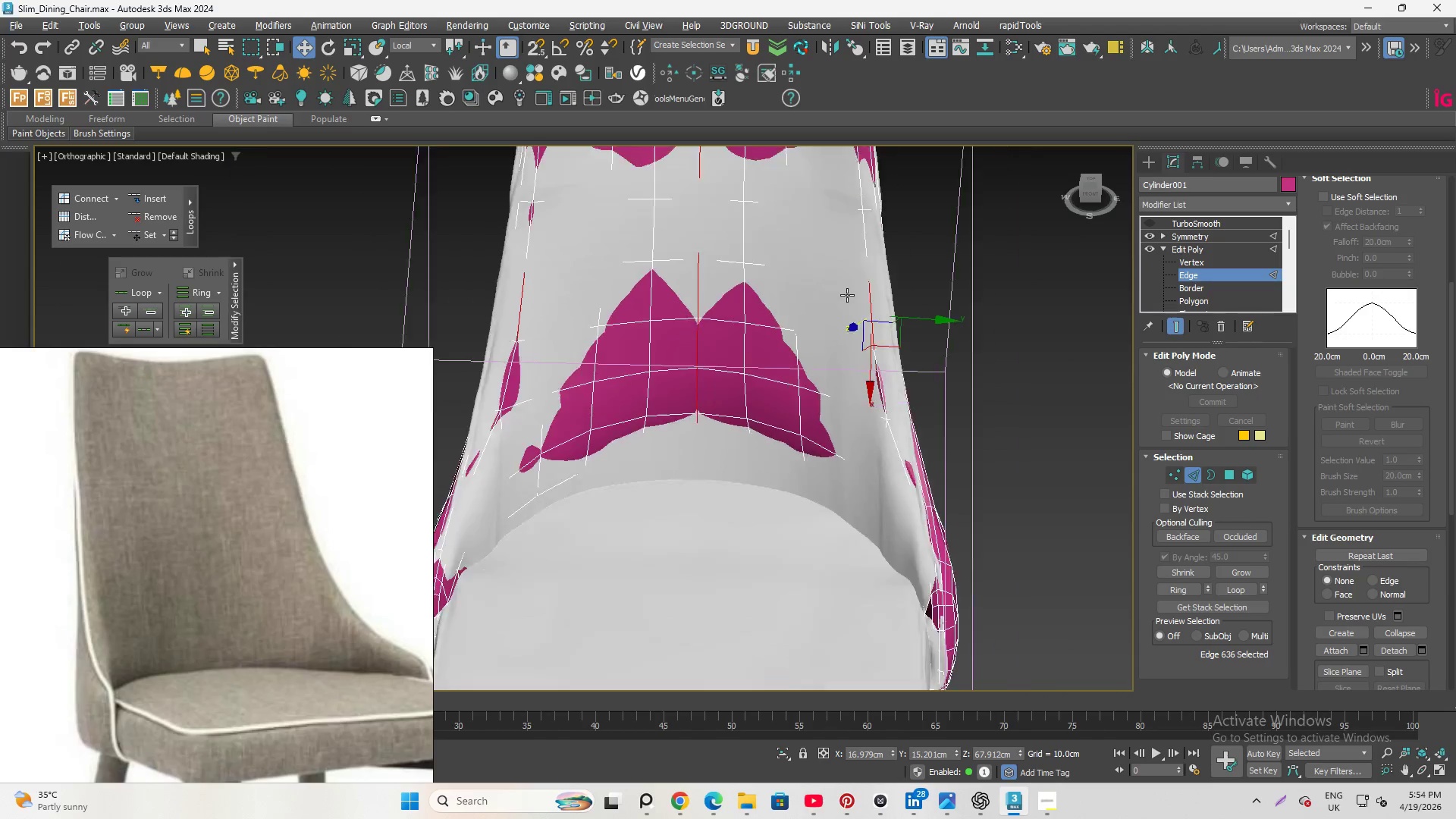 
scroll: coordinate [855, 259], scroll_direction: up, amount: 4.0
 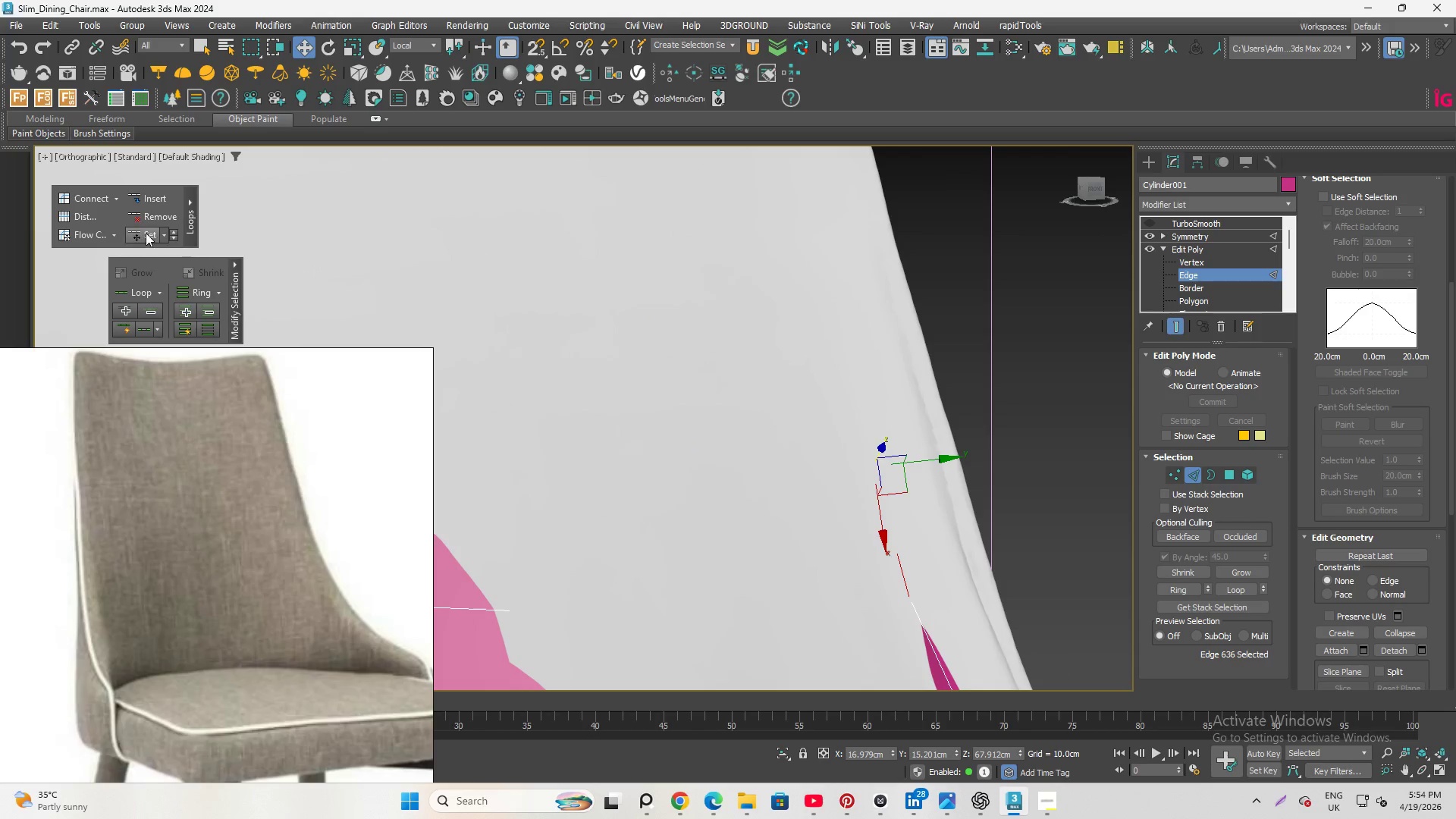 
left_click([146, 230])
 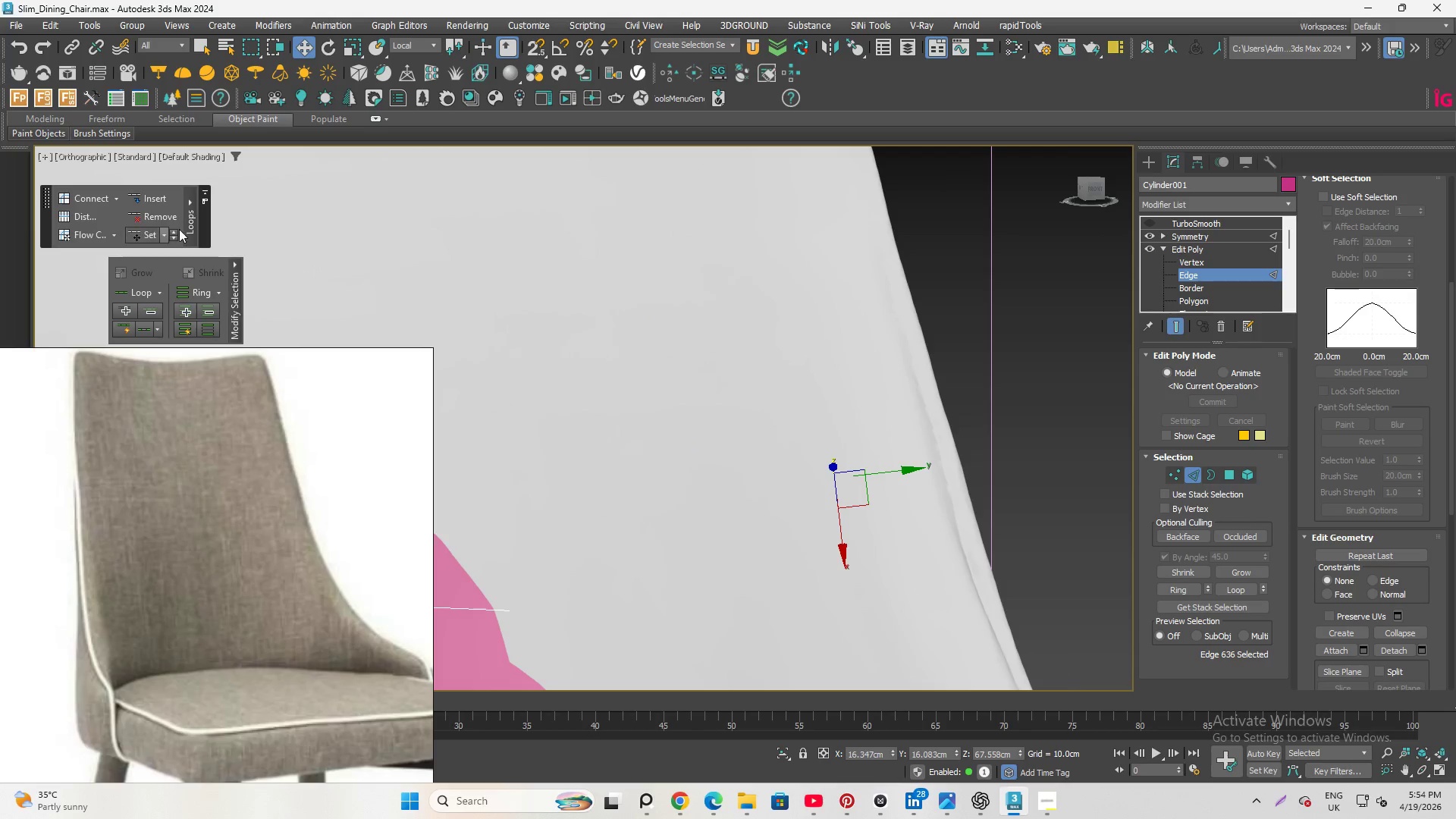 
scroll: coordinate [790, 369], scroll_direction: down, amount: 5.0
 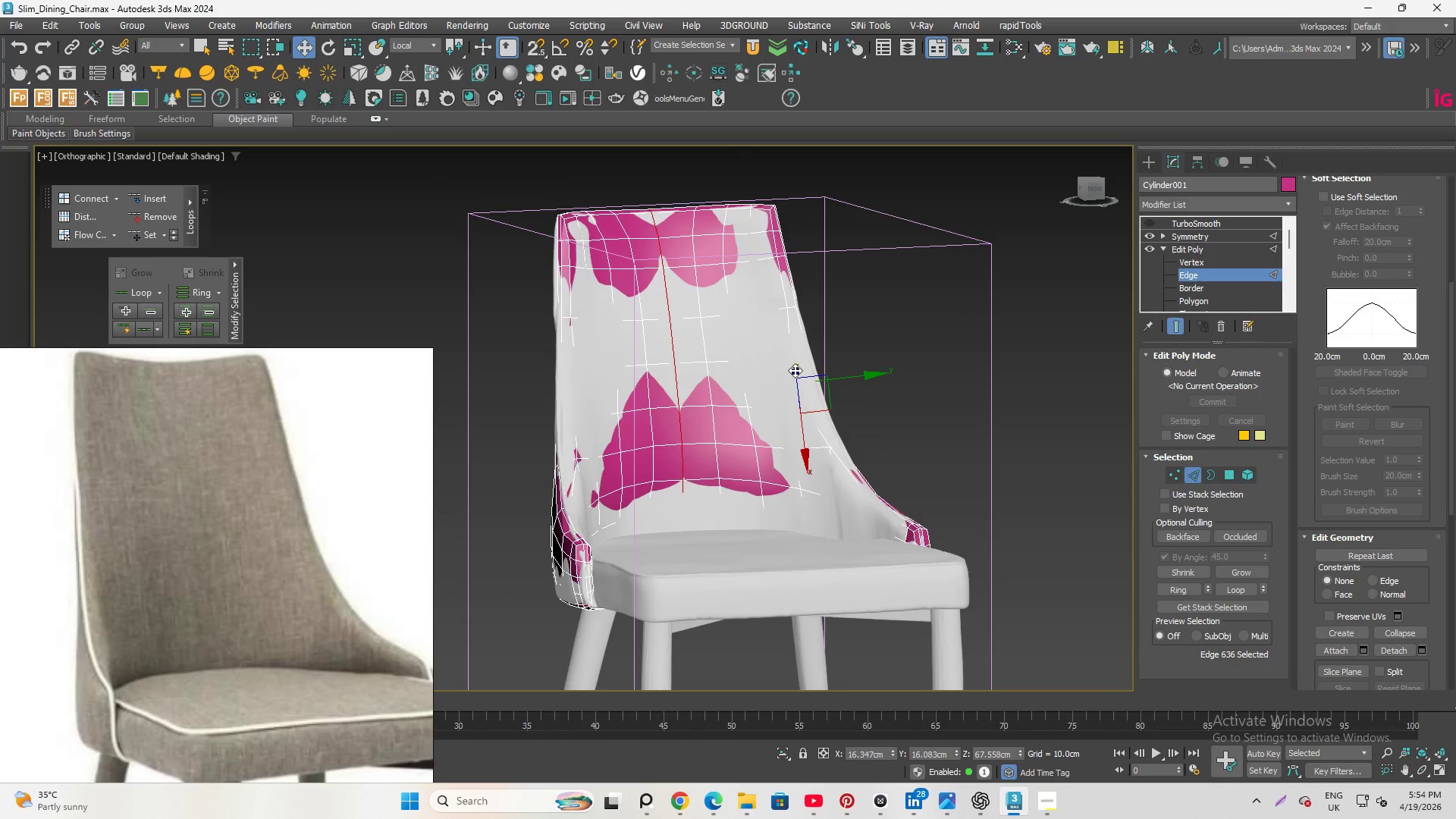 
key(Control+Z)
 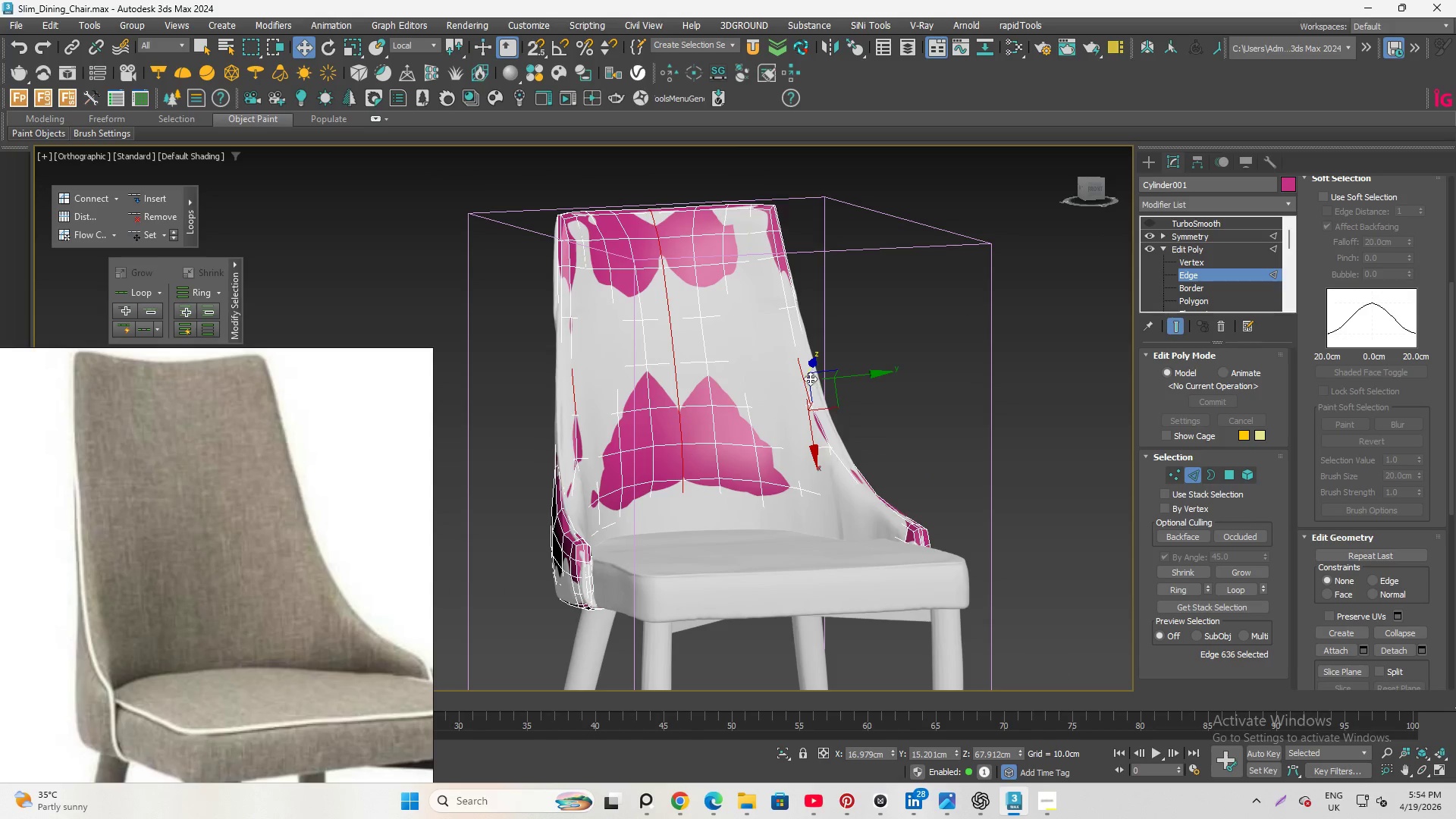 
scroll: coordinate [808, 348], scroll_direction: up, amount: 3.0
 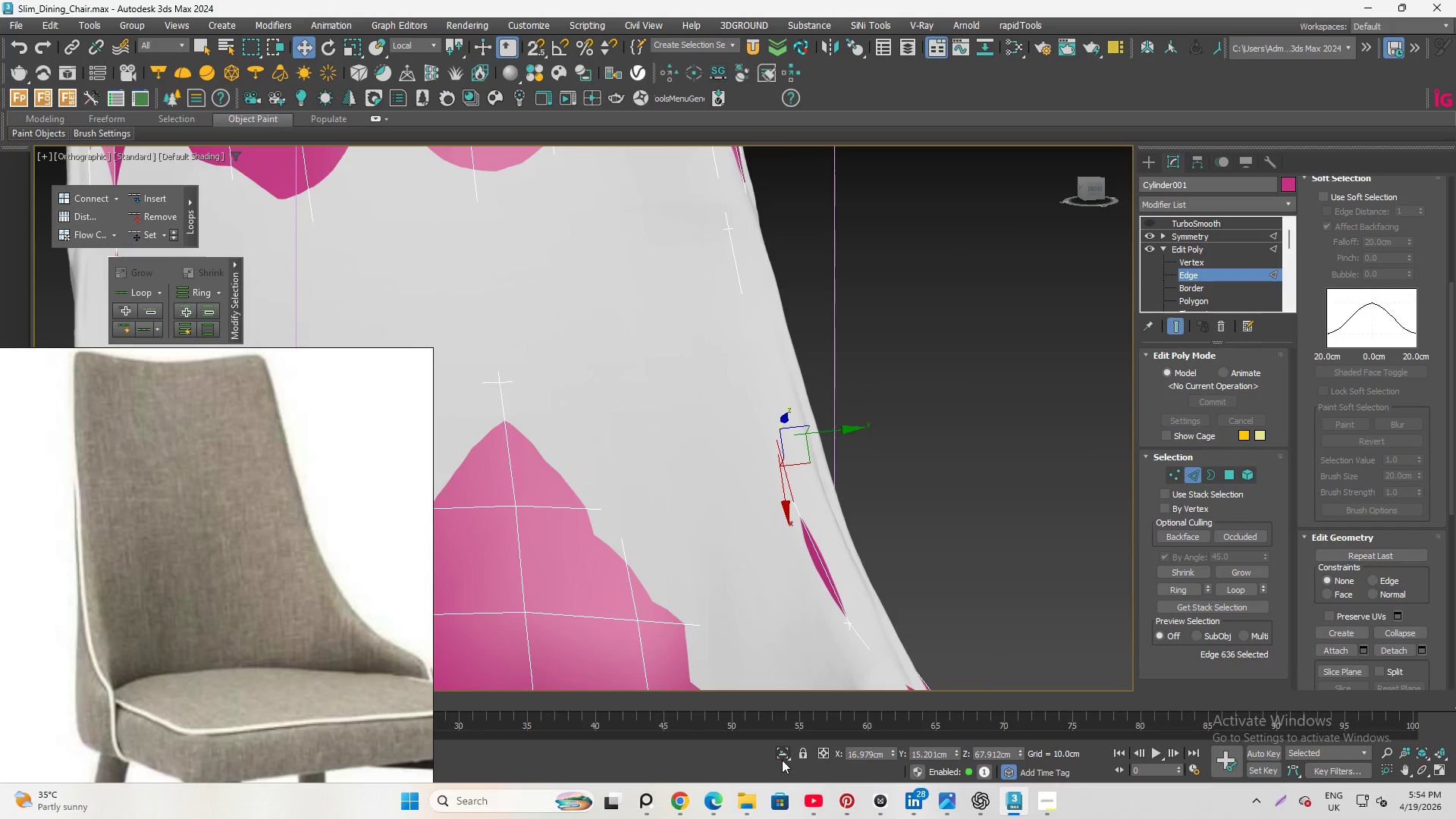 
left_click([782, 753])
 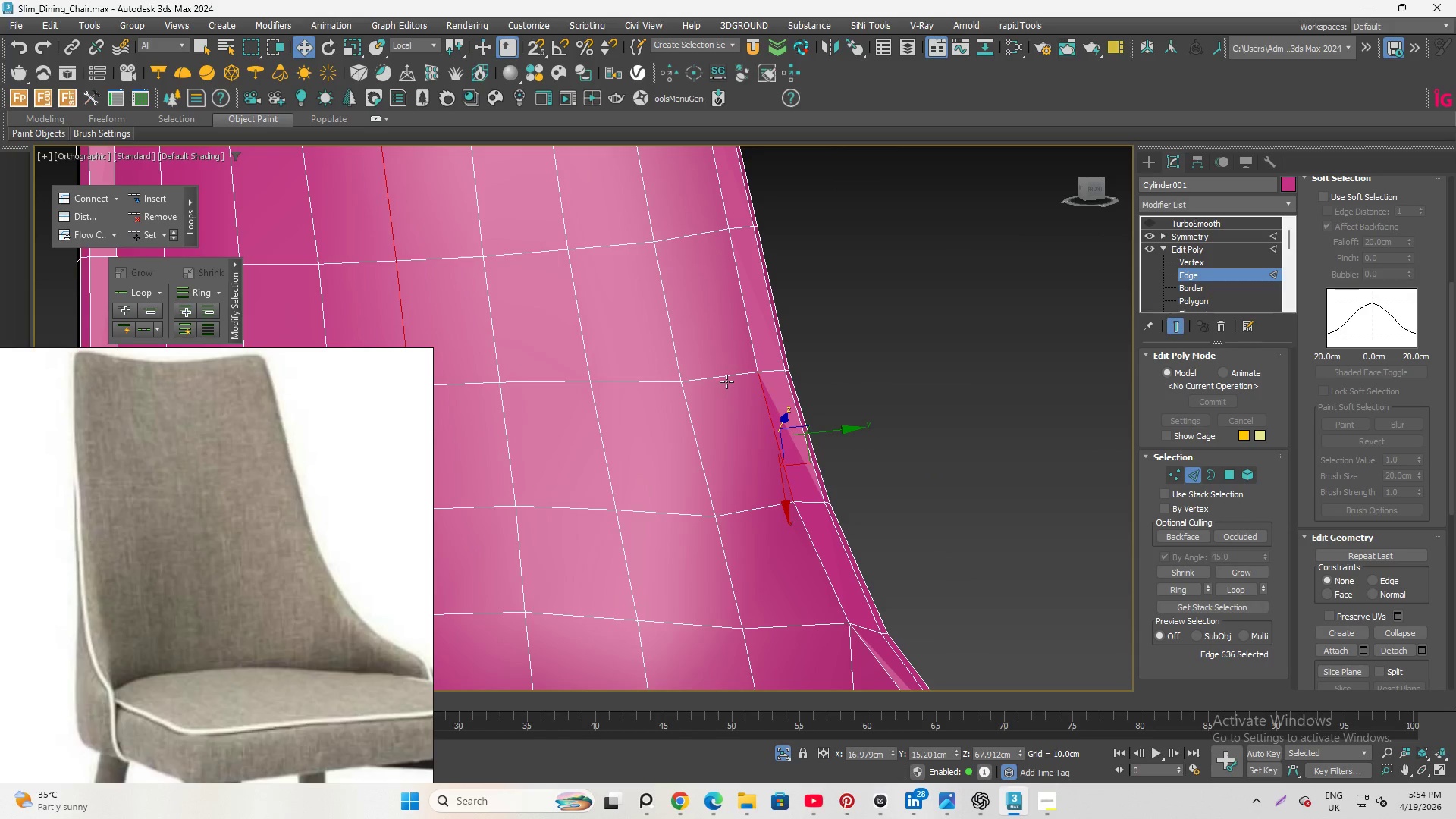 
left_click([726, 376])
 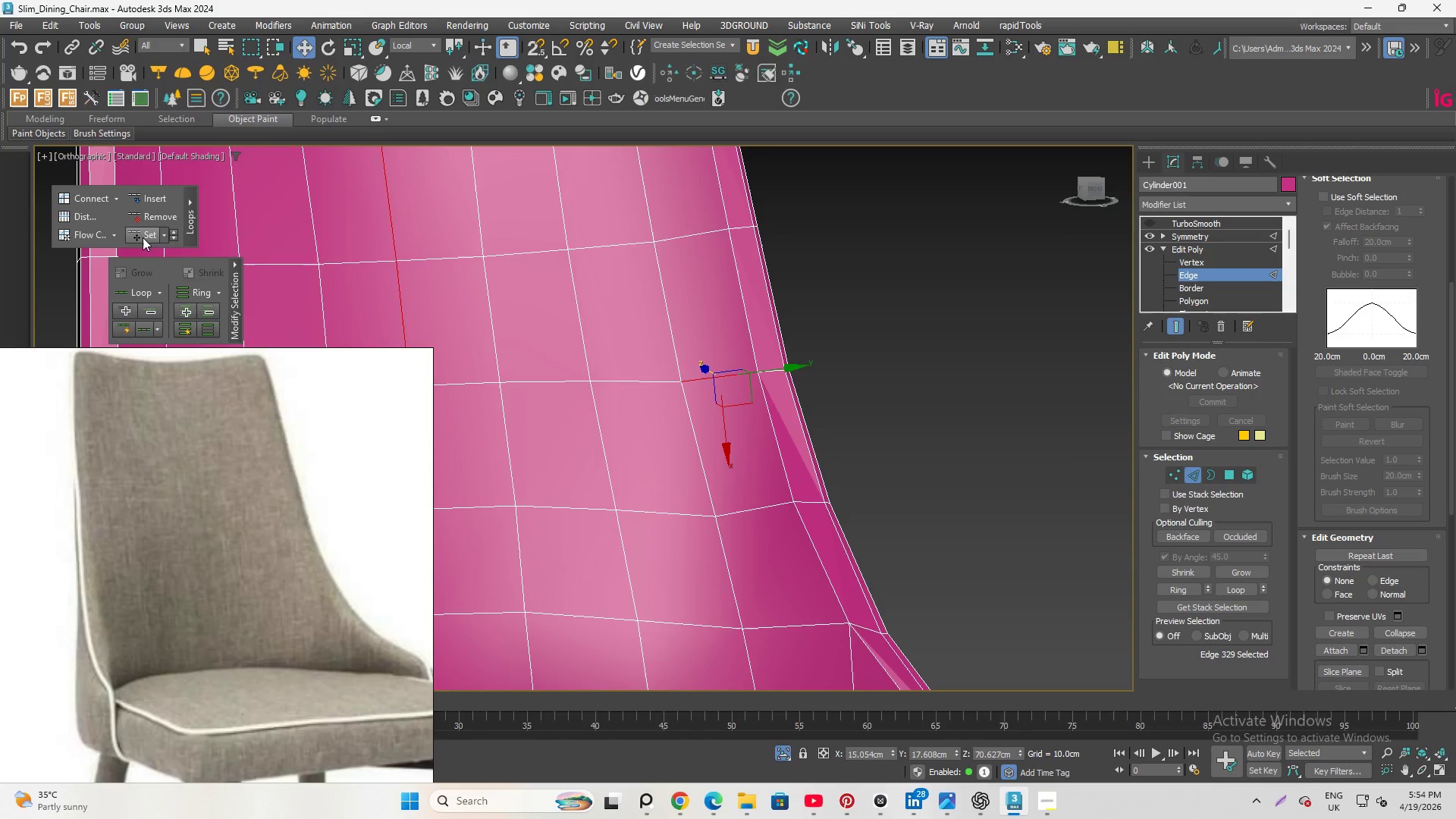 
hold_key(key=AltLeft, duration=1.34)
 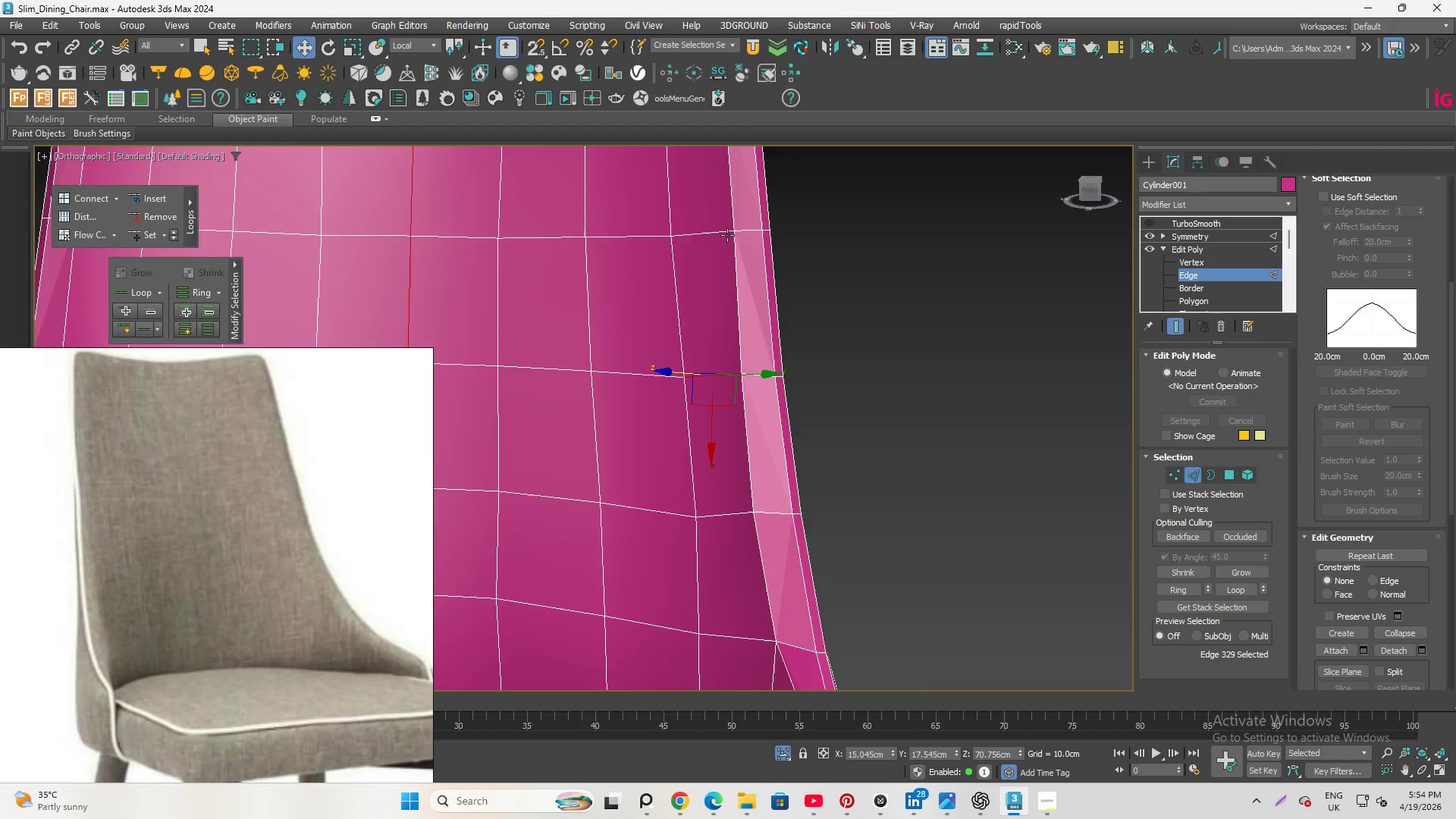 
scroll: coordinate [731, 290], scroll_direction: down, amount: 2.0
 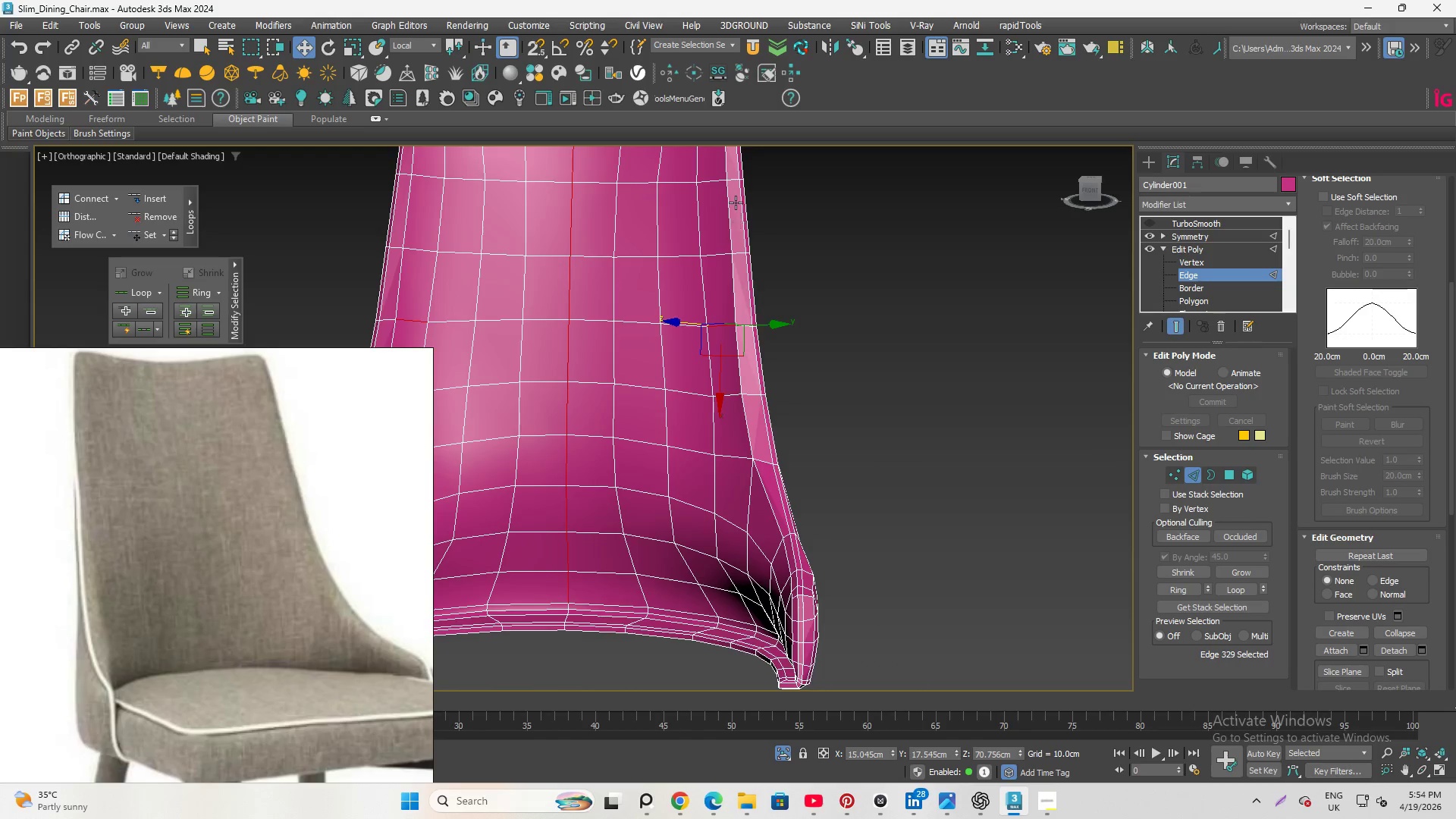 
scroll: coordinate [728, 206], scroll_direction: up, amount: 3.0
 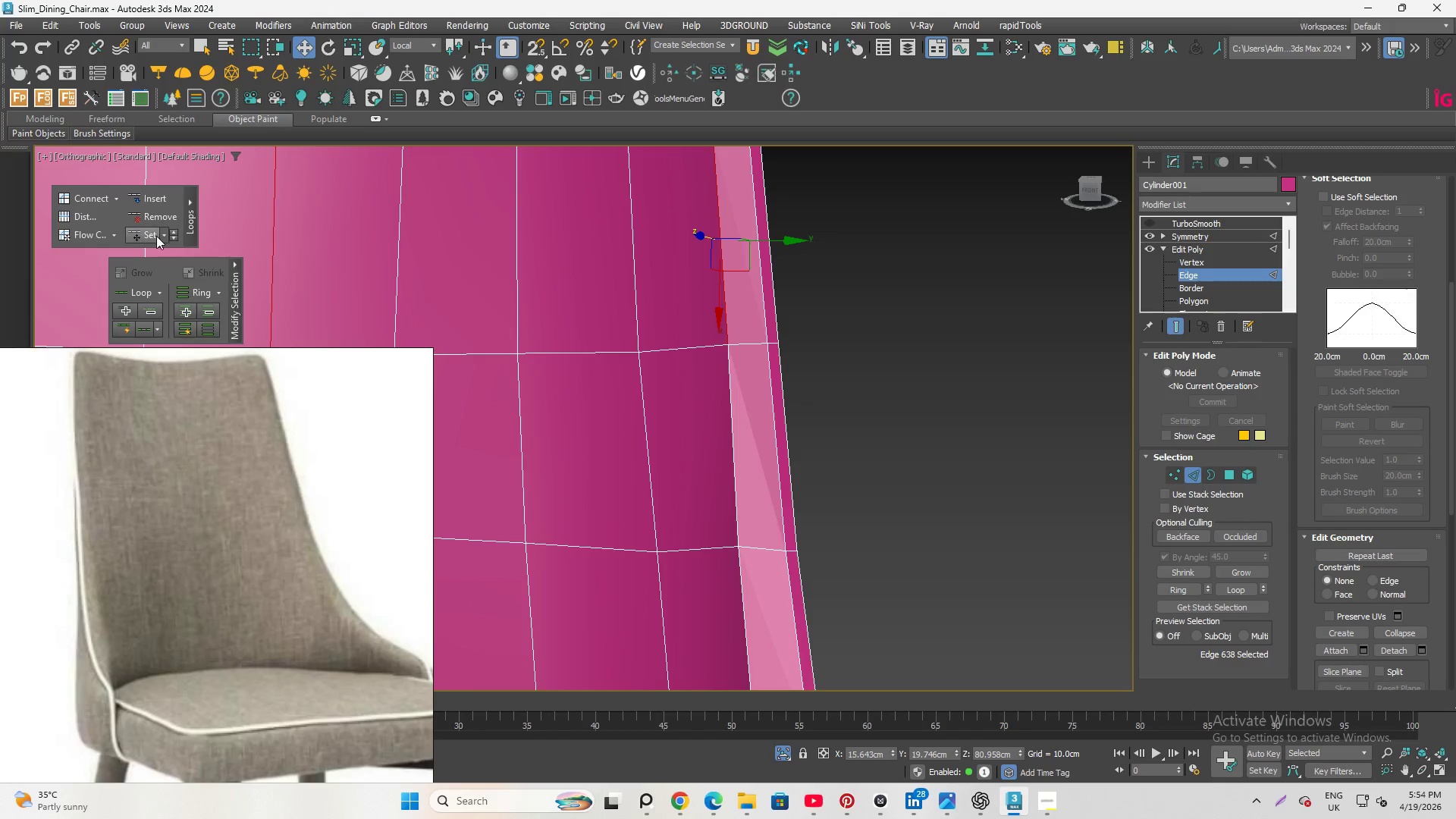 
left_click([149, 236])
 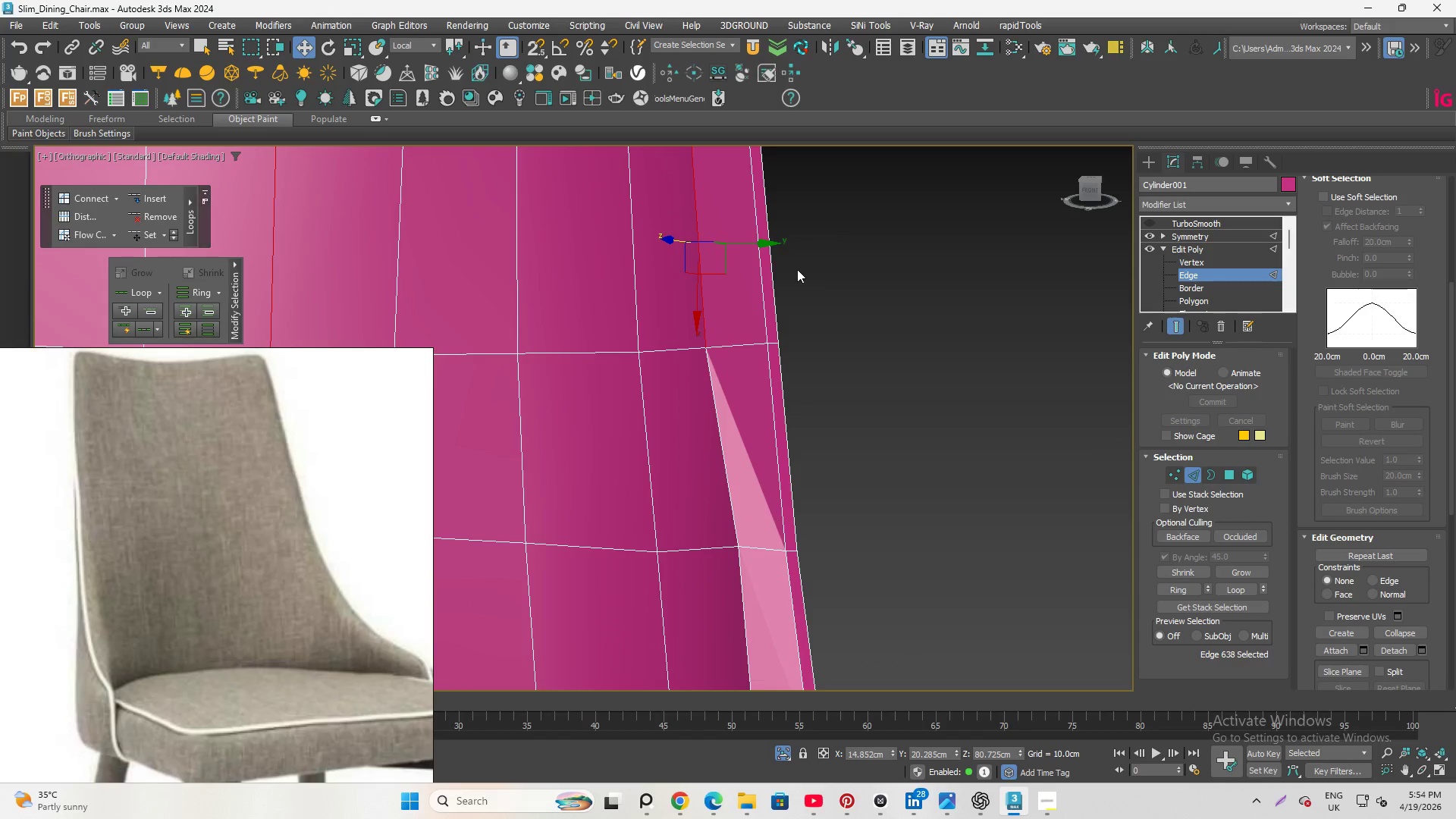 
hold_key(key=AltLeft, duration=1.08)
 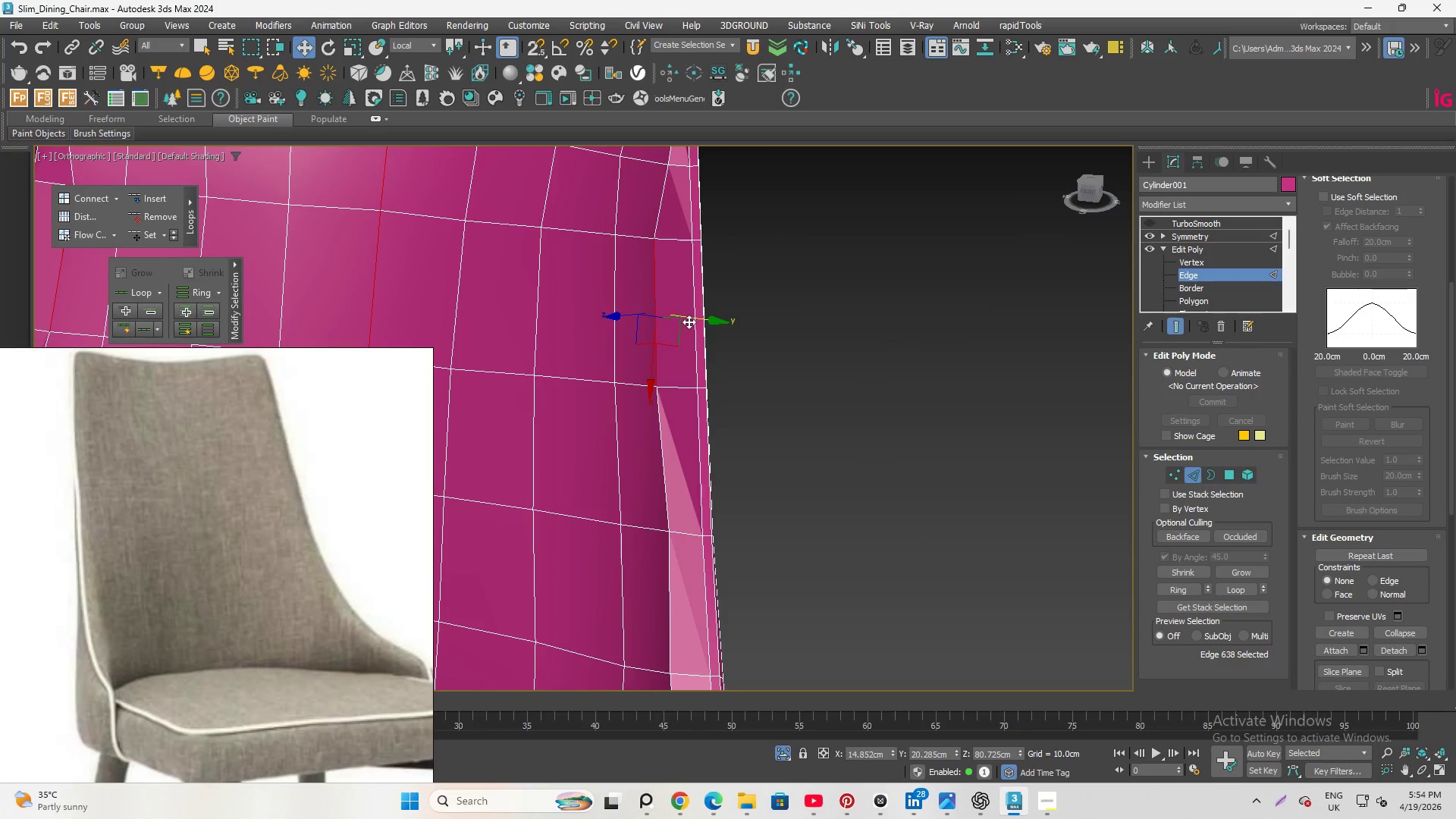 
scroll: coordinate [801, 278], scroll_direction: down, amount: 1.0
 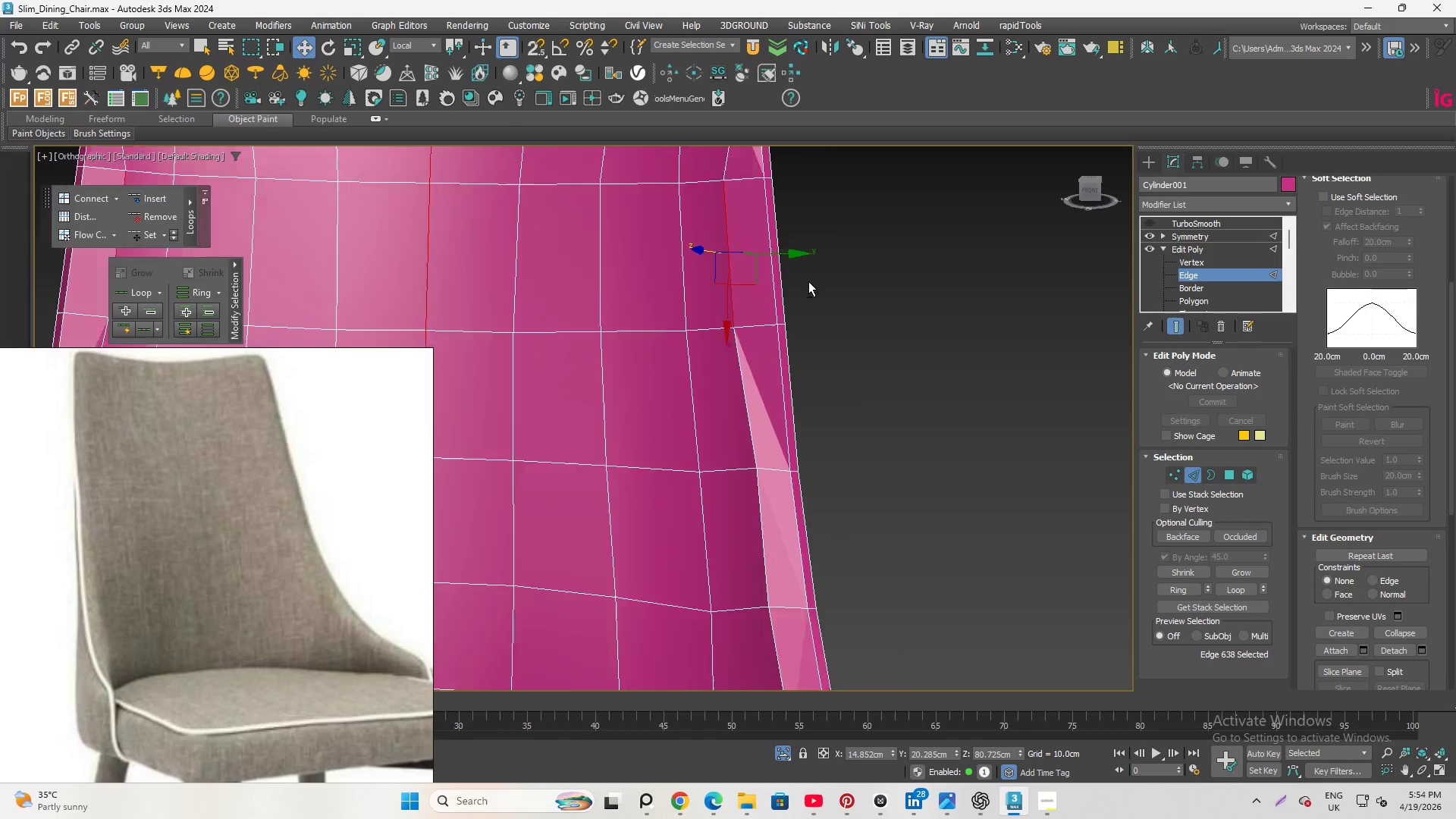 
left_click_drag(start_coordinate=[689, 322], to_coordinate=[700, 333])
 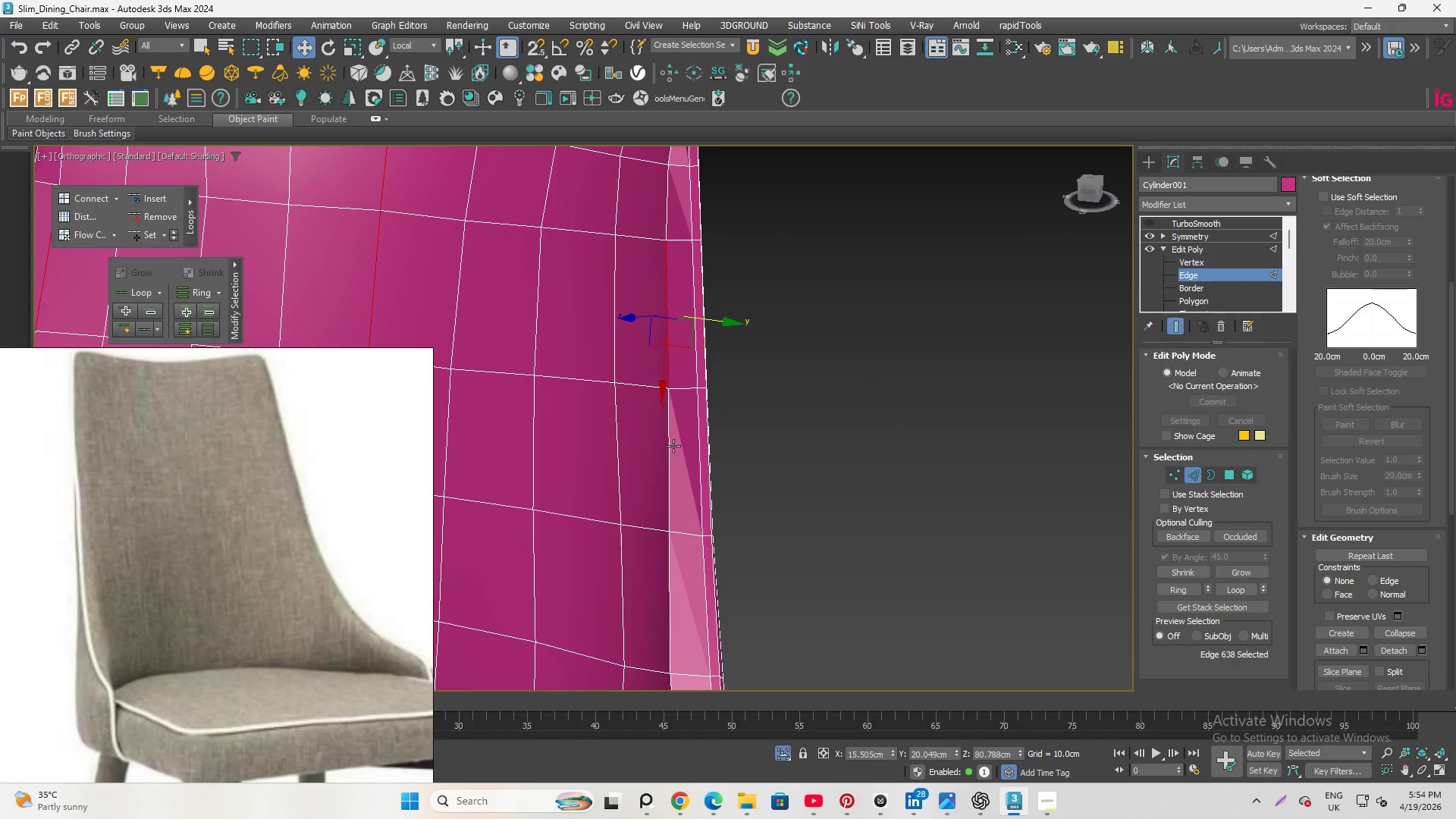 
hold_key(key=AltLeft, duration=0.72)
 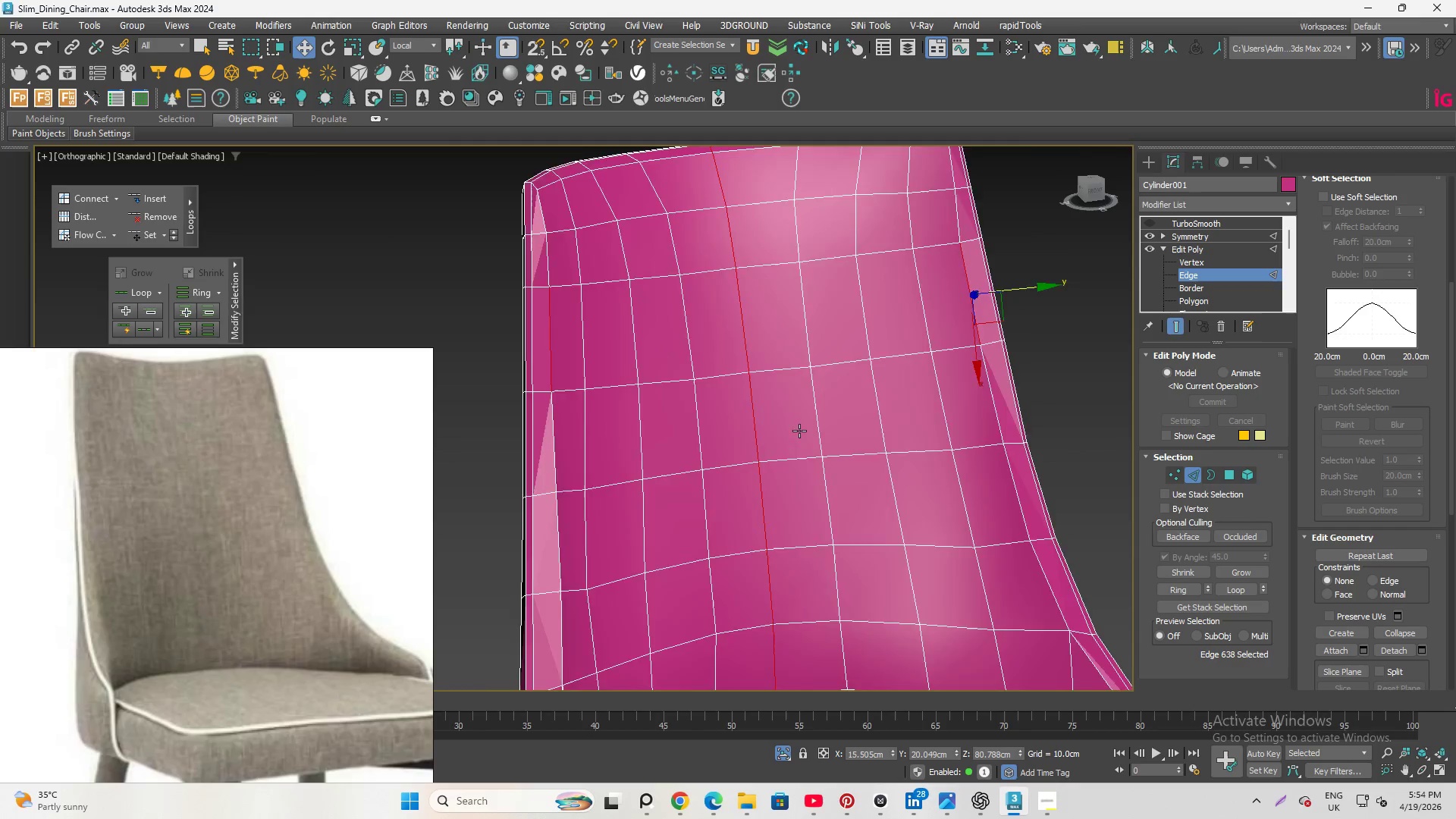 
hold_key(key=AltLeft, duration=1.25)
 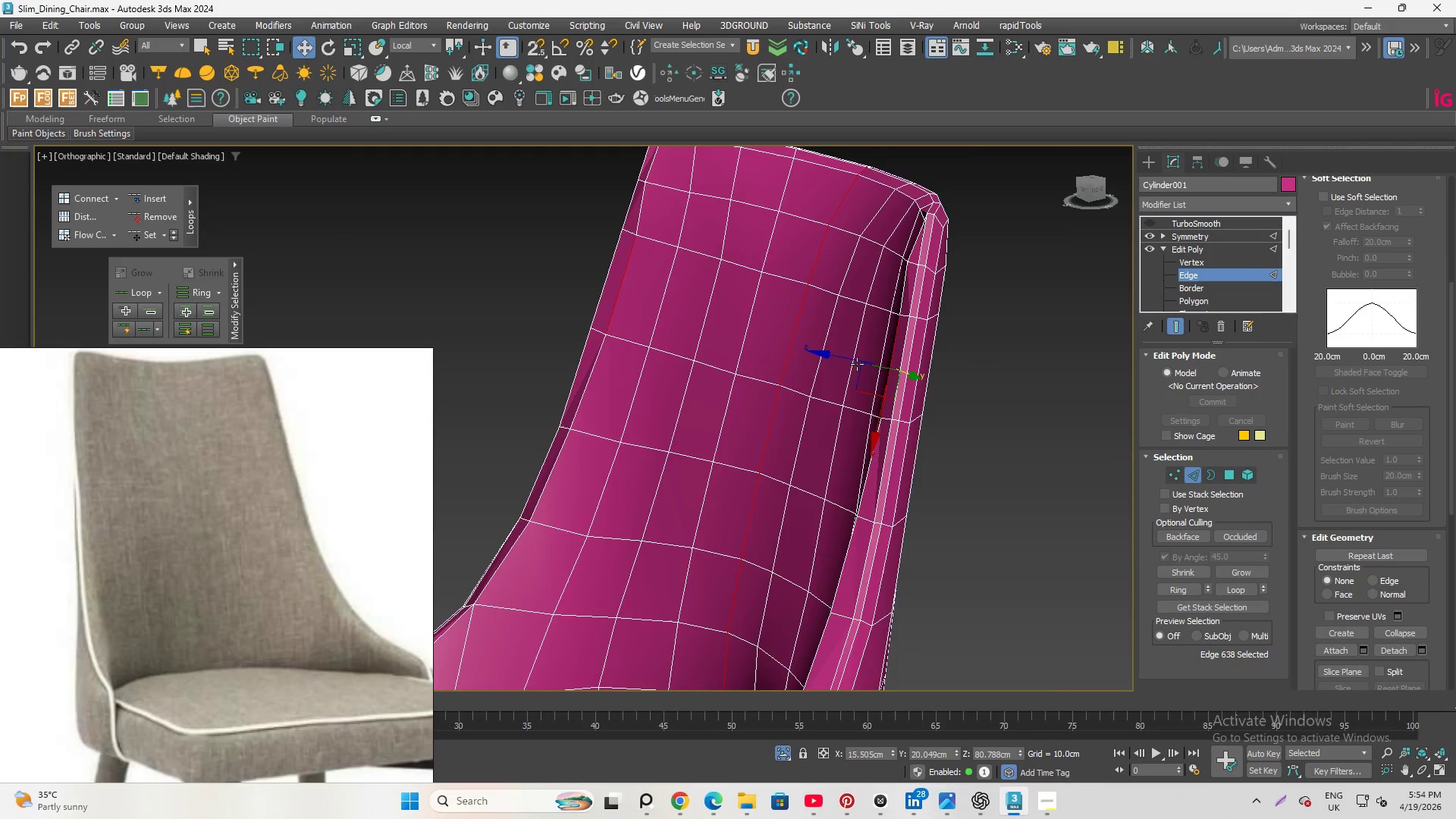 
scroll: coordinate [799, 431], scroll_direction: down, amount: 2.0
 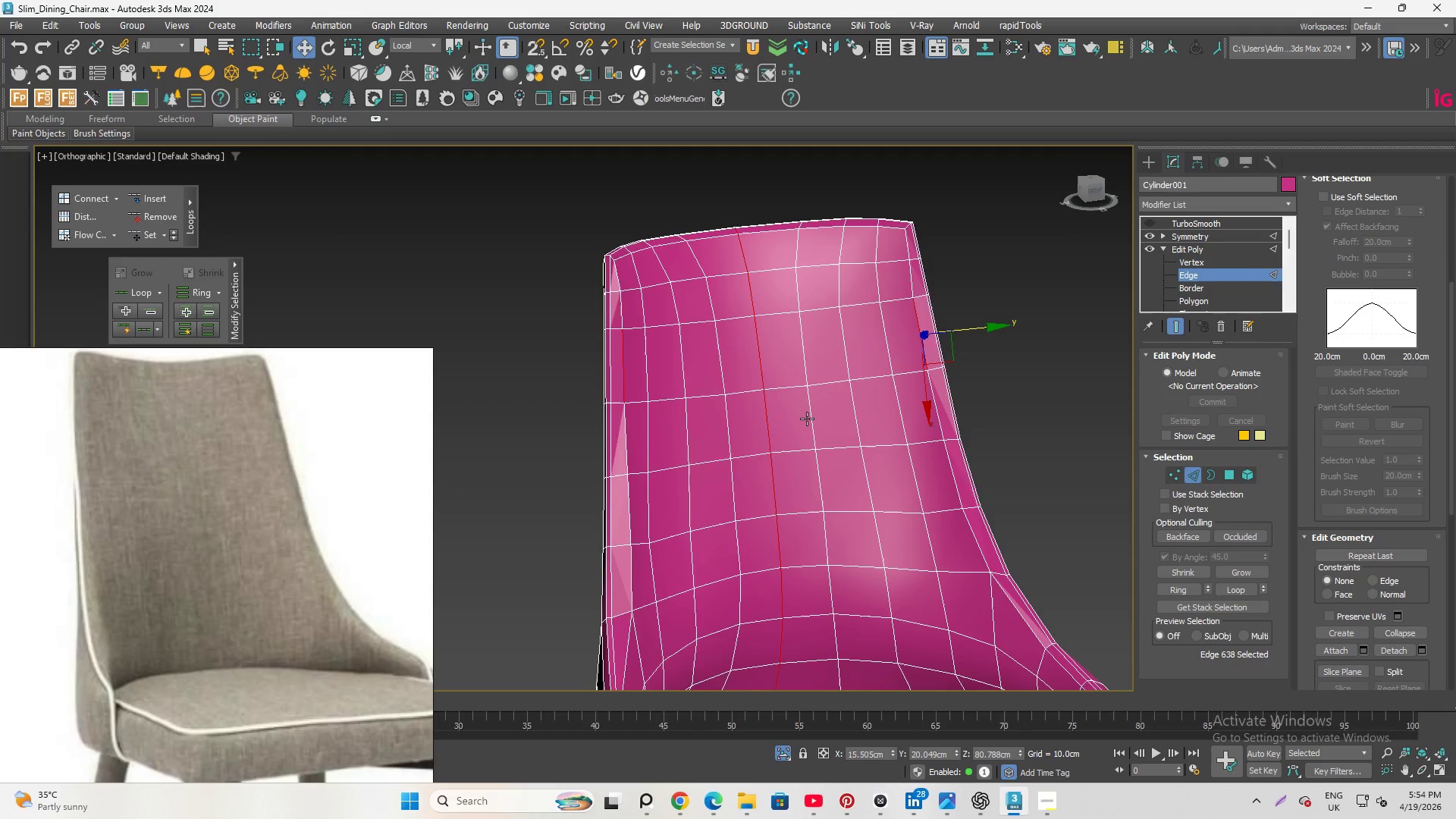 
scroll: coordinate [879, 364], scroll_direction: up, amount: 2.0
 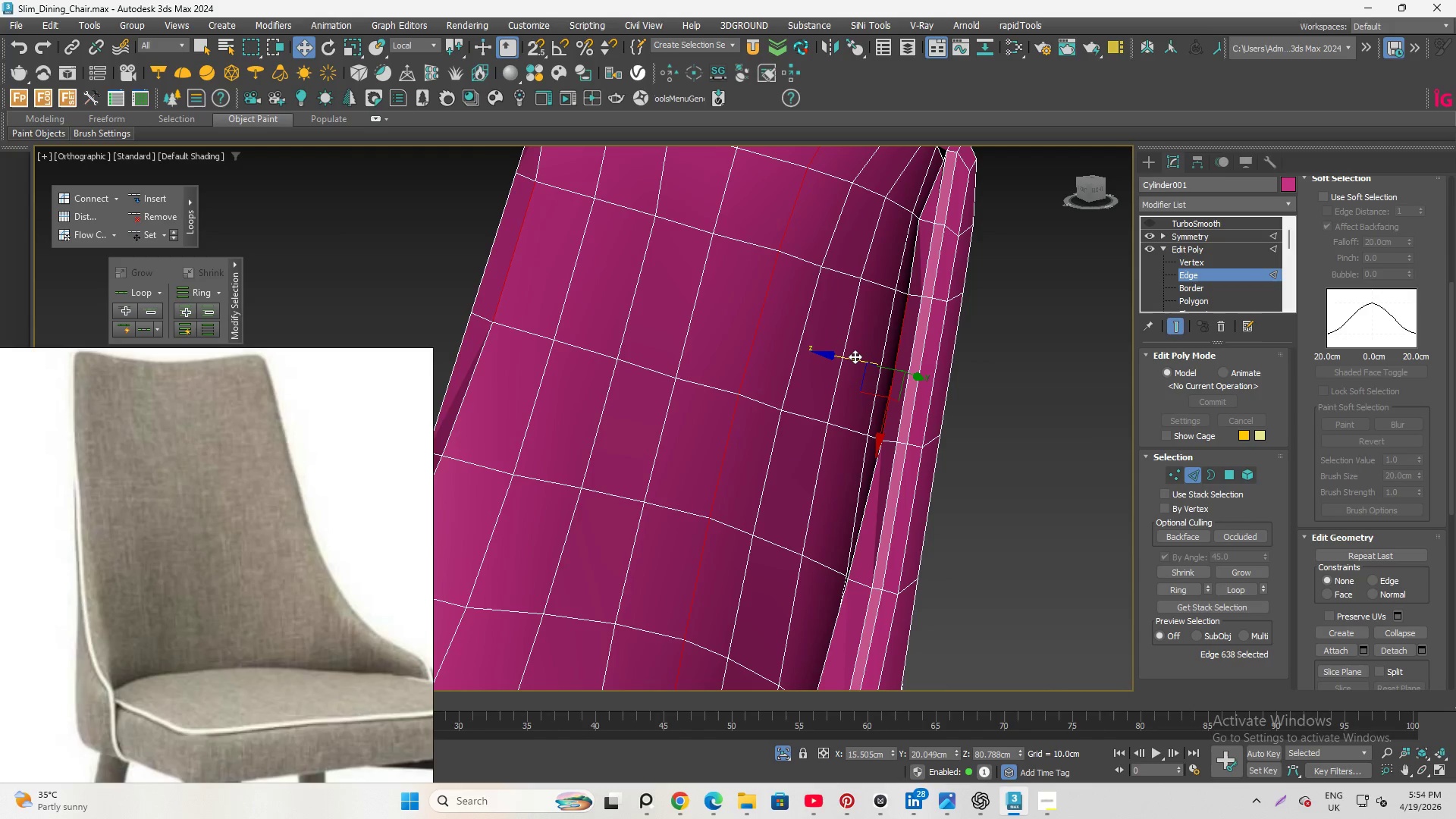 
left_click_drag(start_coordinate=[853, 356], to_coordinate=[849, 353])
 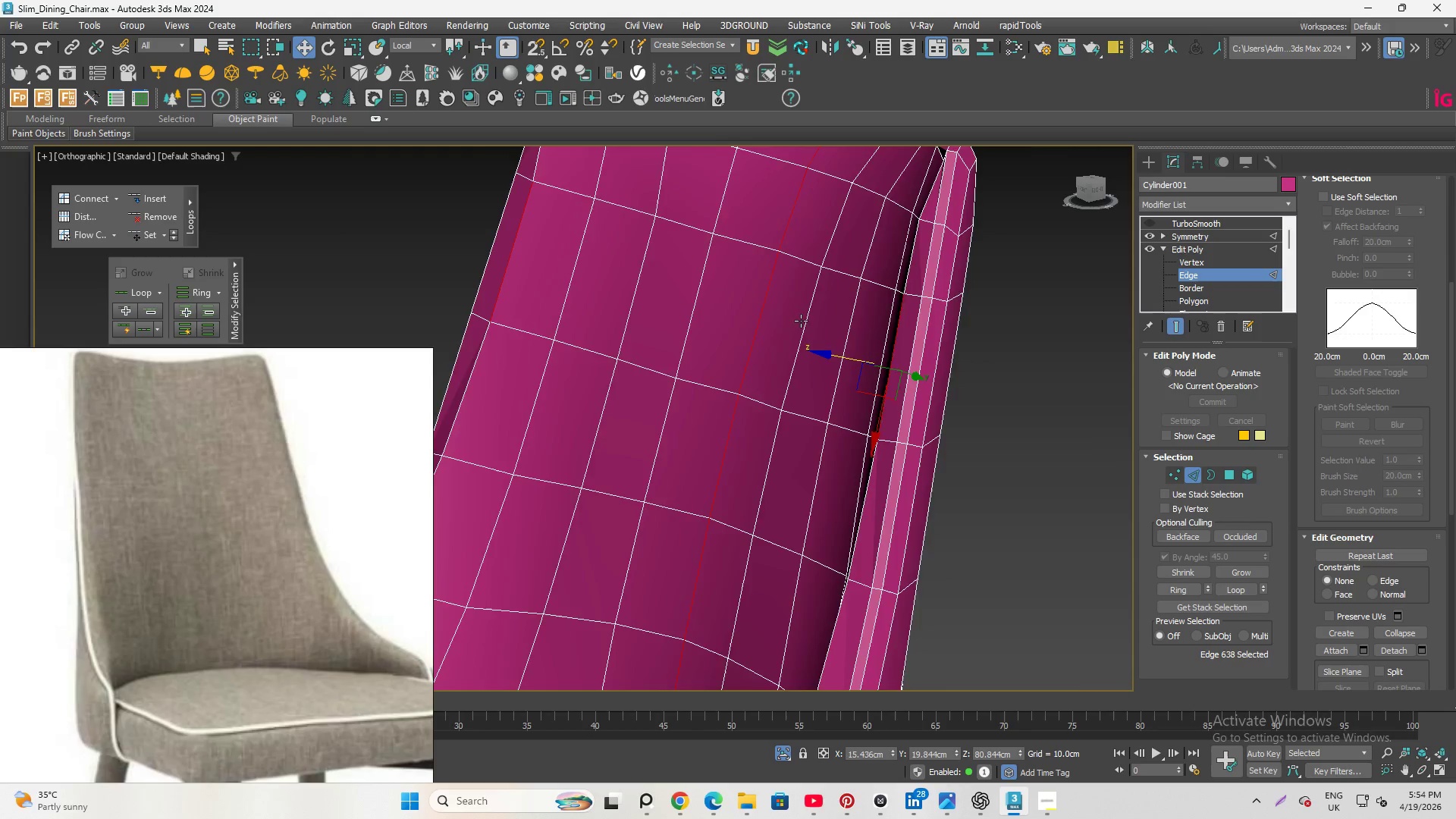 
hold_key(key=AltLeft, duration=2.62)
 